 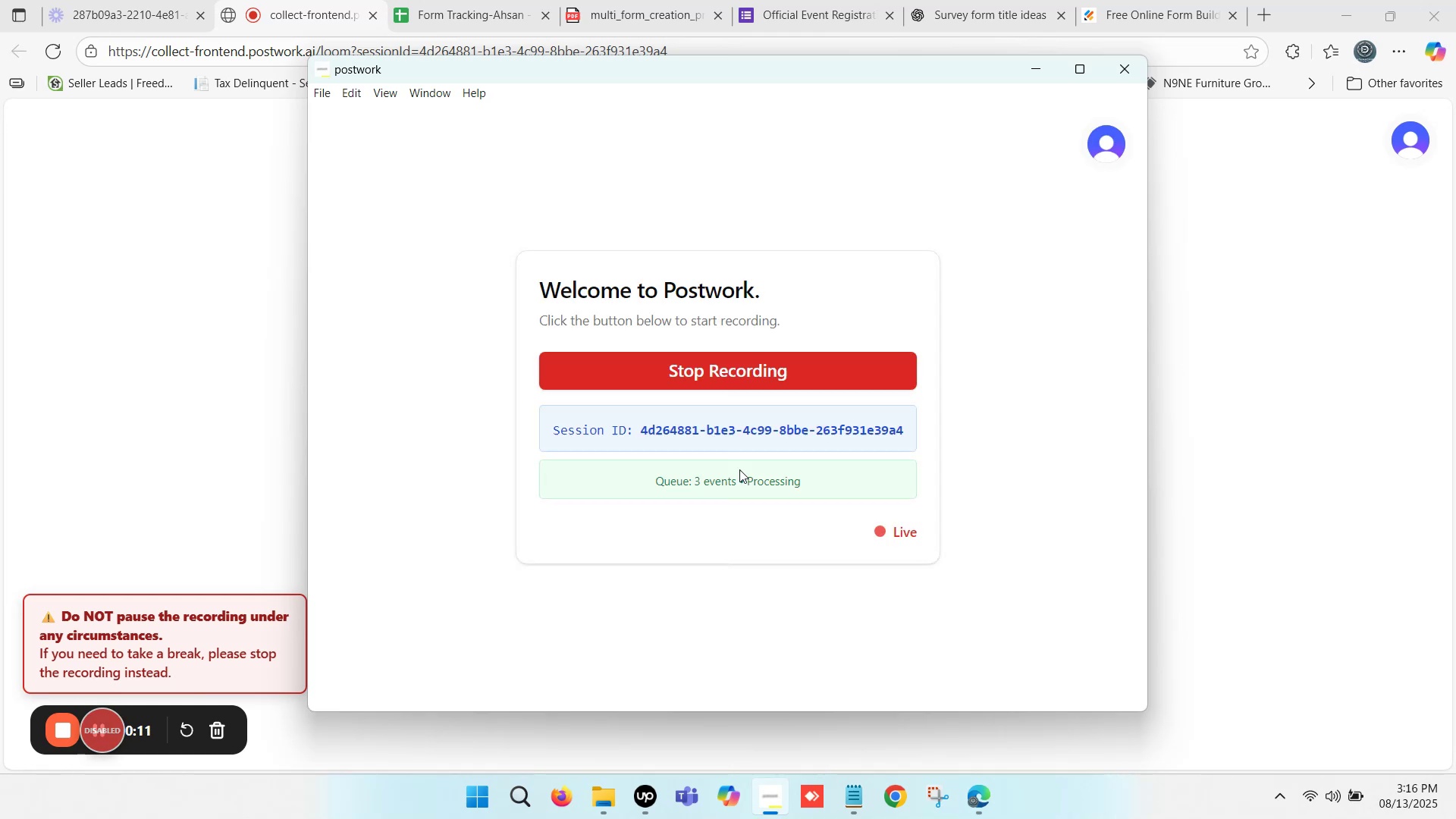 
left_click([295, 0])
 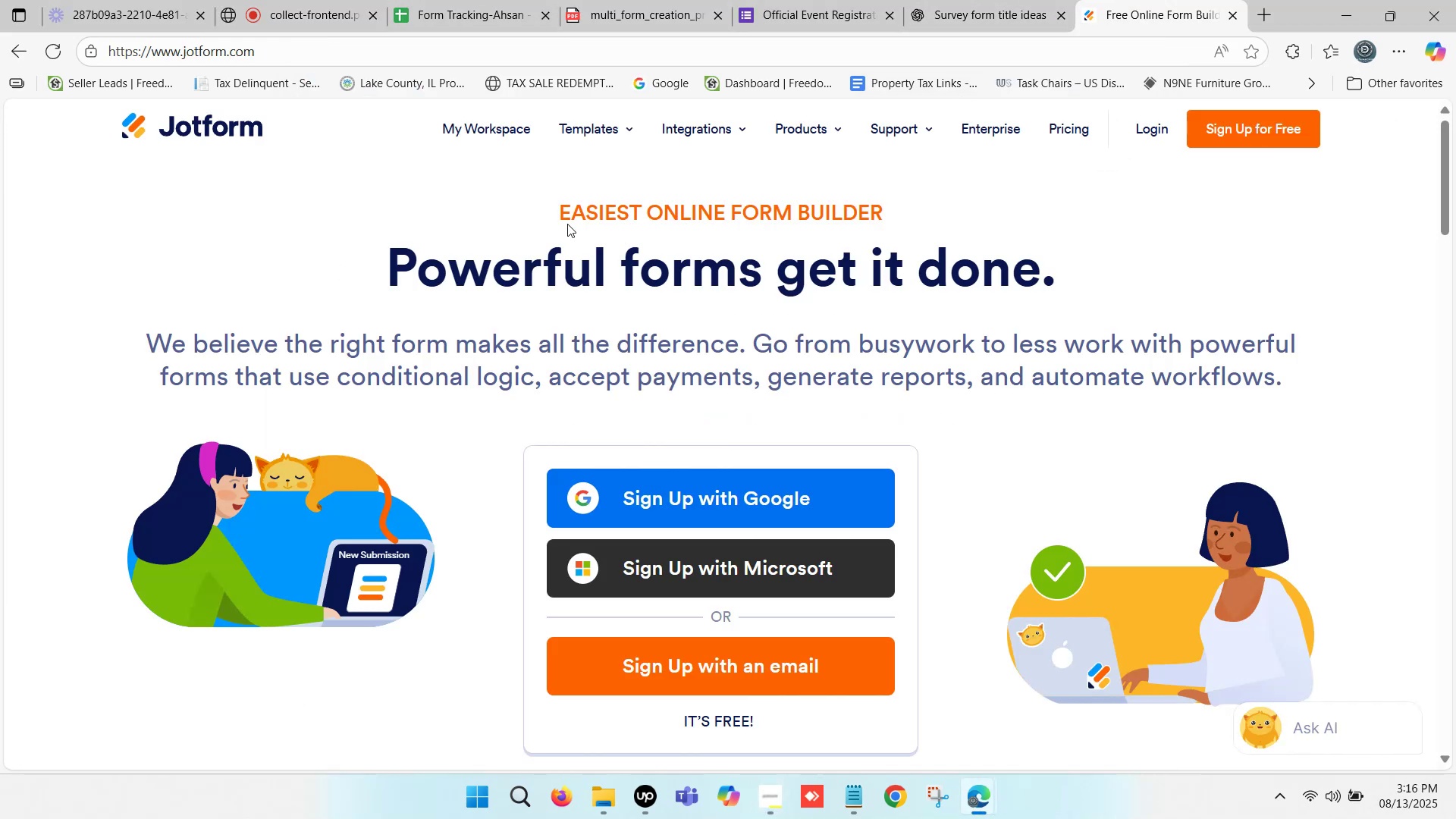 
wait(6.59)
 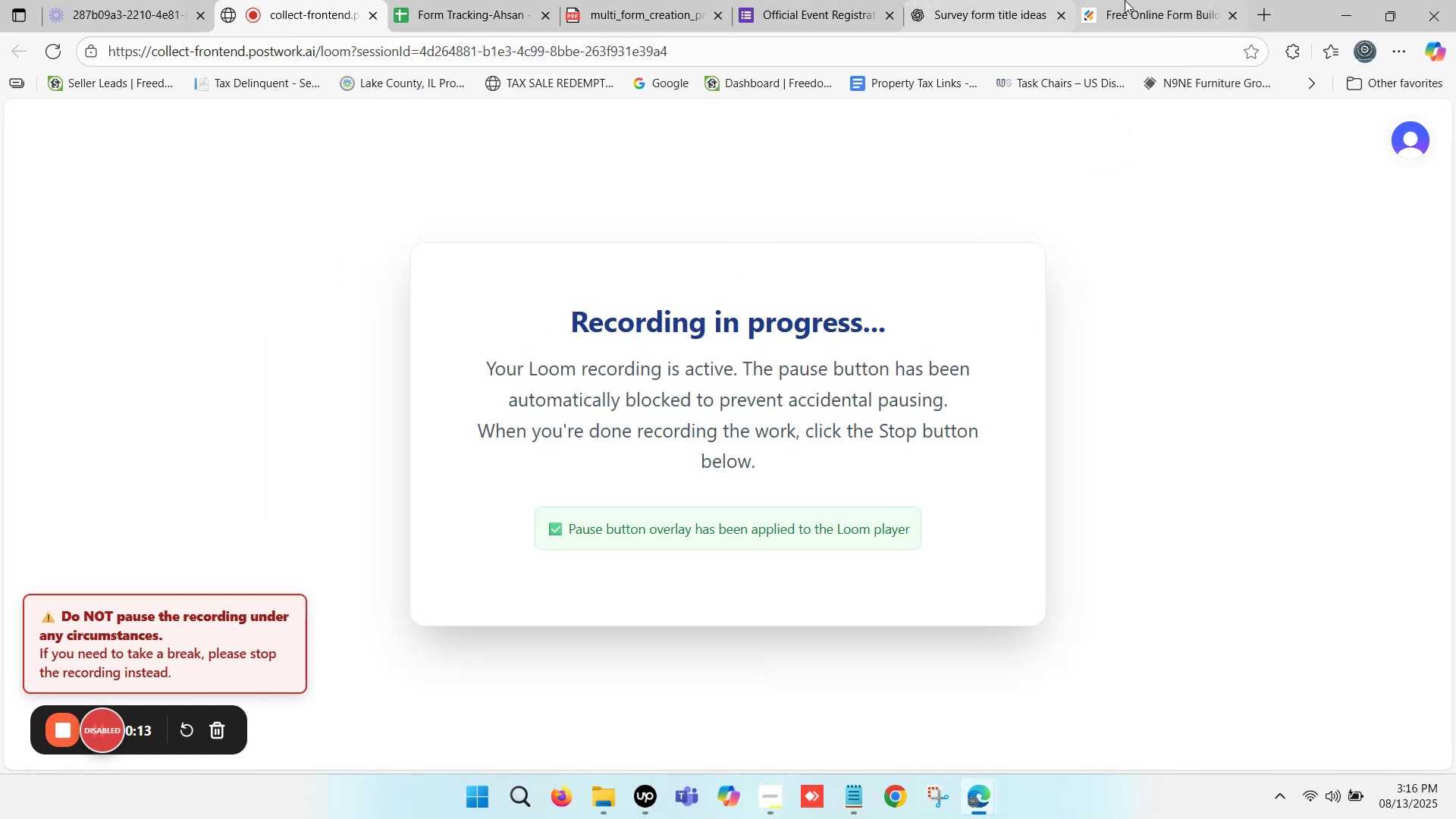 
mouse_move([1130, 115])
 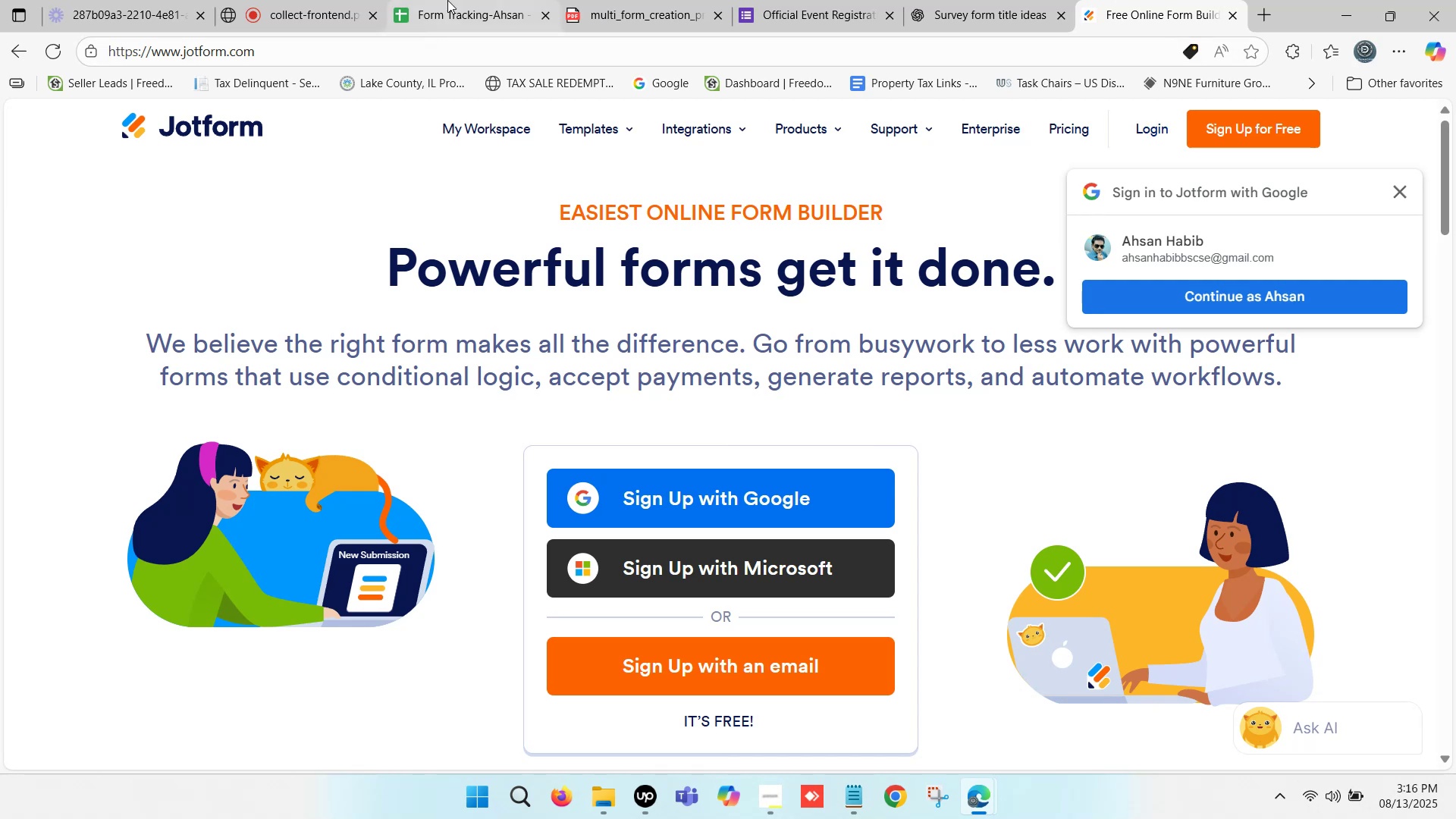 
left_click([456, 0])
 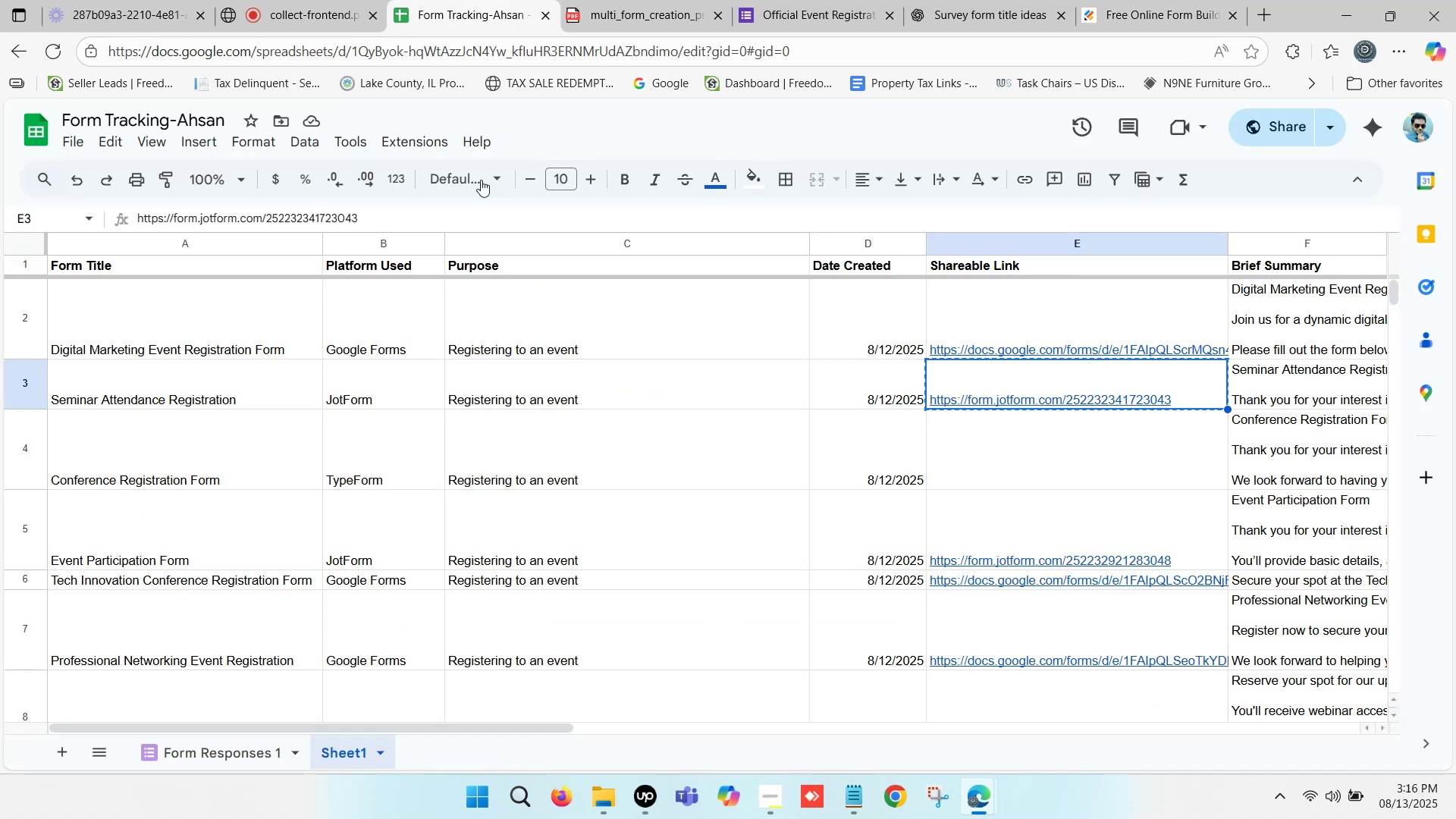 
scroll: coordinate [508, 253], scroll_direction: up, amount: 2.0
 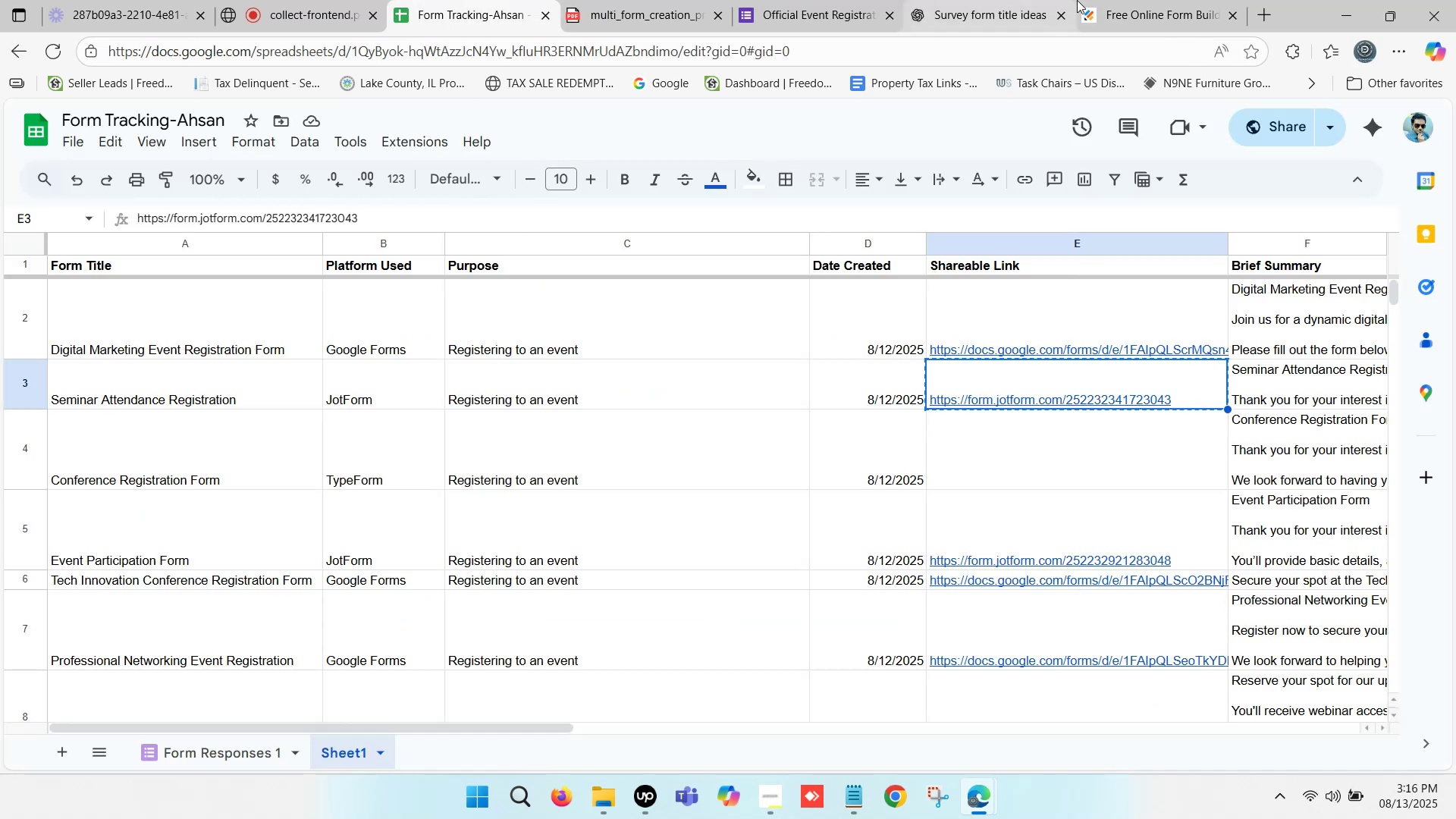 
left_click([1141, 0])
 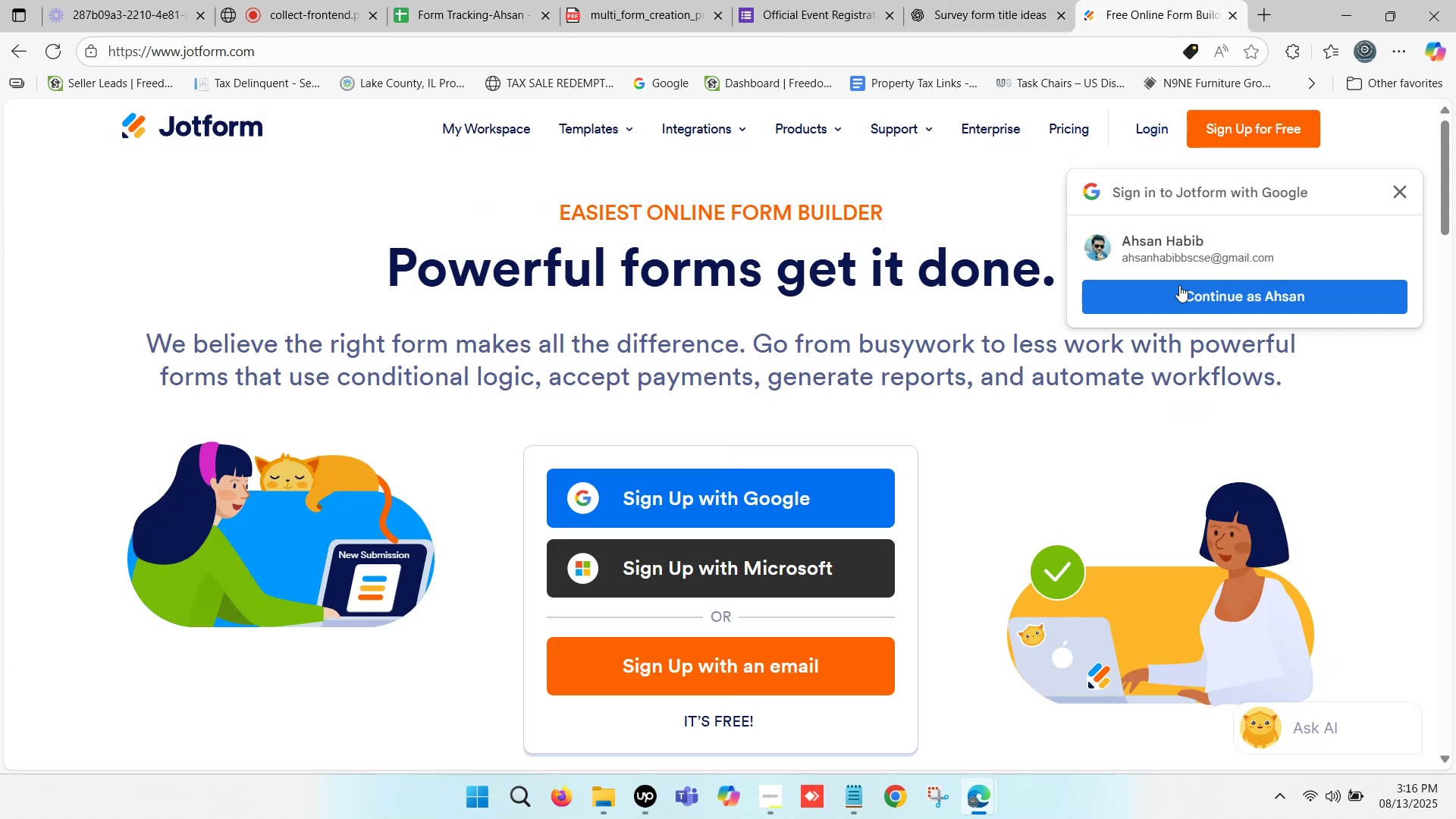 
left_click([1234, 300])
 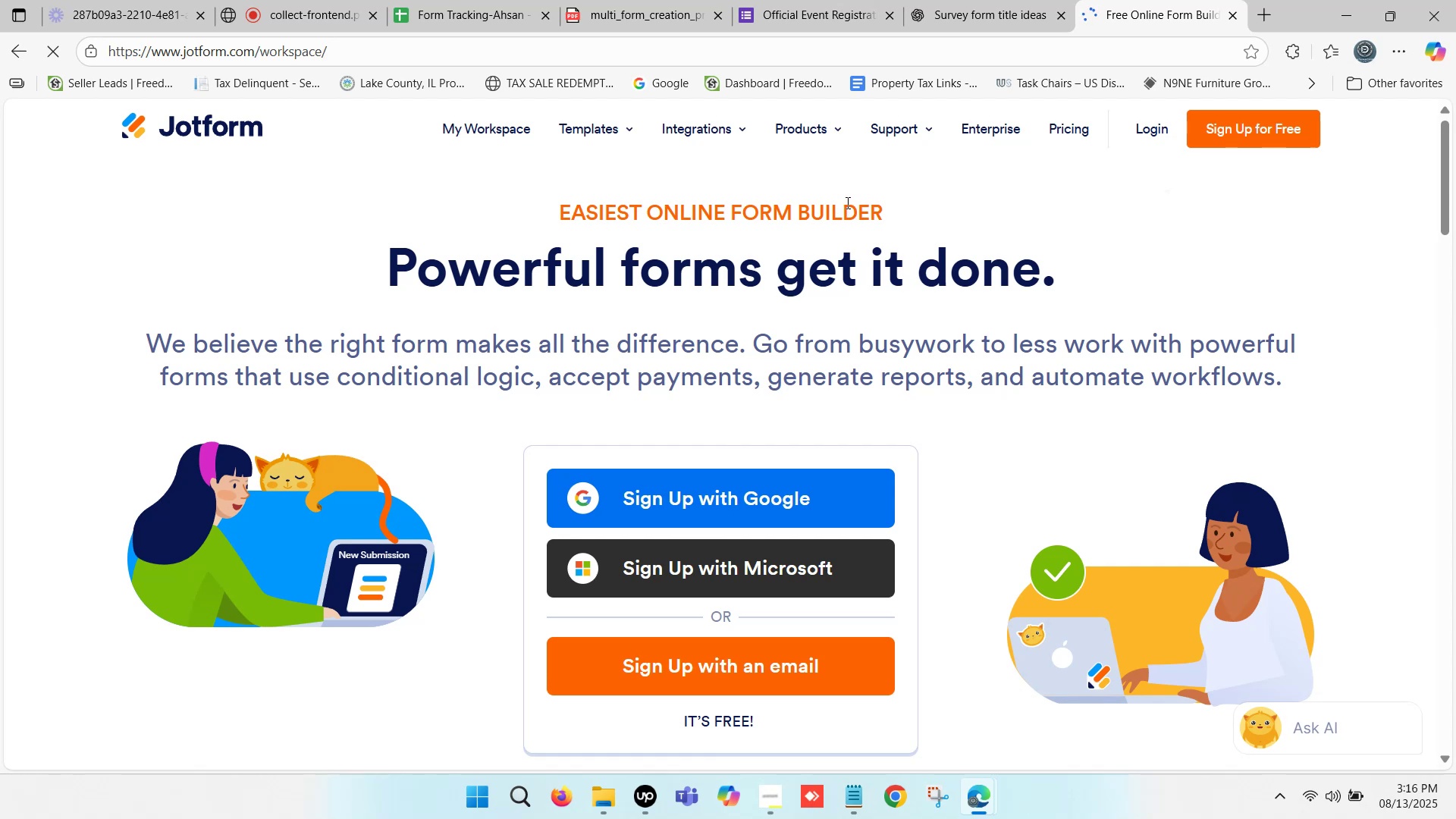 
wait(6.51)
 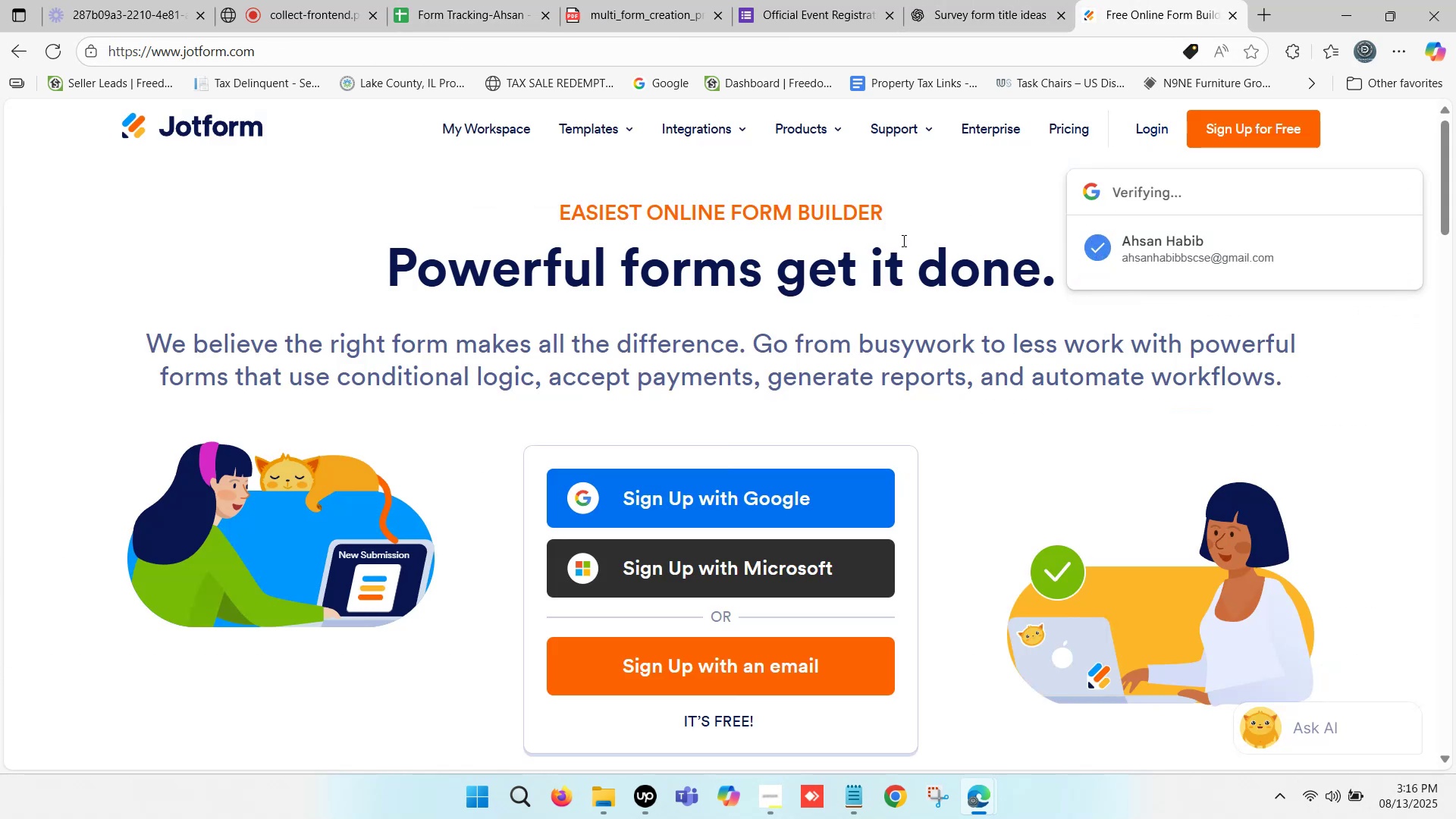 
left_click([1159, 0])
 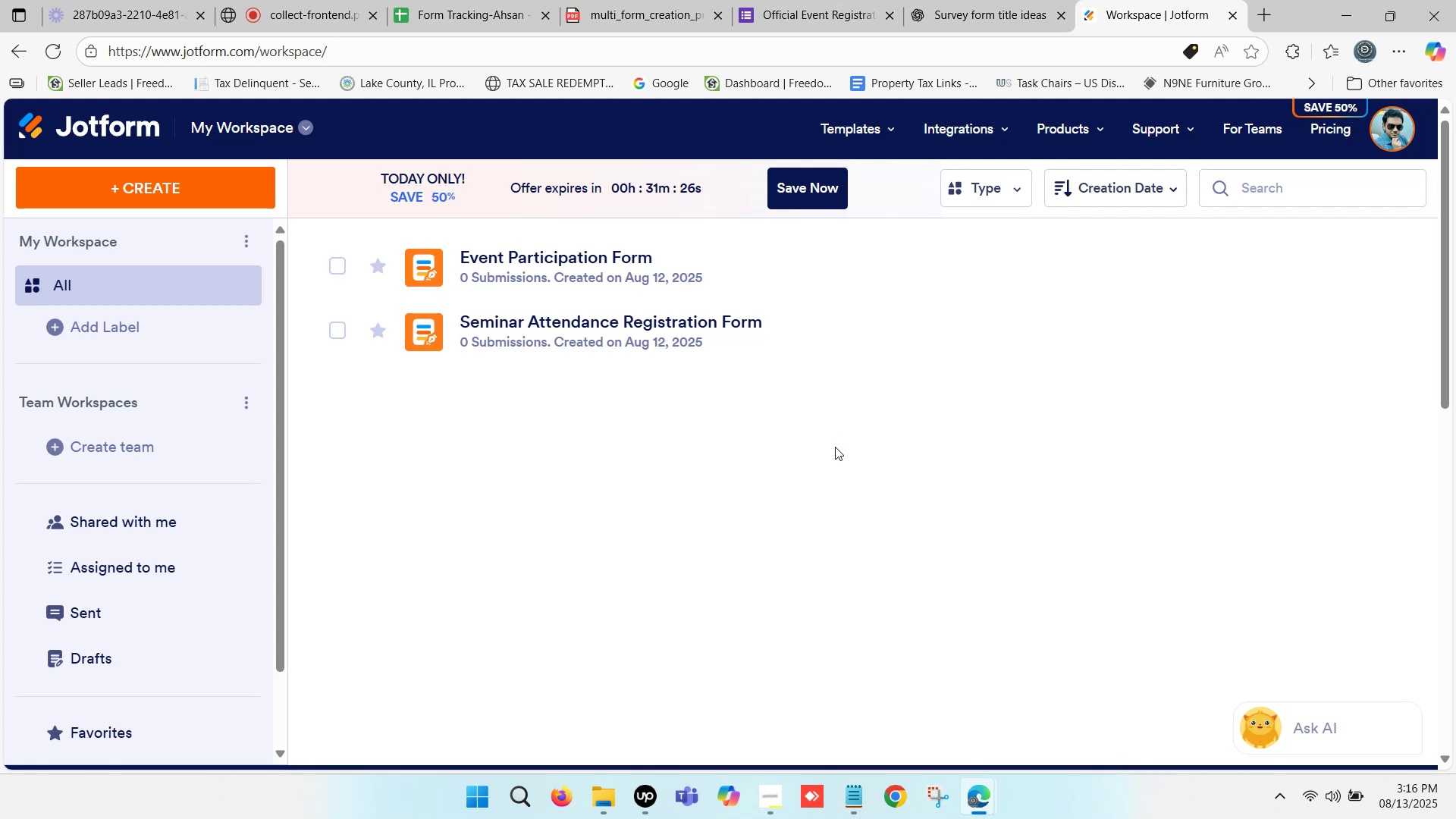 
wait(31.71)
 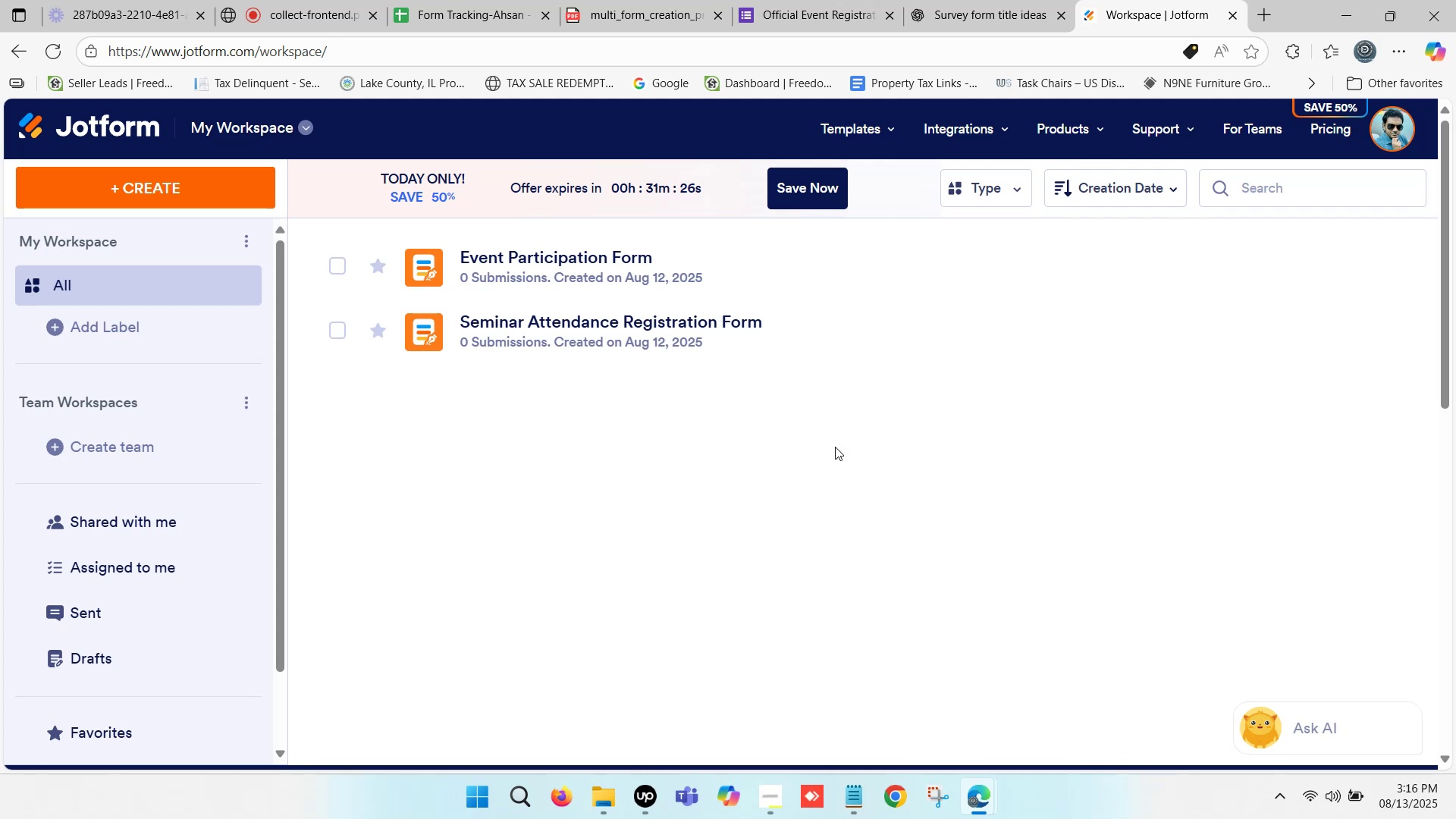 
left_click([1151, 0])
 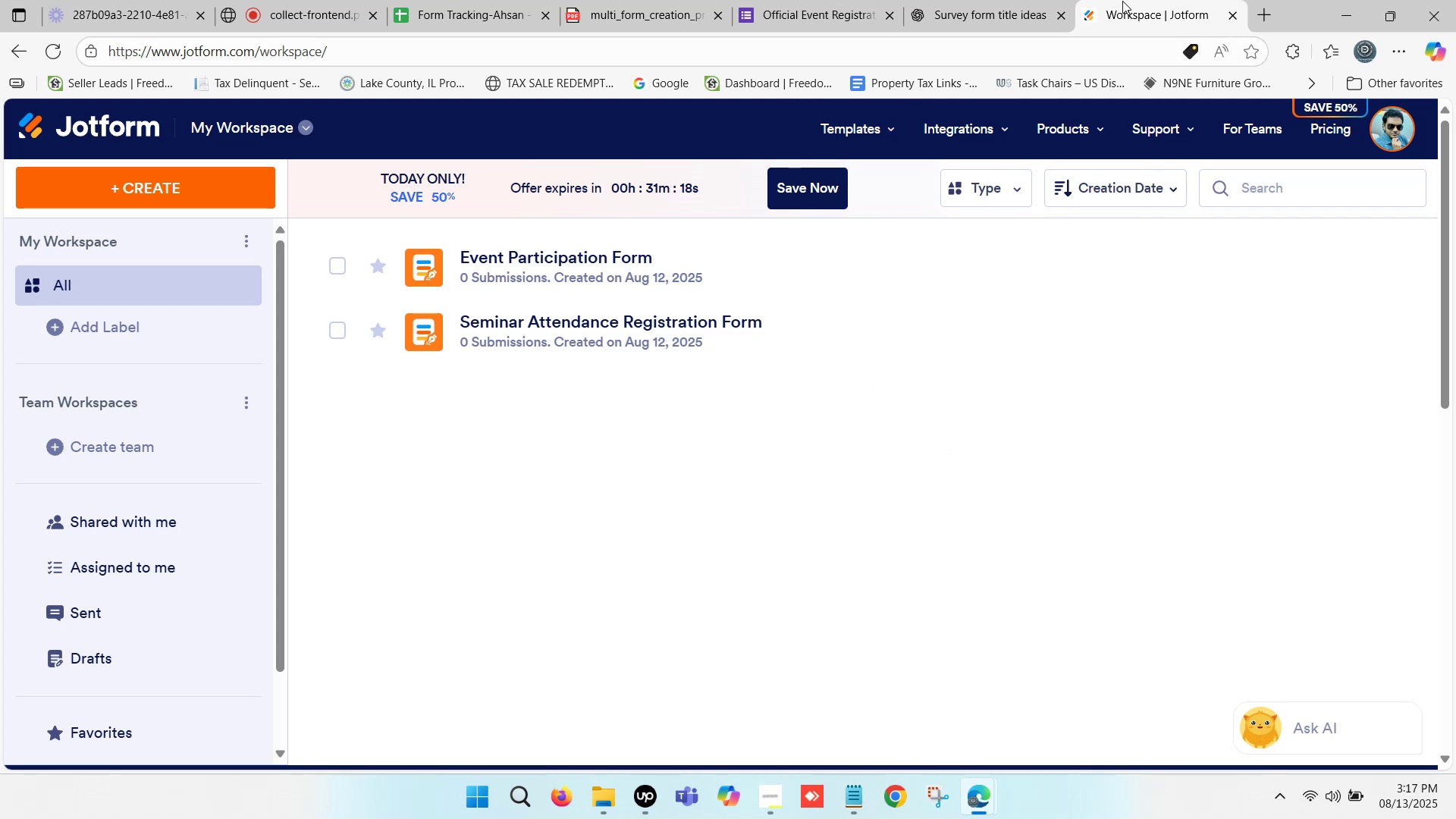 
left_click([1125, 0])
 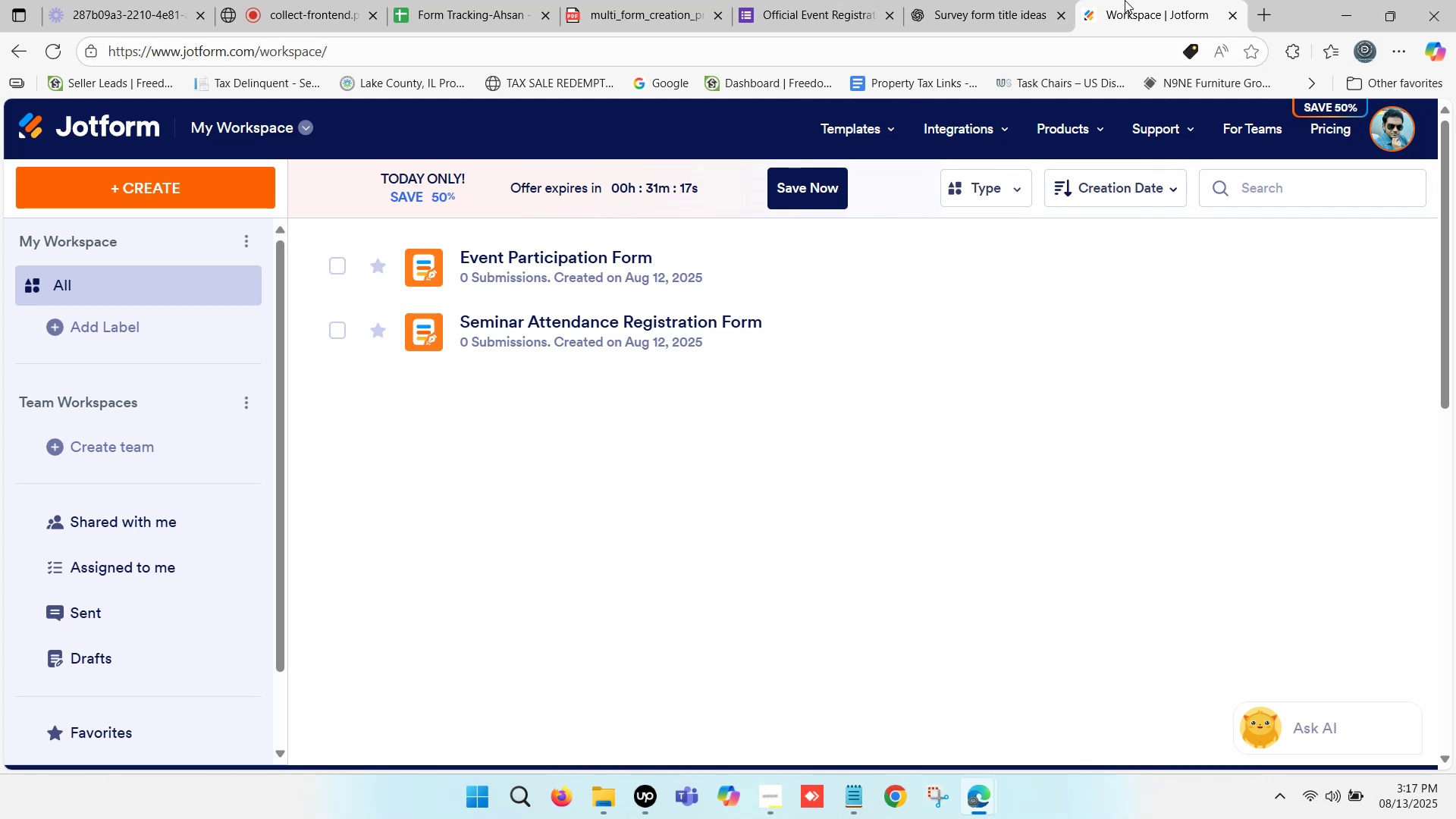 
double_click([1125, 0])
 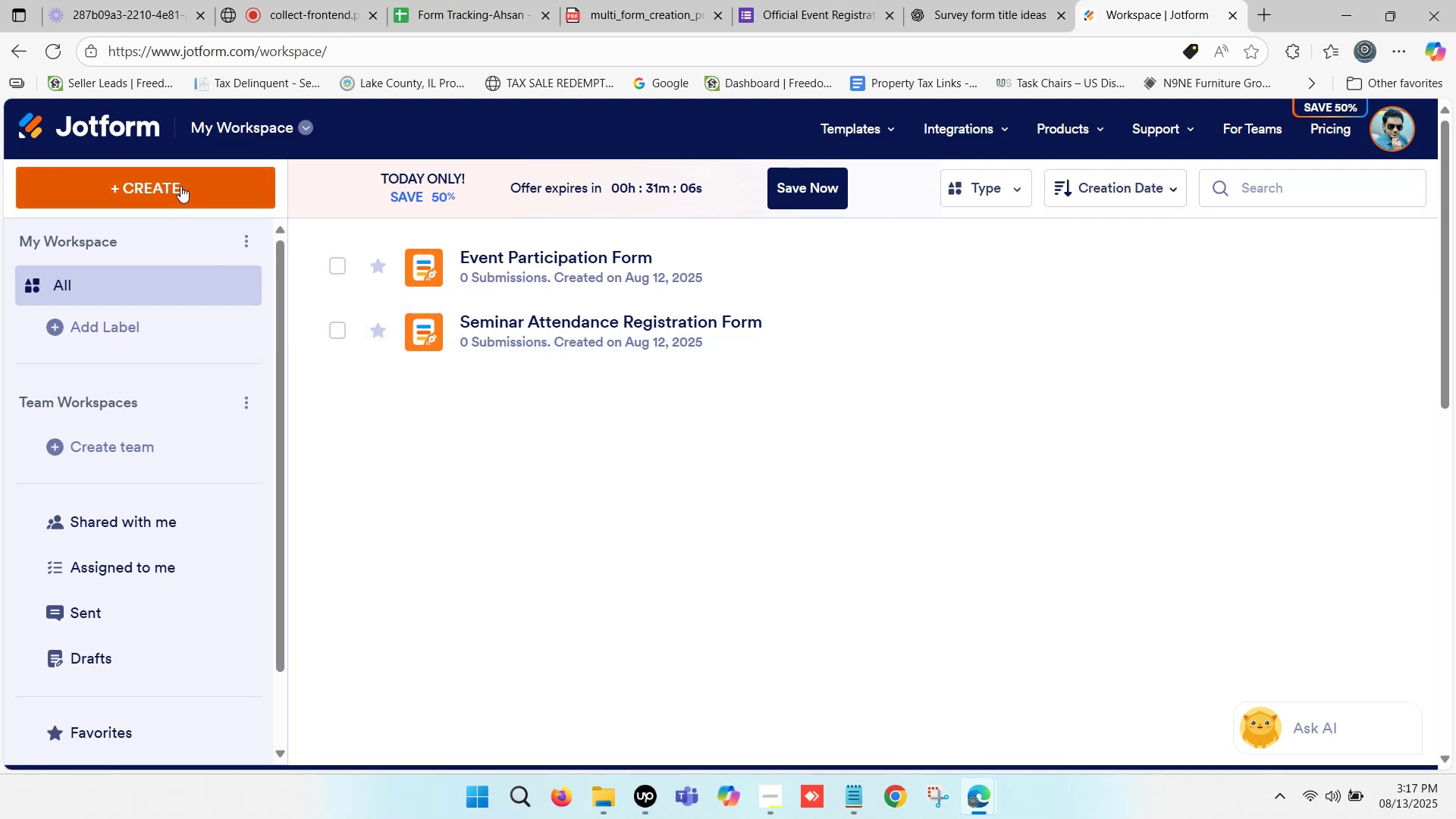 
wait(15.62)
 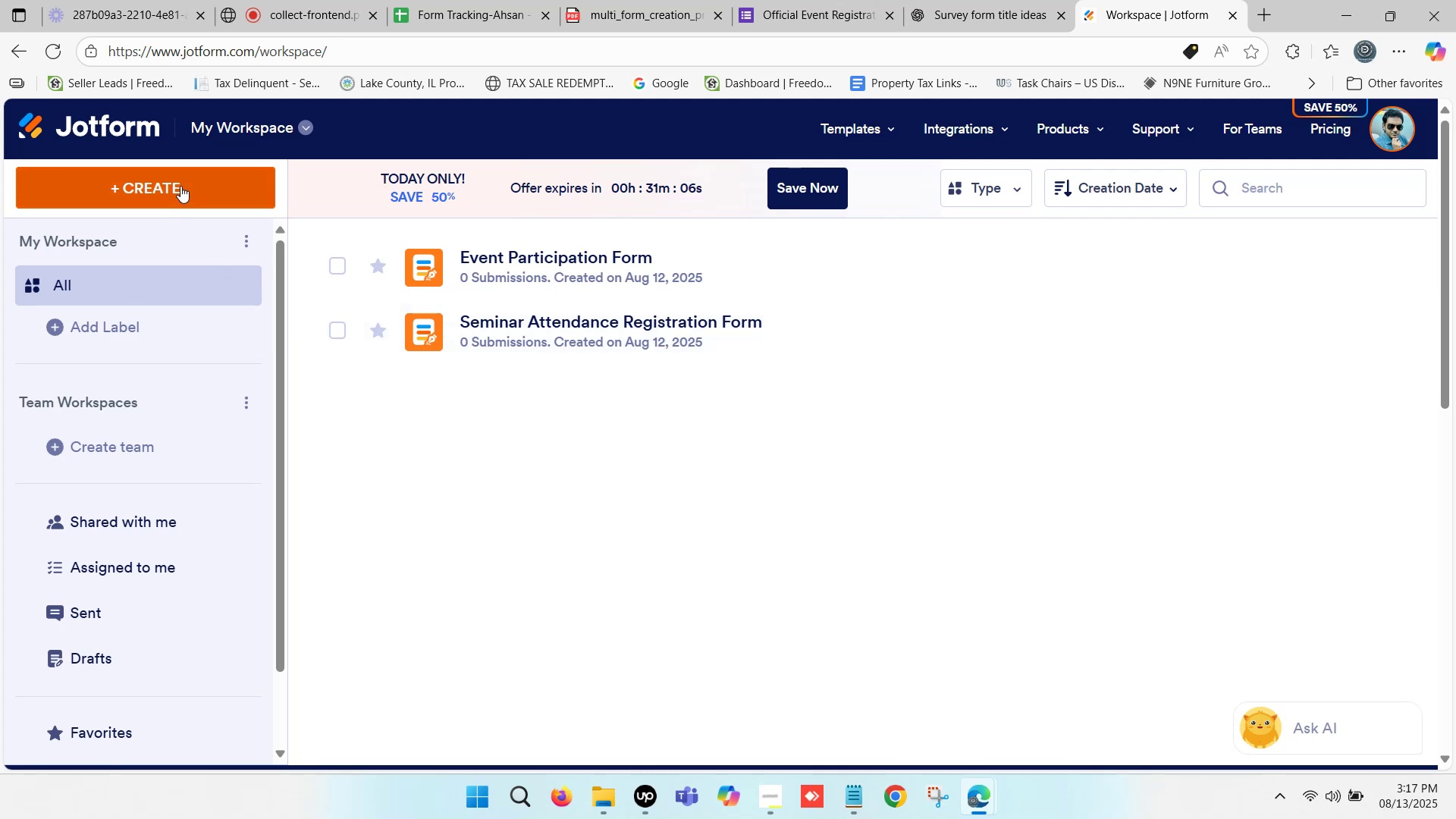 
left_click([112, 187])
 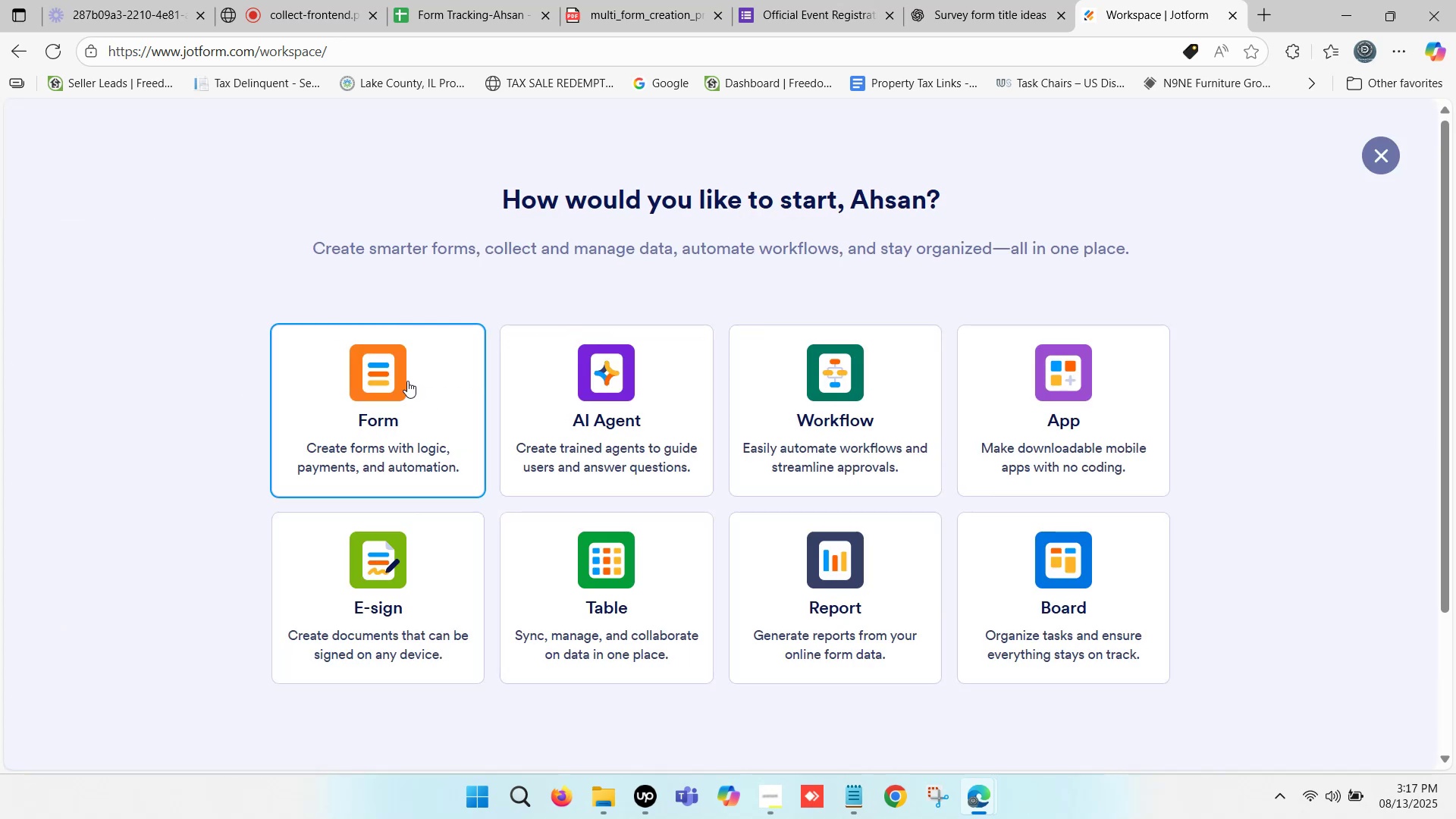 
left_click([402, 374])
 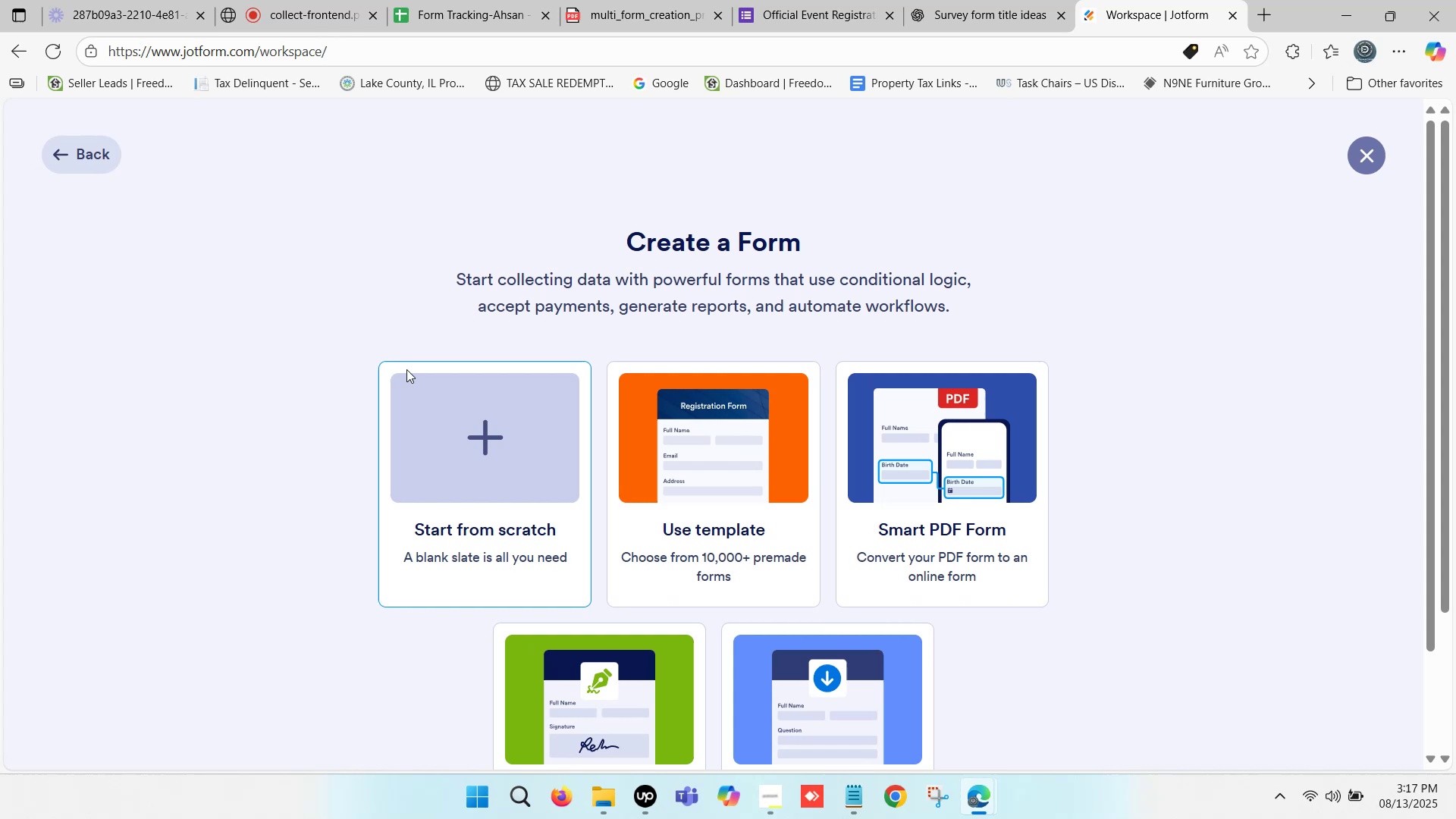 
scroll: coordinate [506, 369], scroll_direction: down, amount: 1.0
 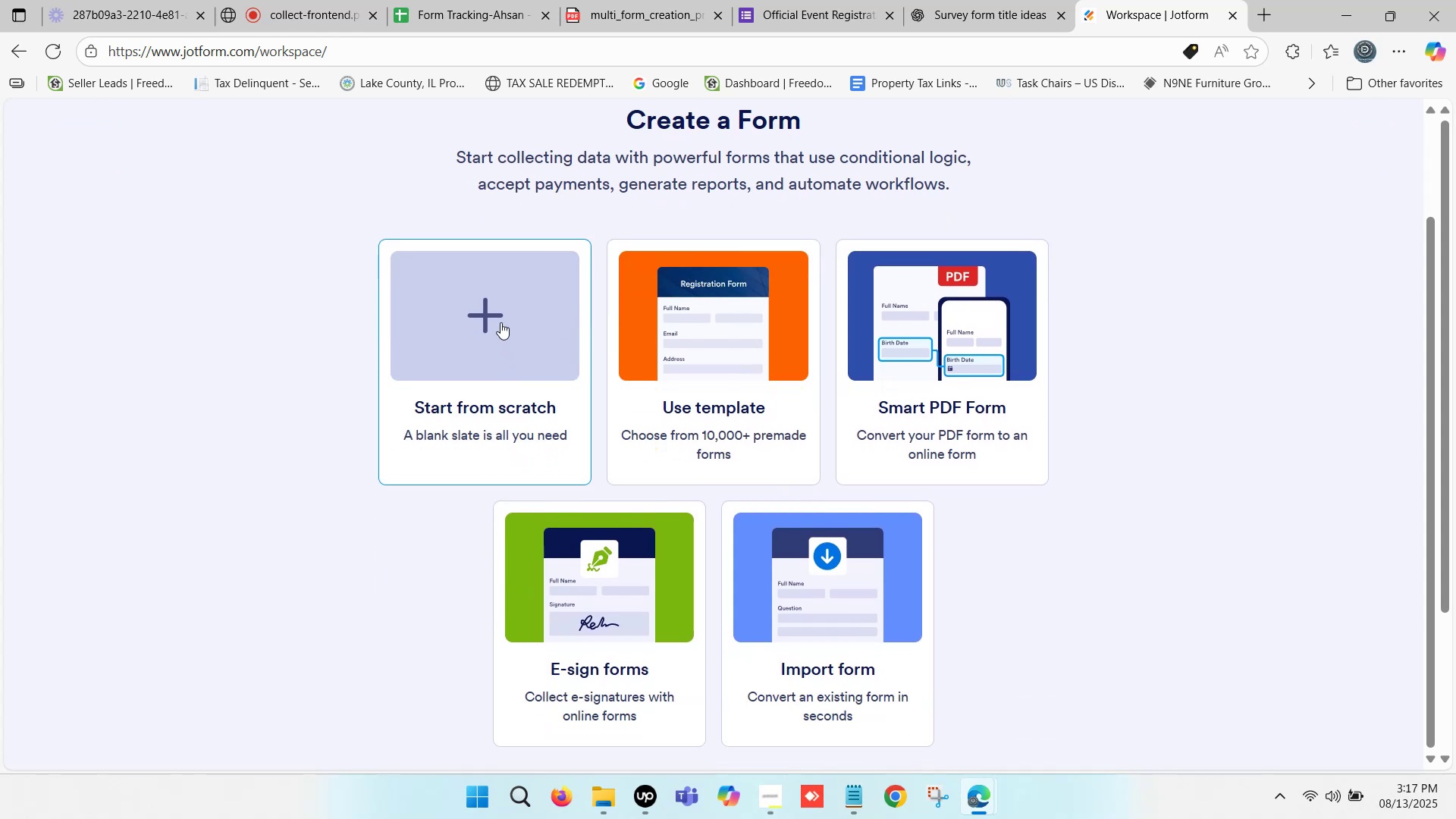 
left_click([500, 319])
 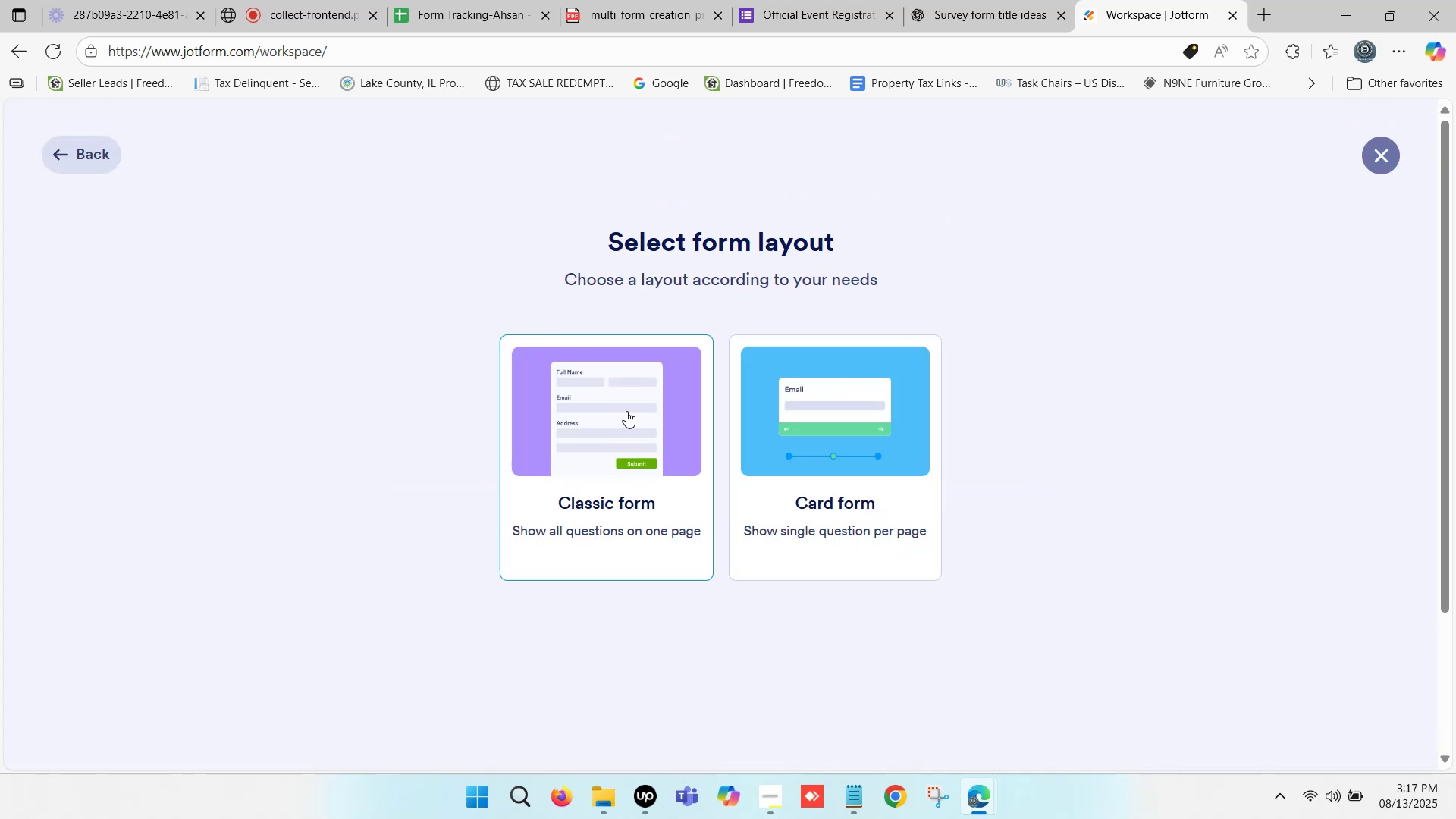 
left_click([605, 403])
 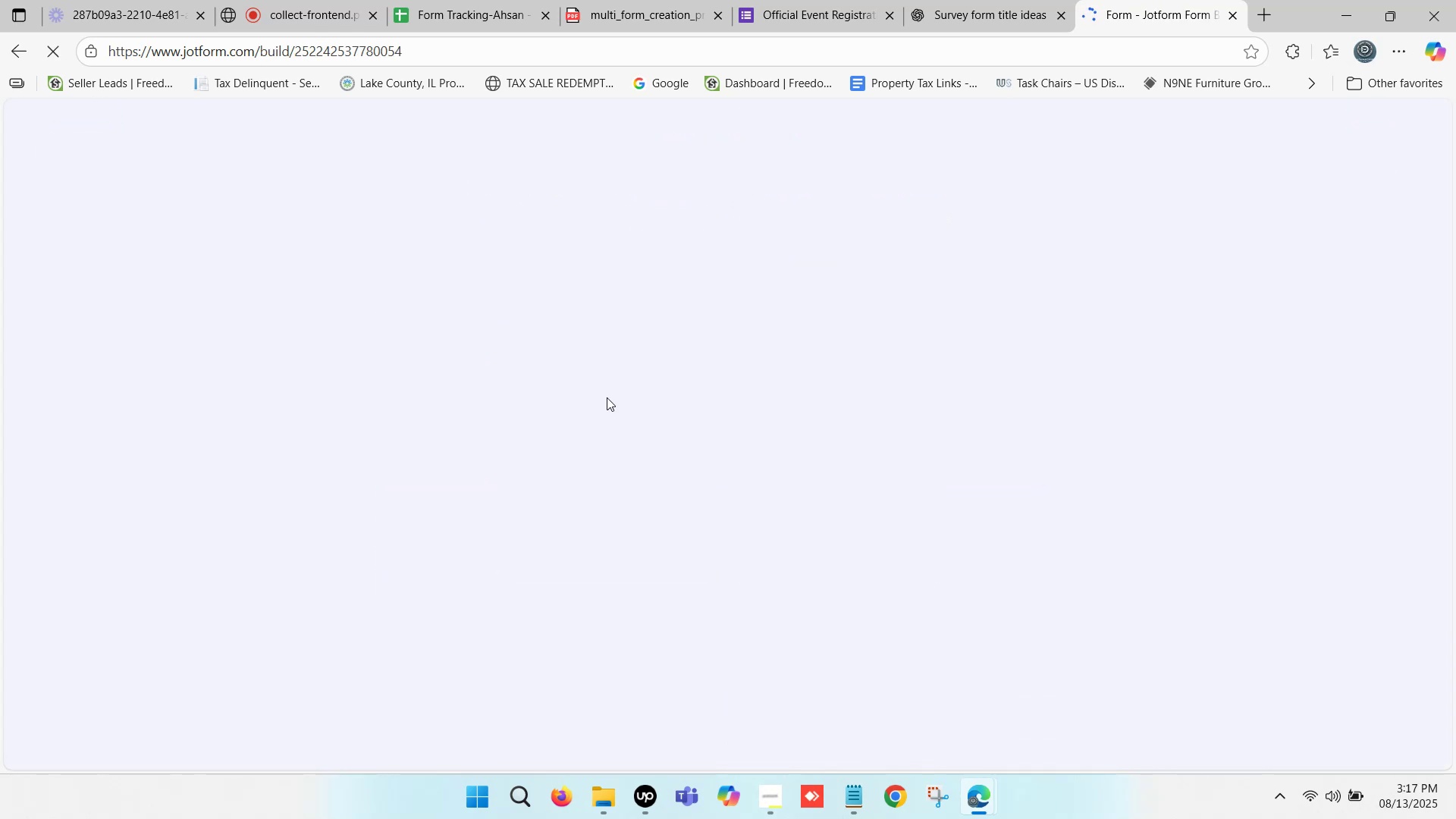 
wait(8.03)
 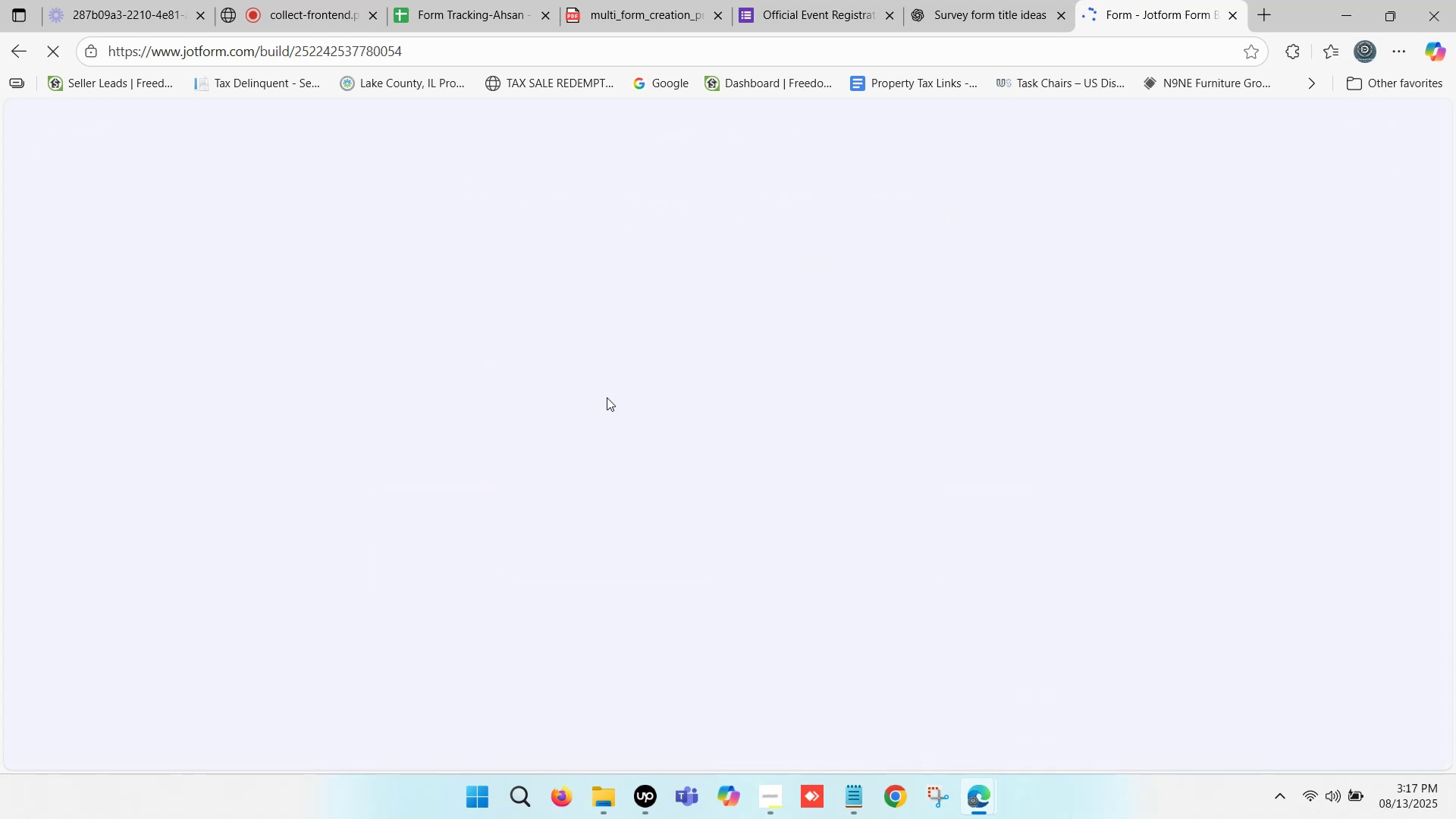 
left_click([121, 279])
 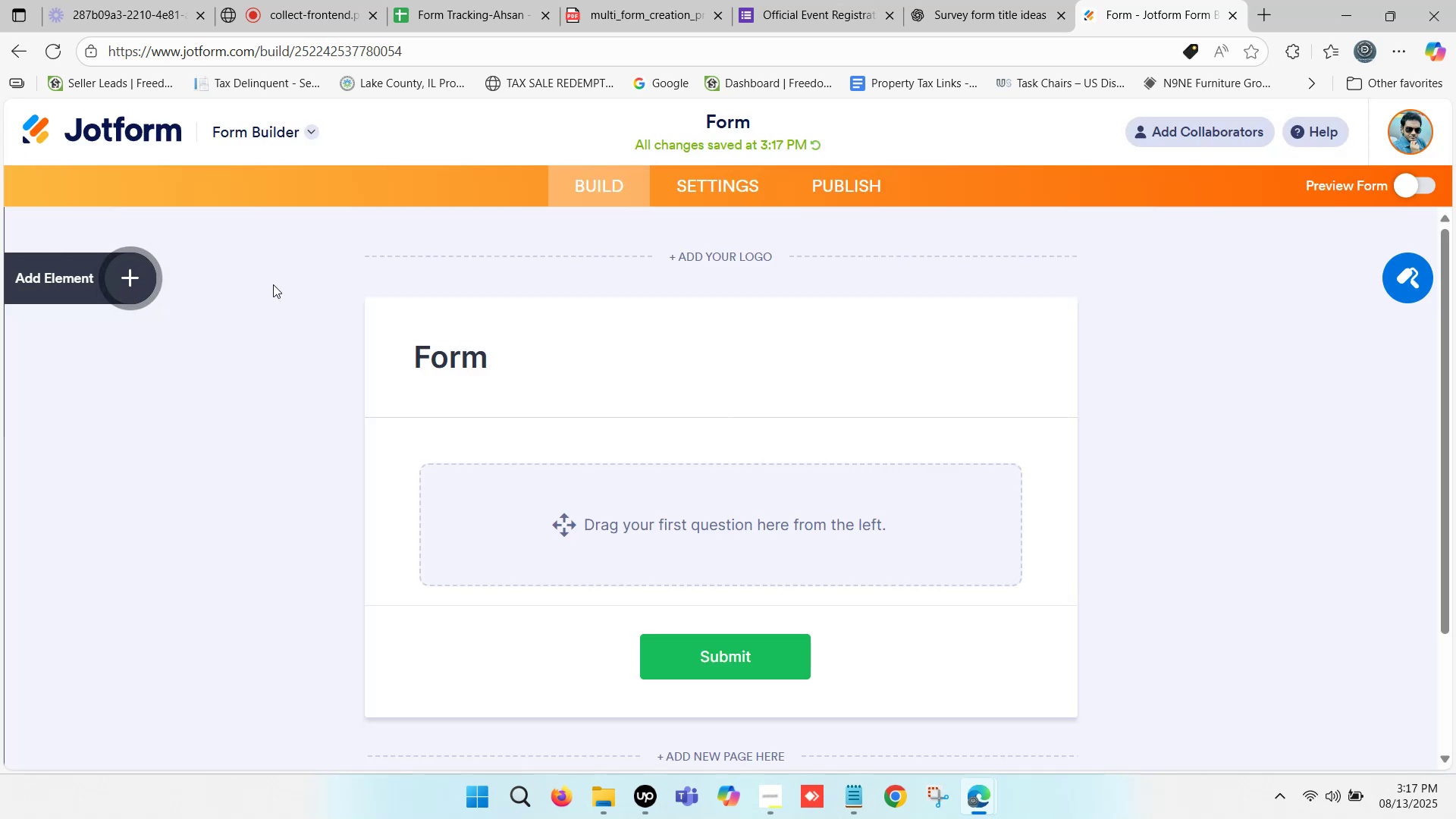 
scroll: coordinate [263, 278], scroll_direction: down, amount: 1.0
 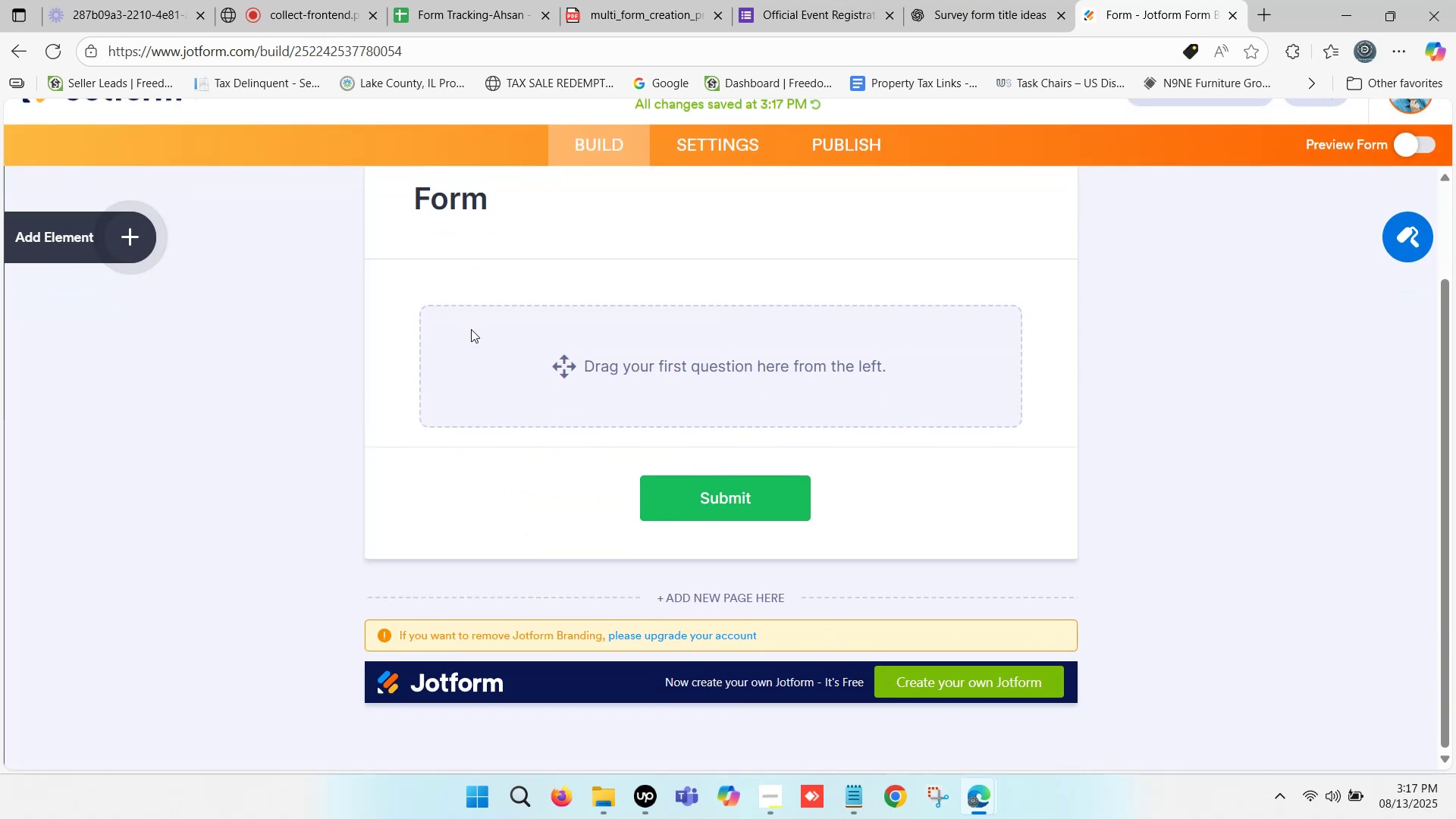 
scroll: coordinate [453, 334], scroll_direction: up, amount: 2.0
 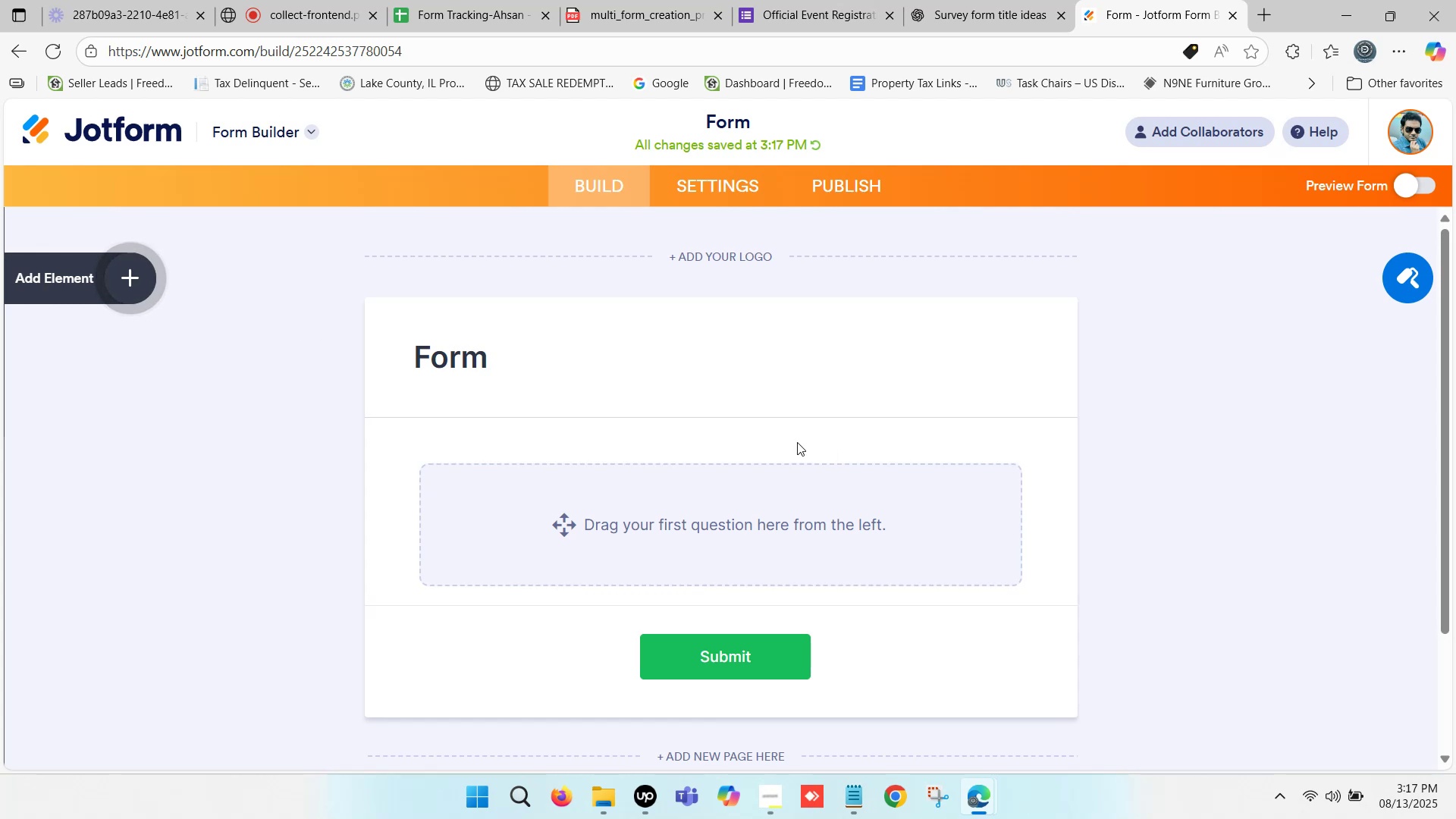 
wait(7.22)
 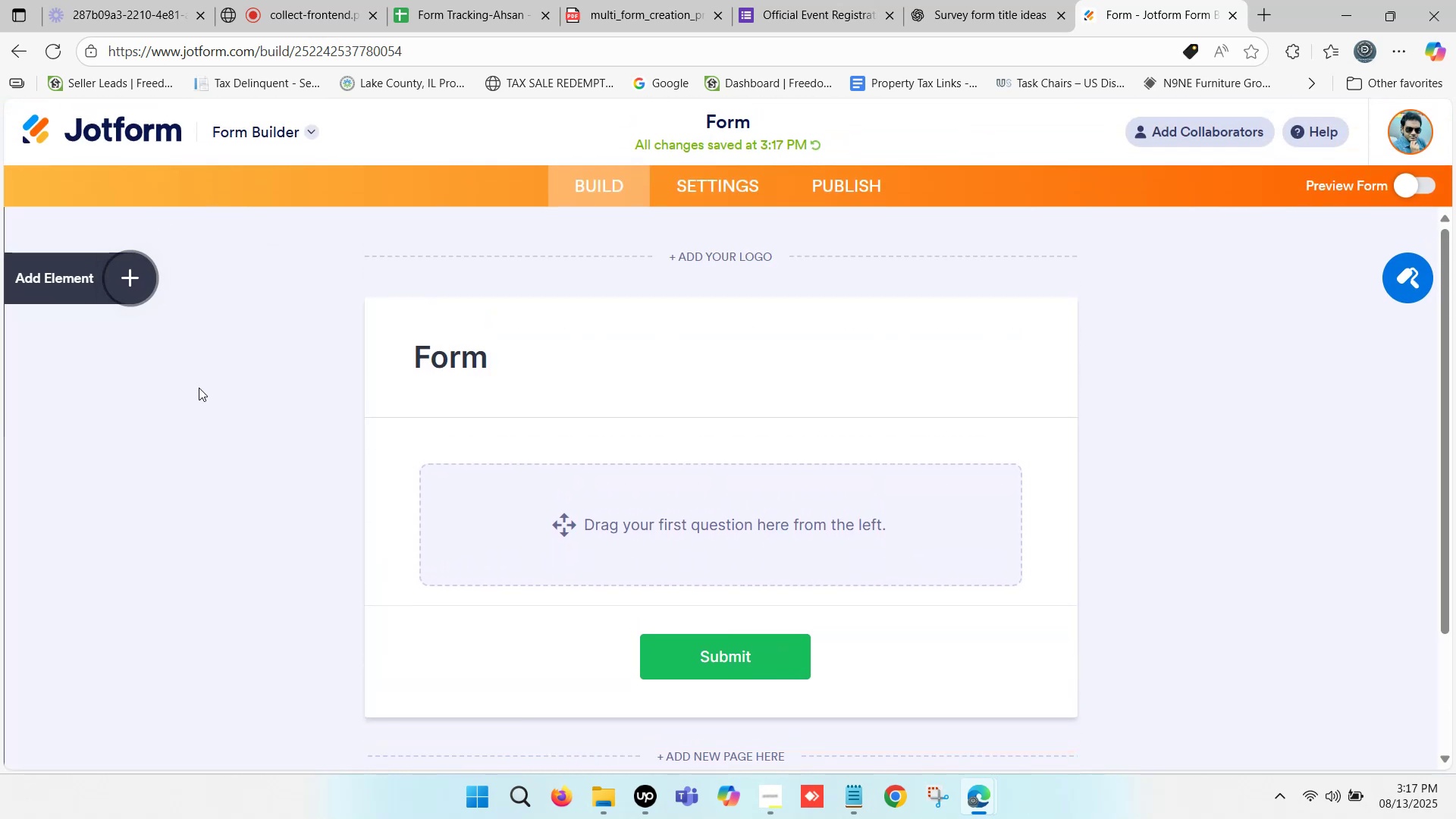 
left_click([726, 123])
 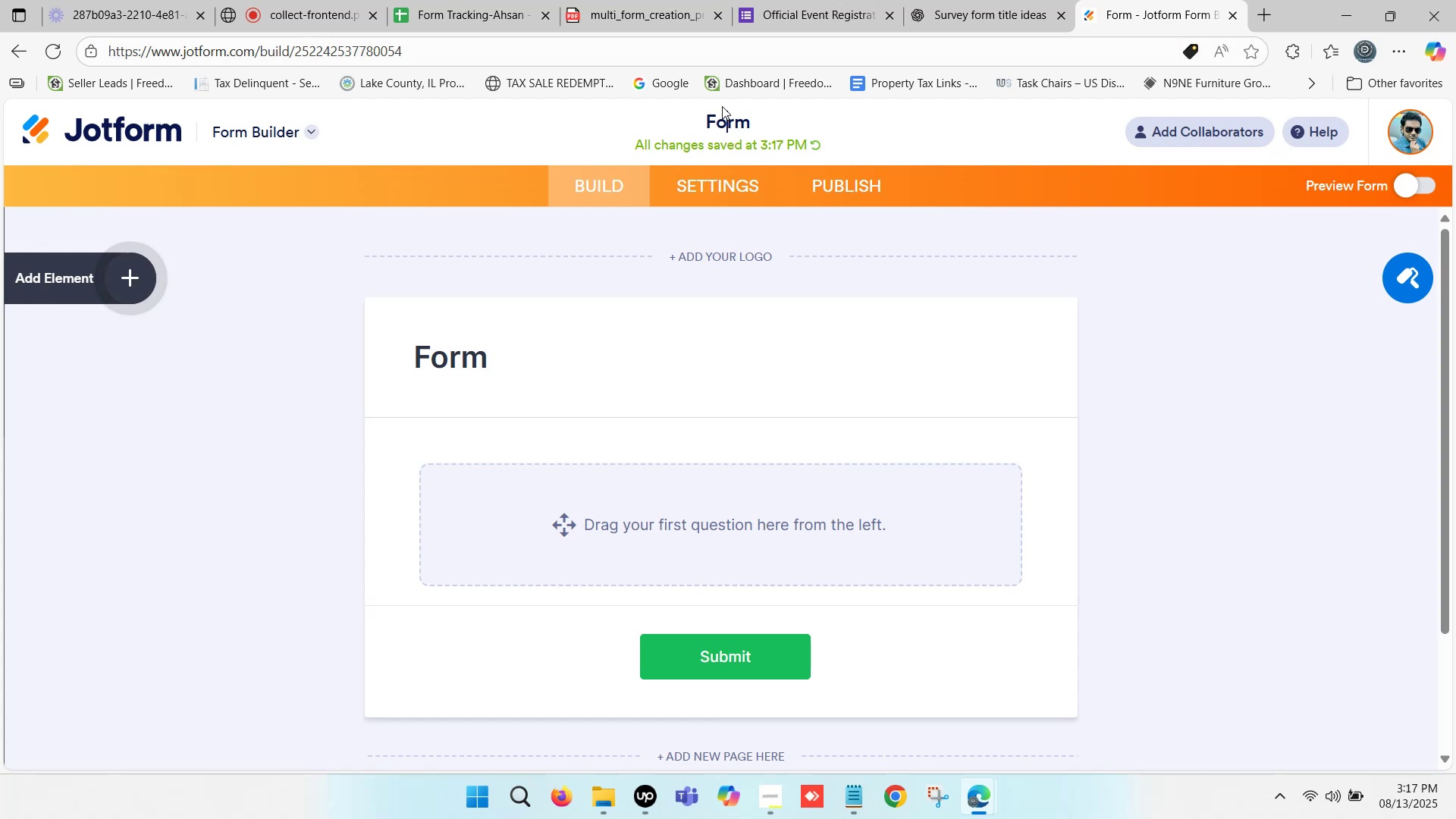 
wait(5.96)
 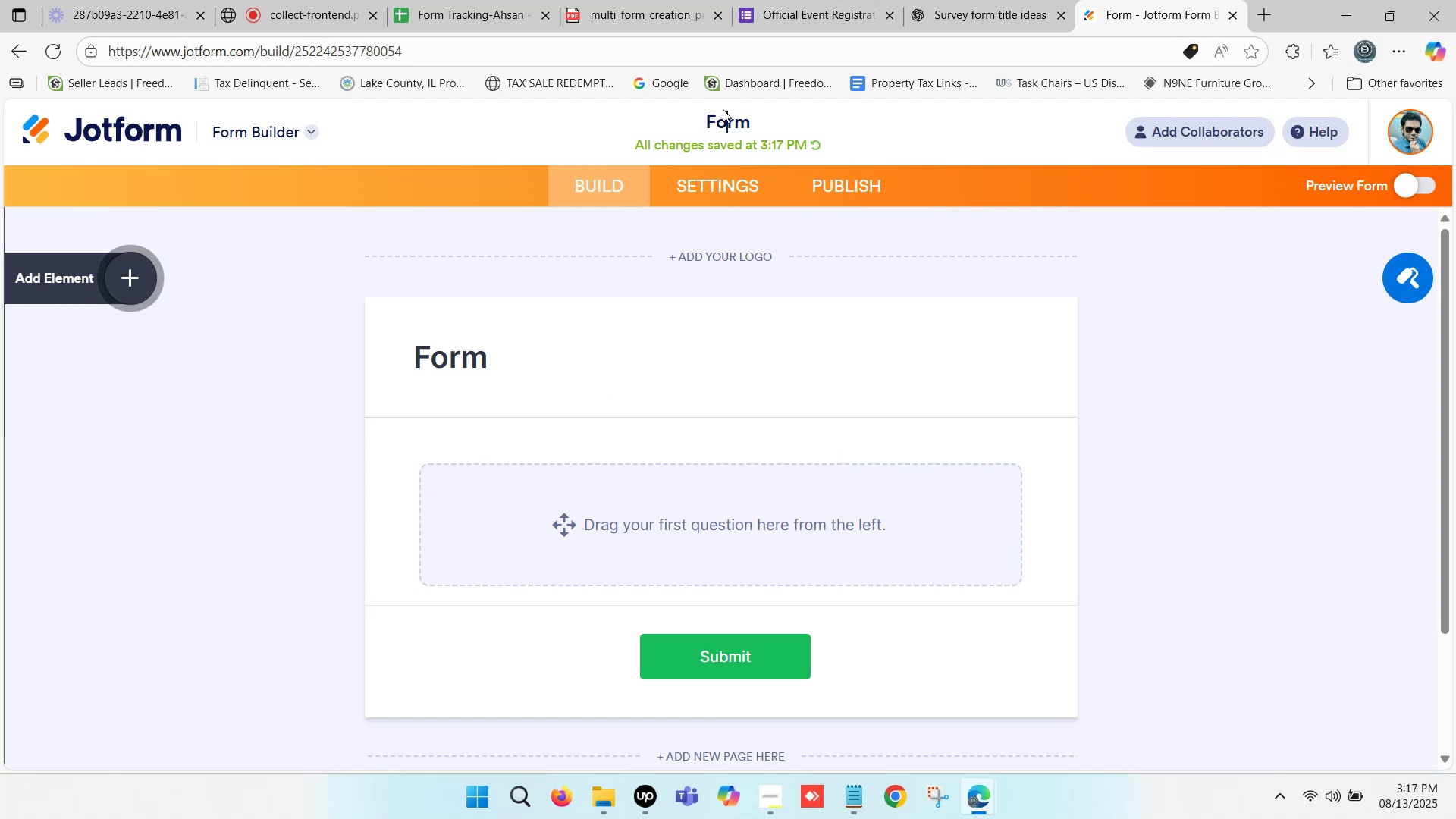 
left_click([469, 0])
 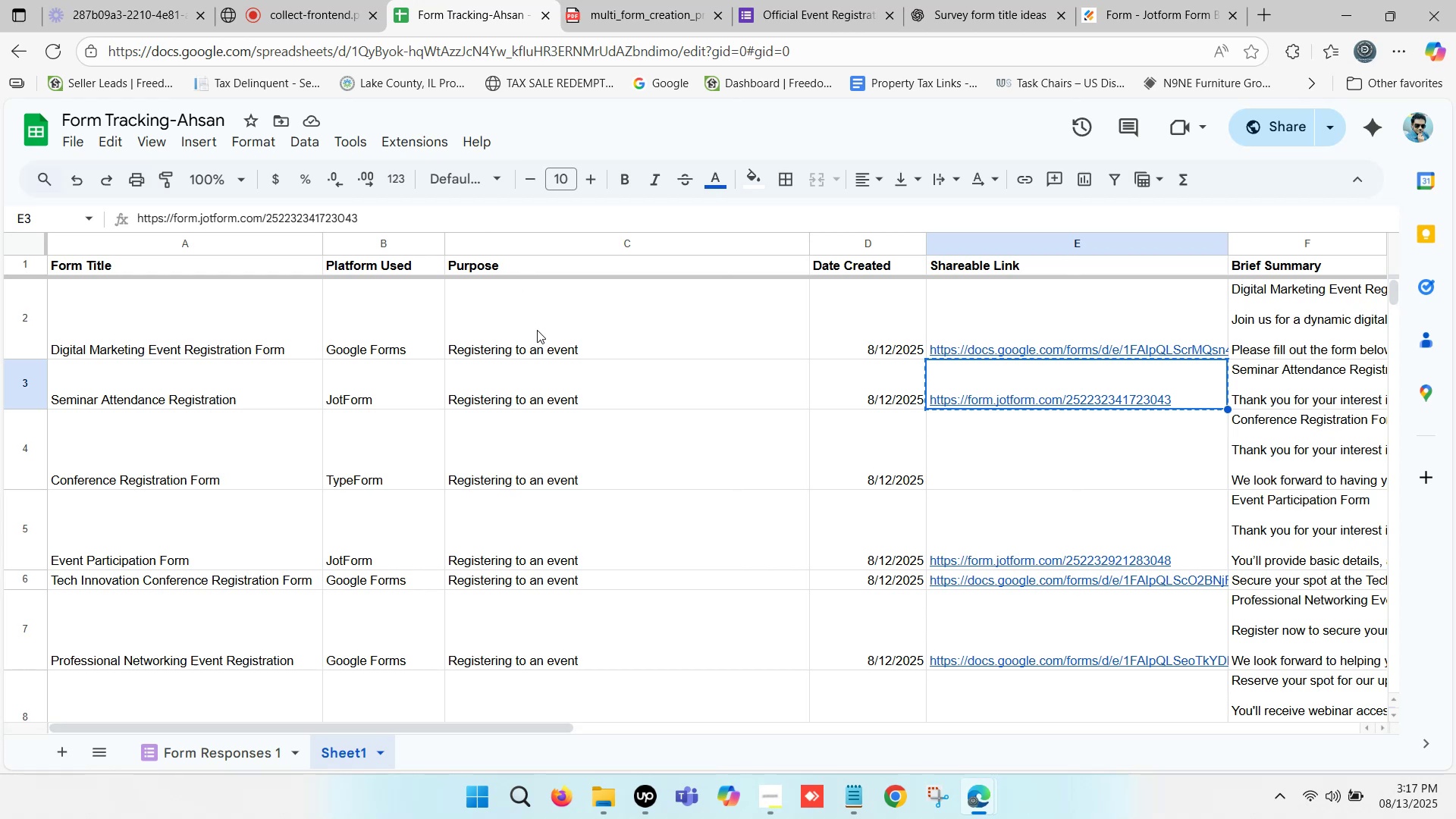 
scroll: coordinate [489, 378], scroll_direction: down, amount: 4.0
 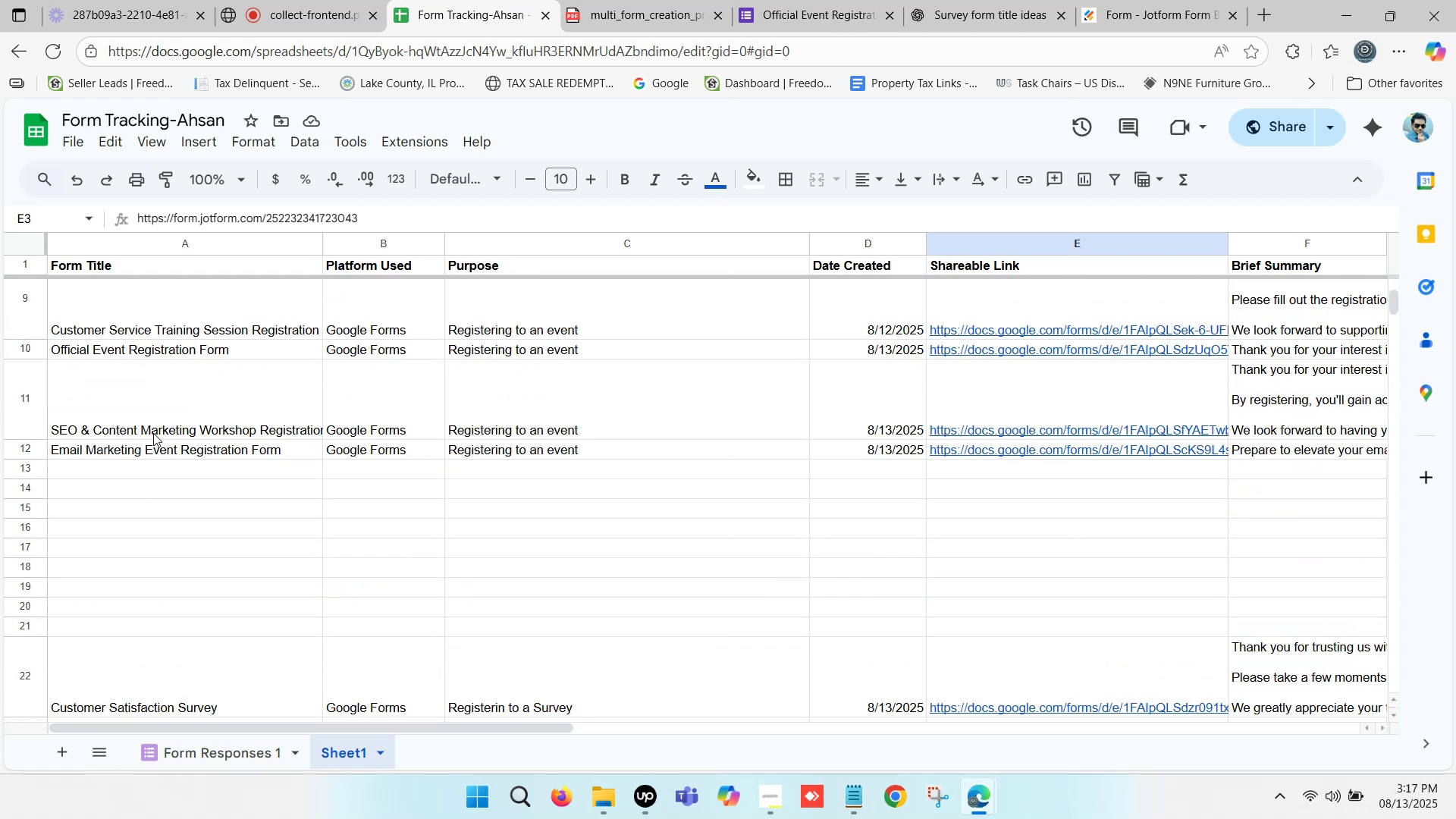 
left_click([106, 450])
 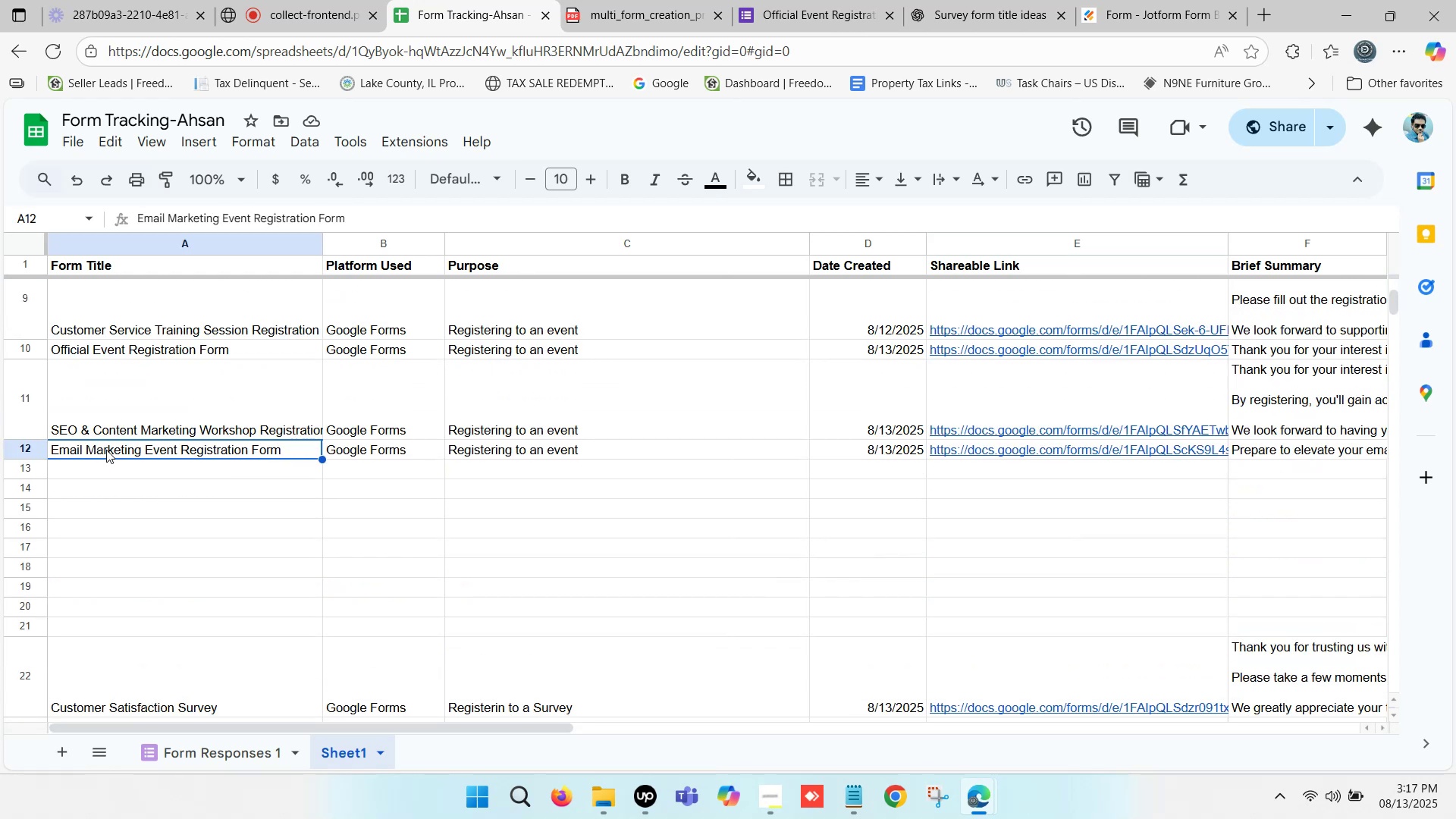 
key(Control+C)
 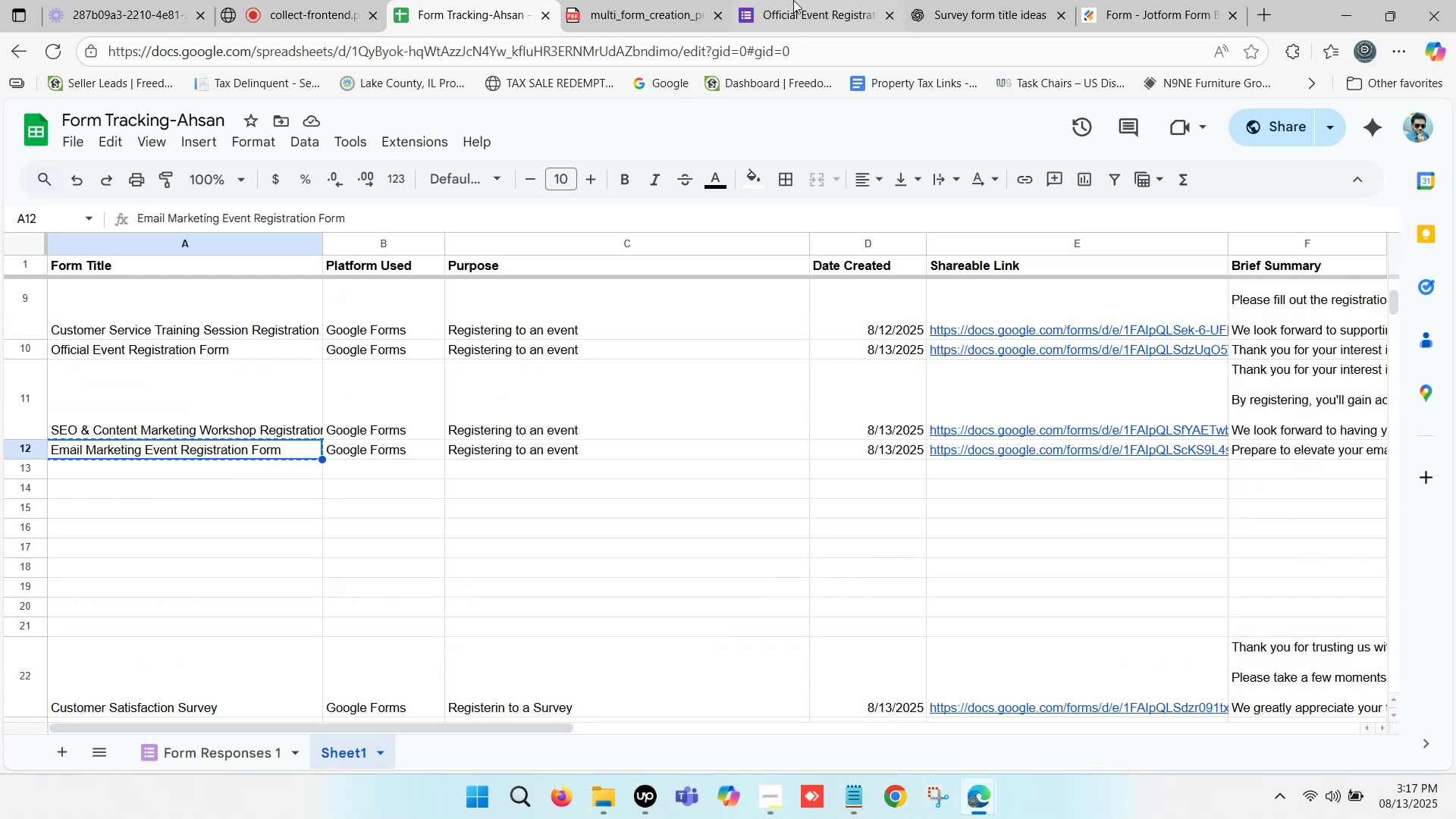 
left_click([793, 0])
 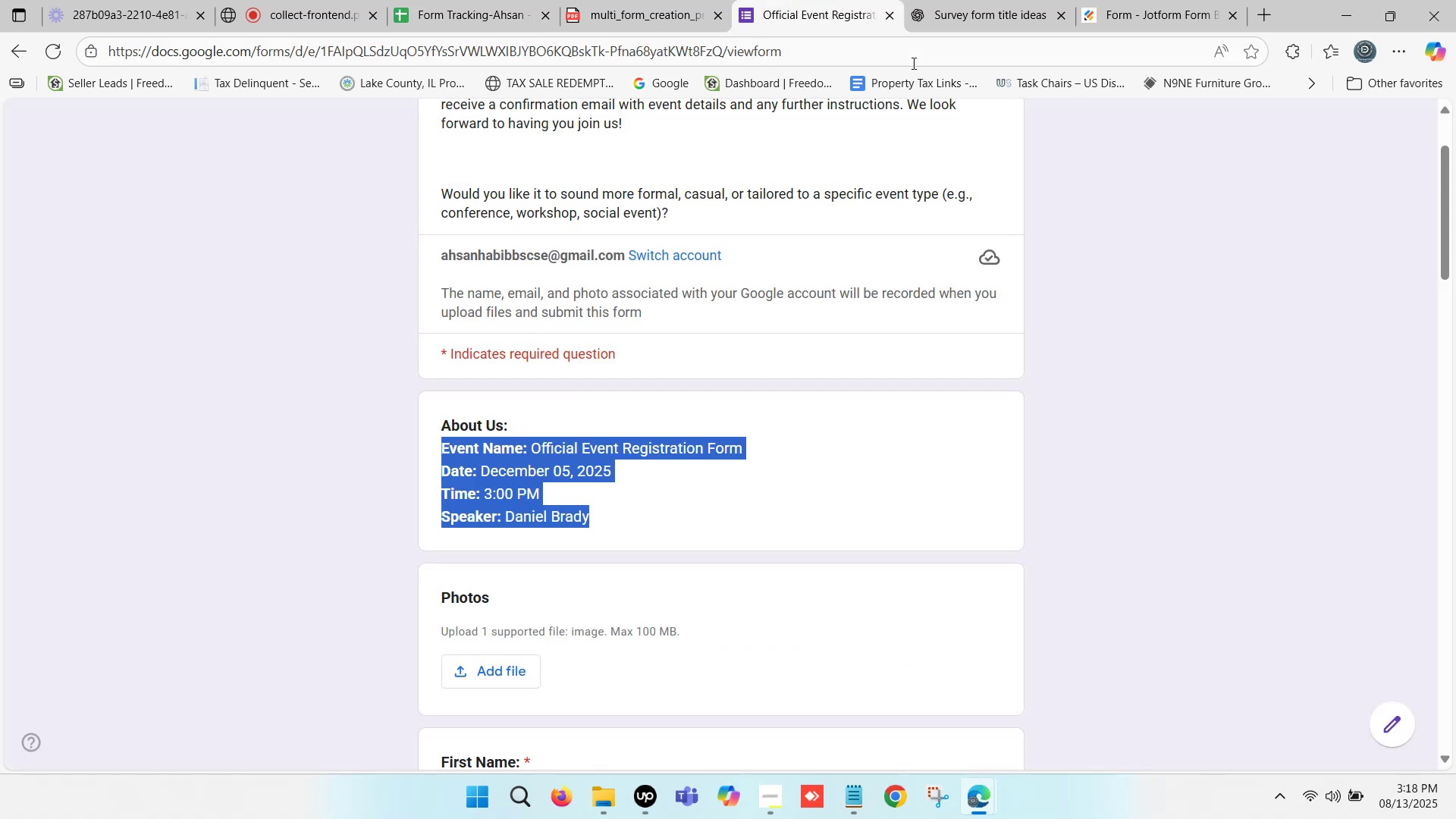 
left_click([964, 11])
 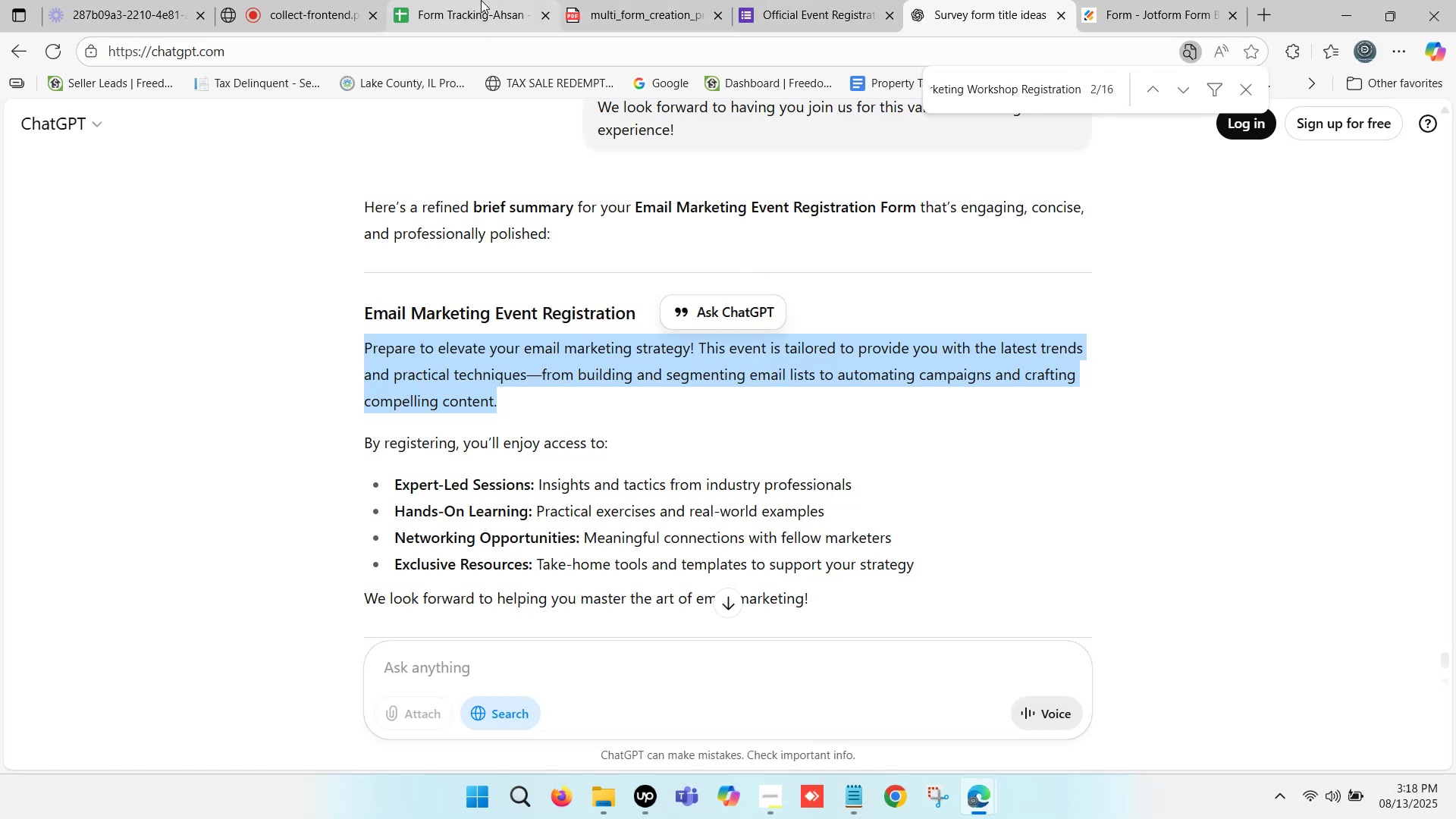 
left_click([607, 0])
 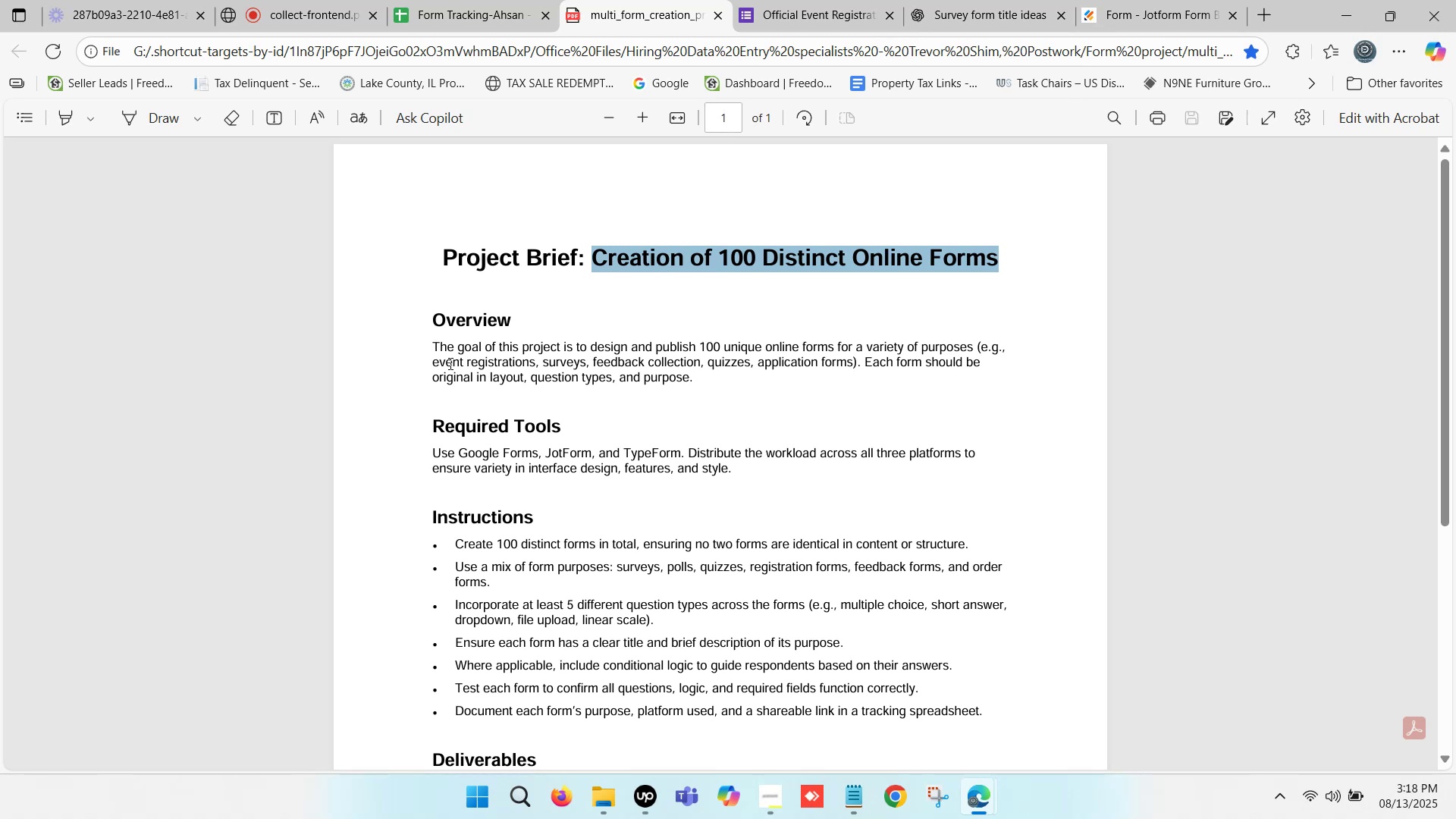 
left_click_drag(start_coordinate=[431, 363], to_coordinate=[532, 362])
 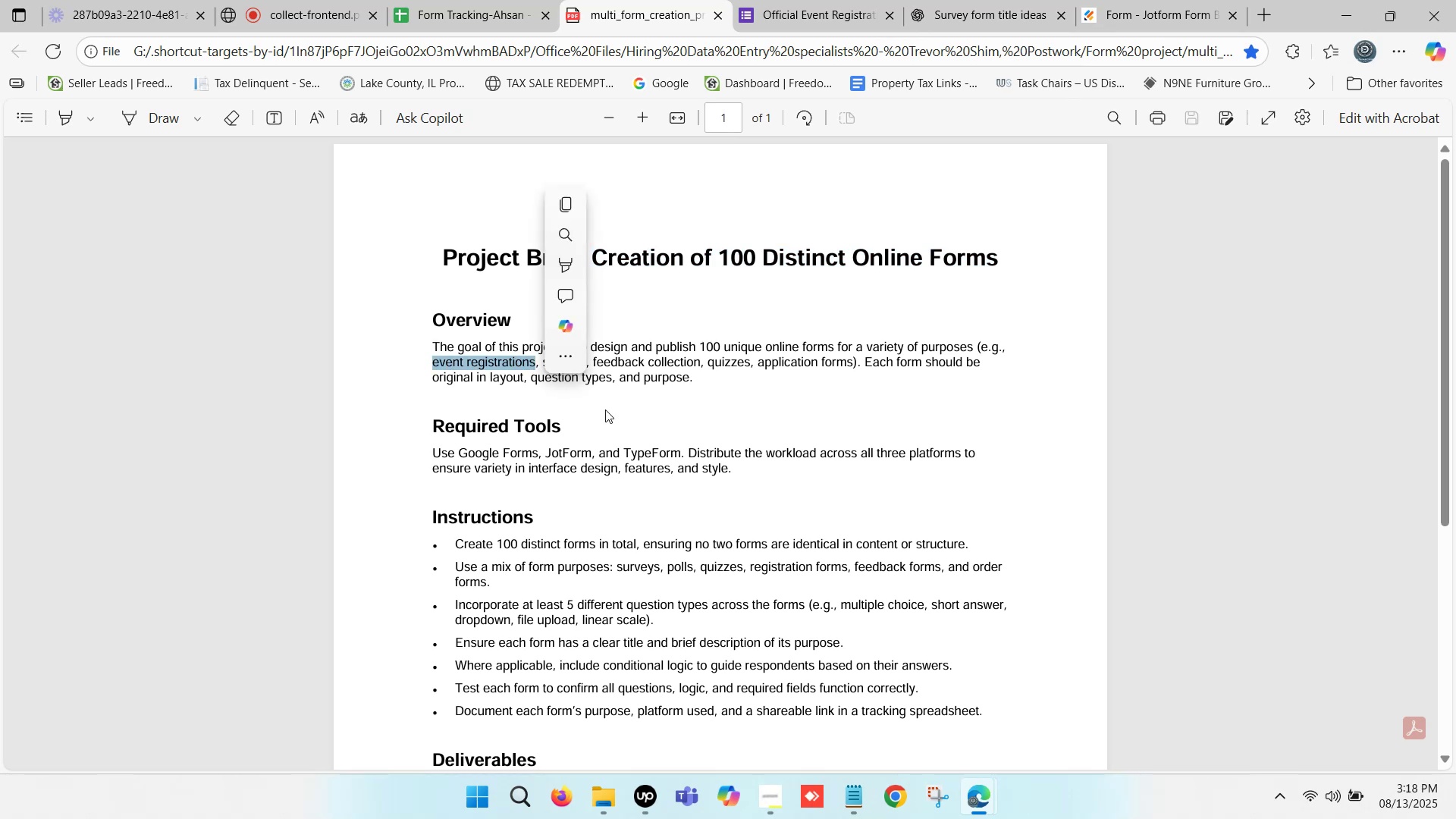 
key(Control+C)
 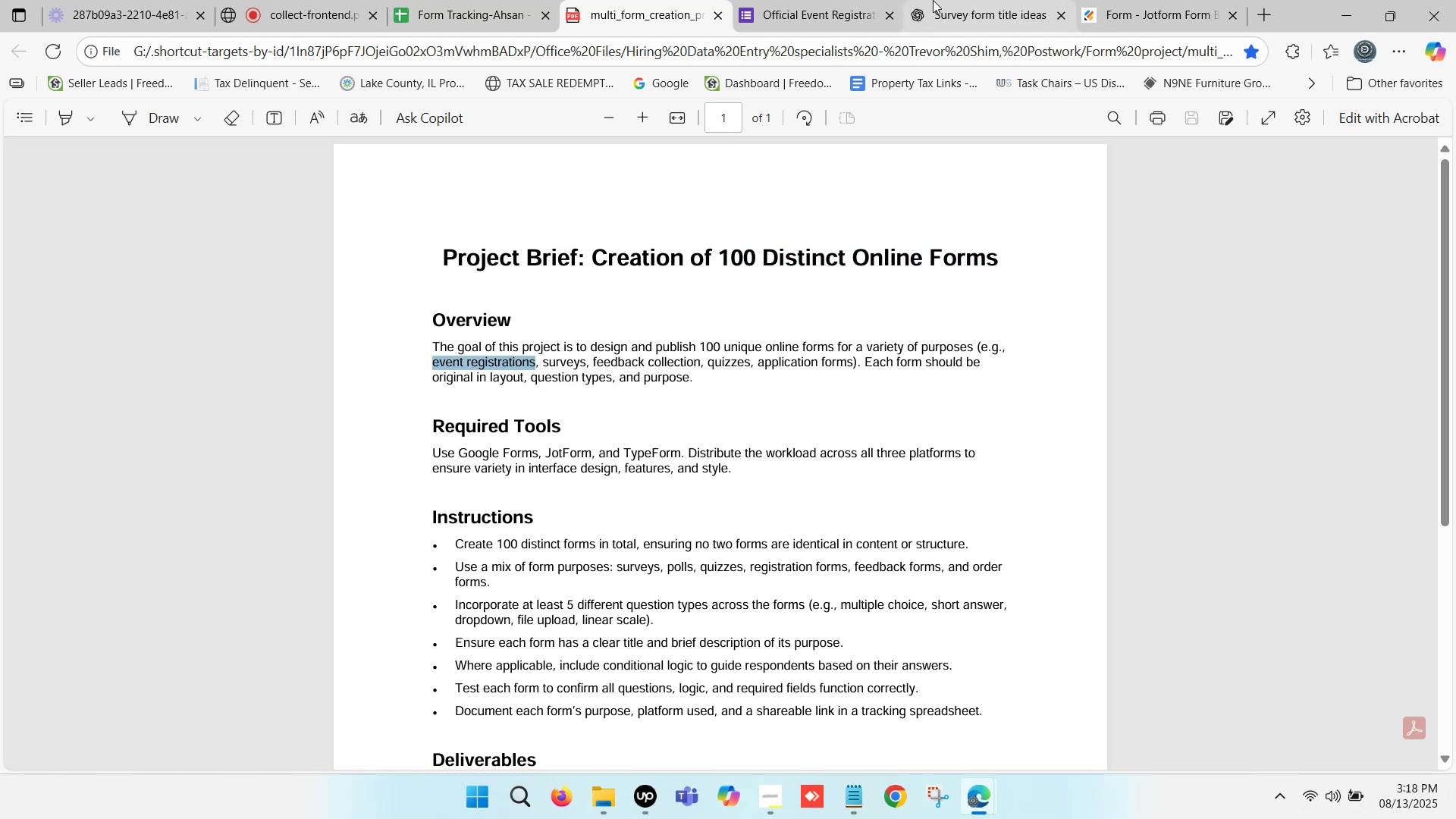 
left_click([953, 0])
 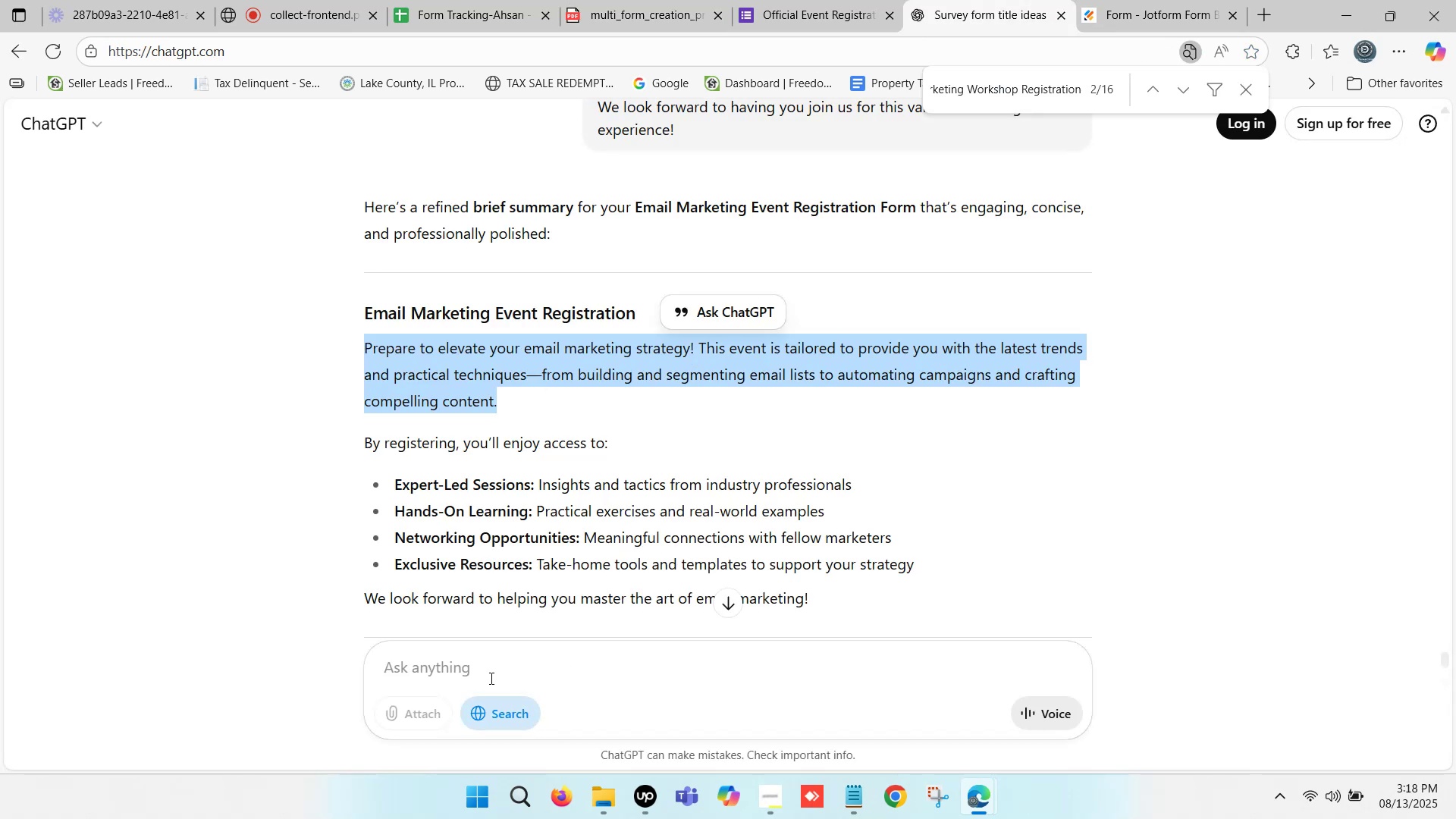 
left_click([494, 654])
 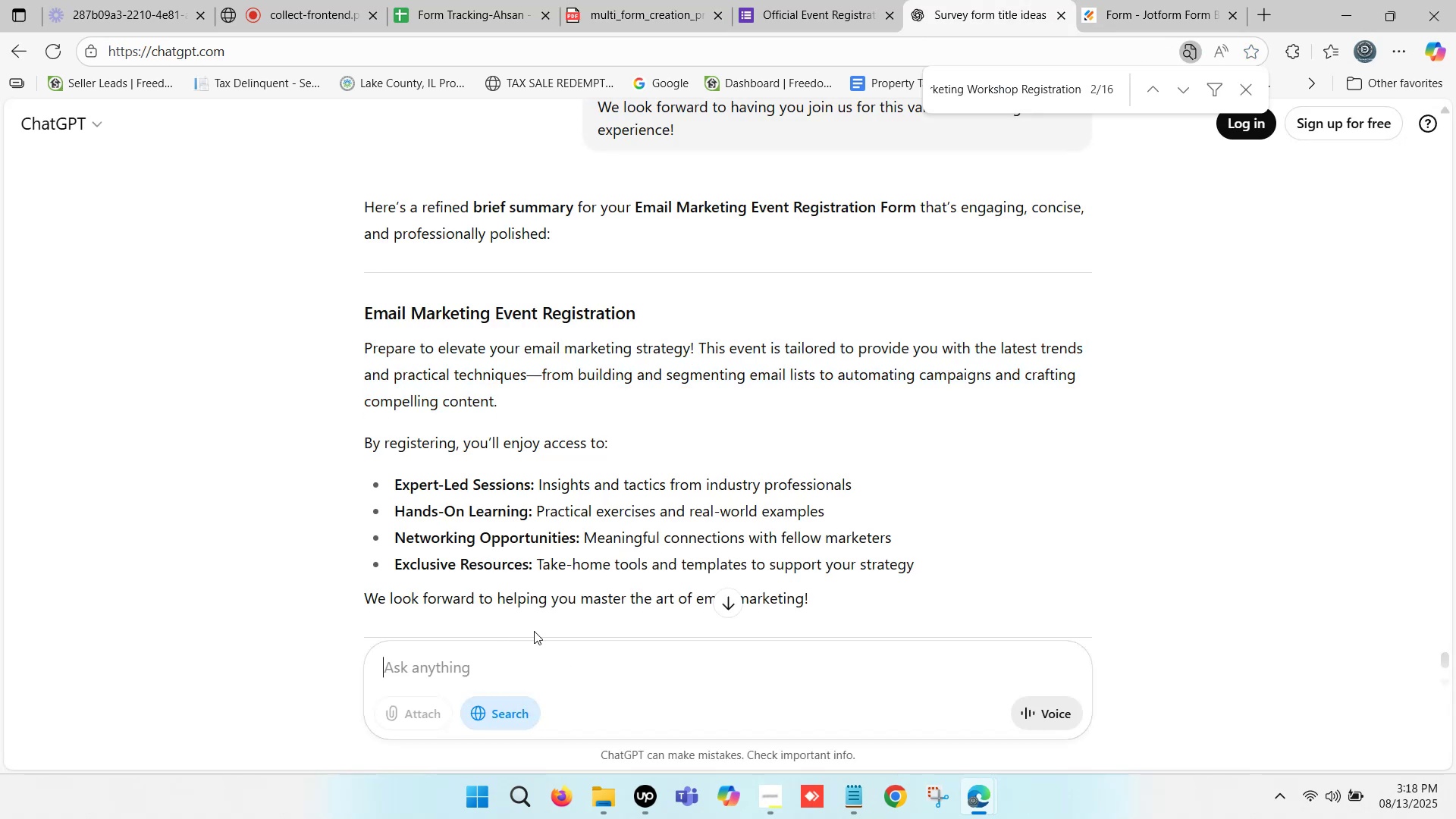 
type(Make some title for JOT)
key(Backspace)
key(Backspace)
type(otFr)
key(Backspace)
type(orm )
 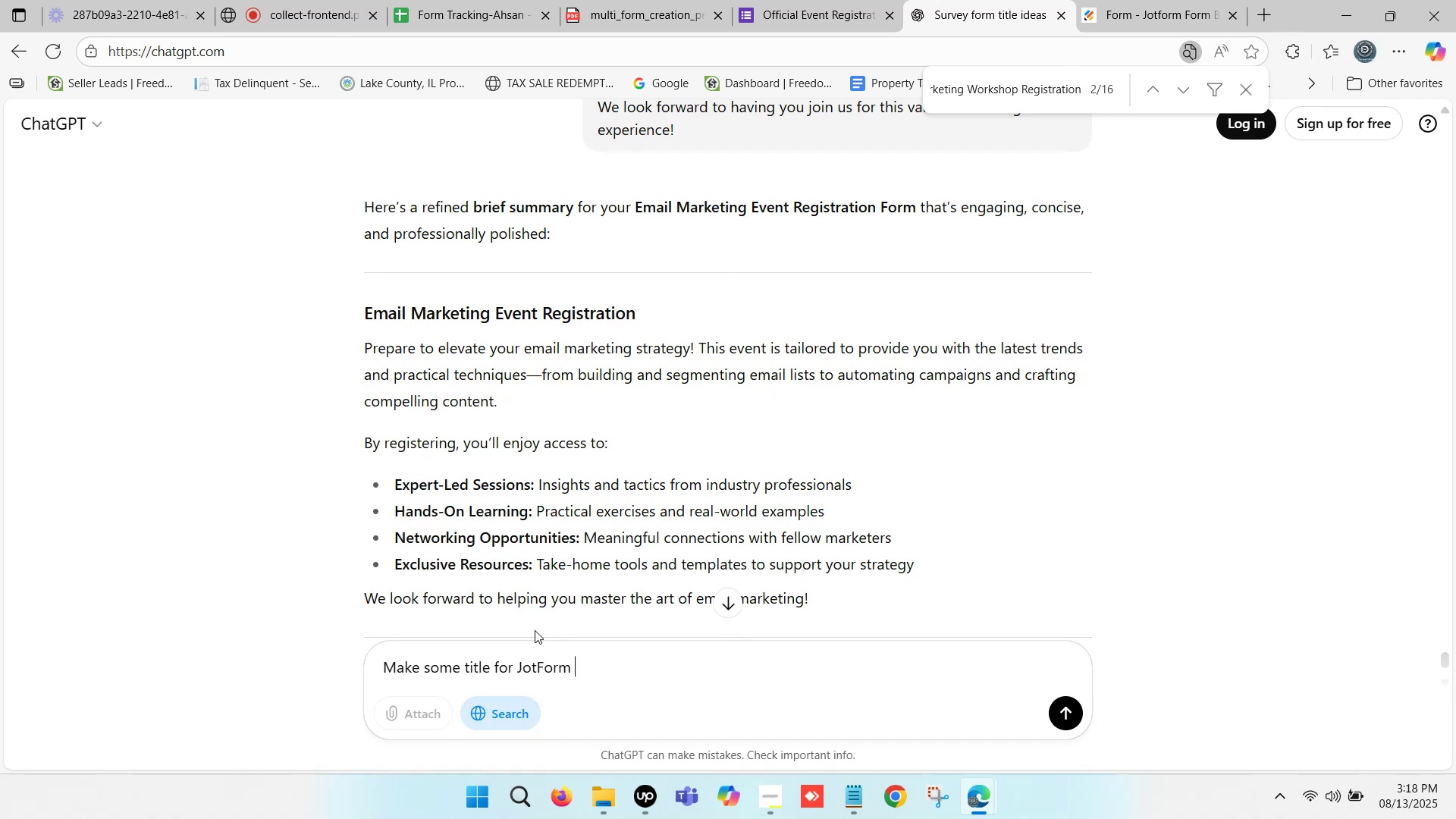 
type(about )
 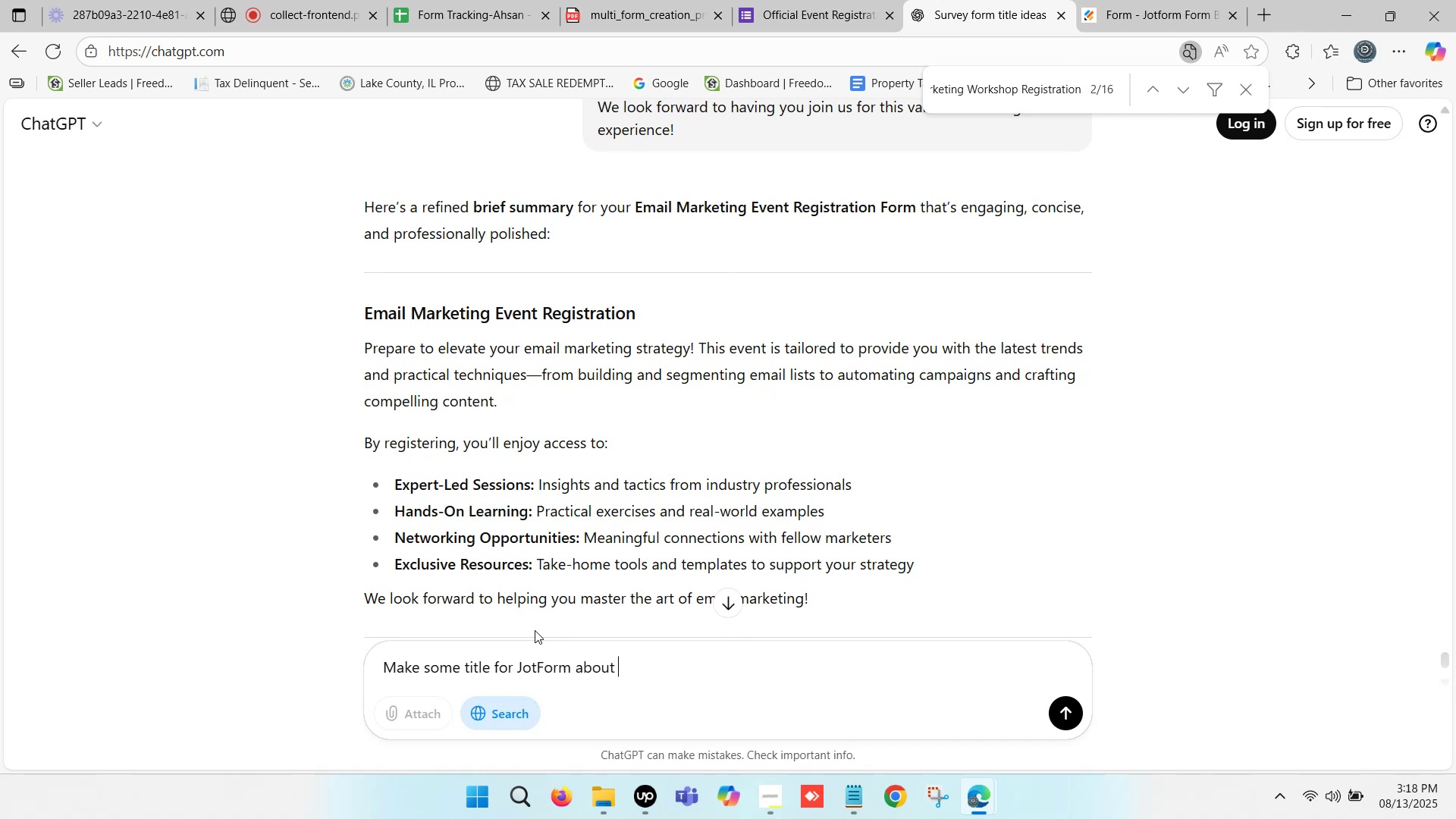 
key(Control+ControlLeft)
 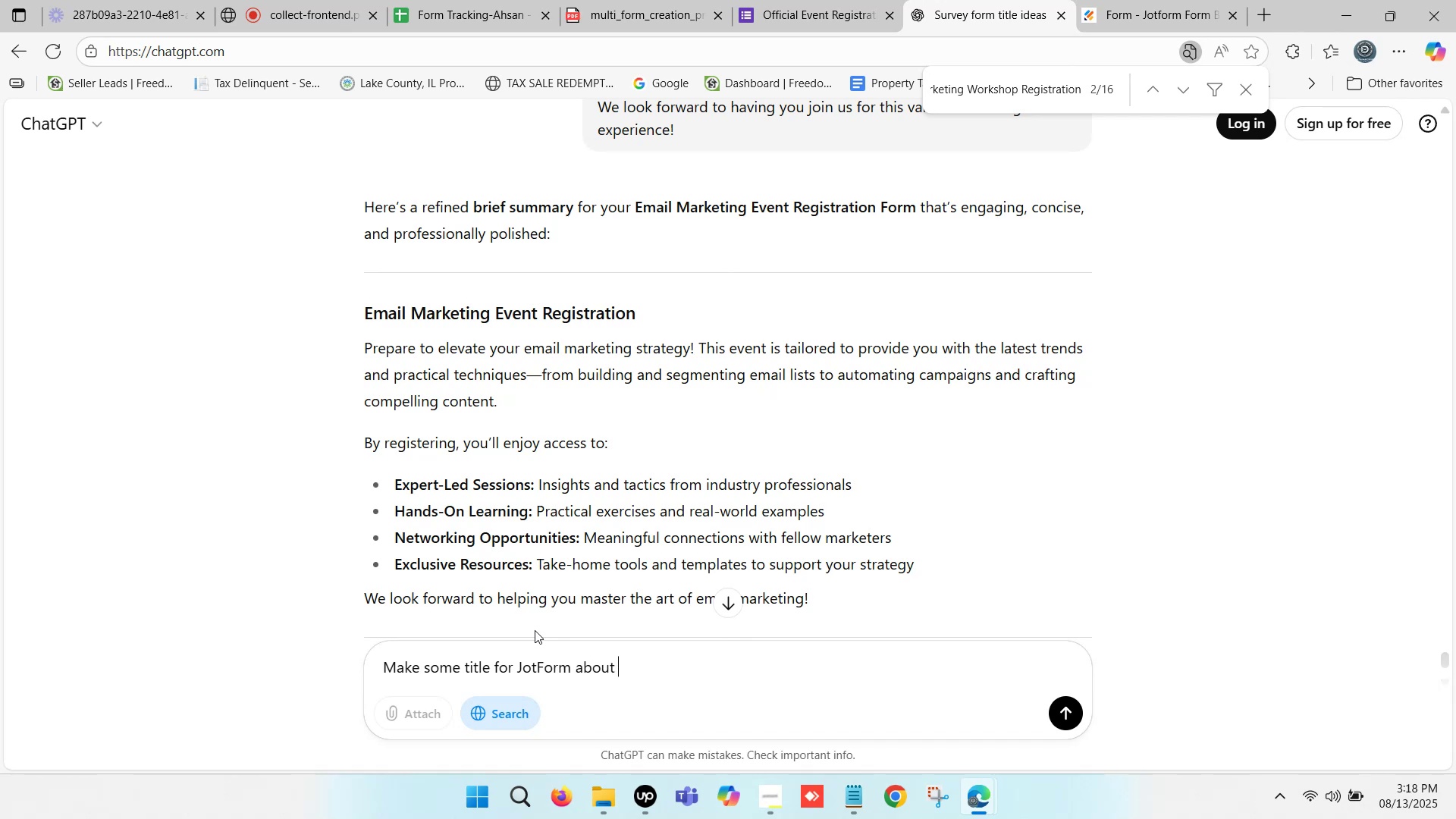 
key(Control+V)
 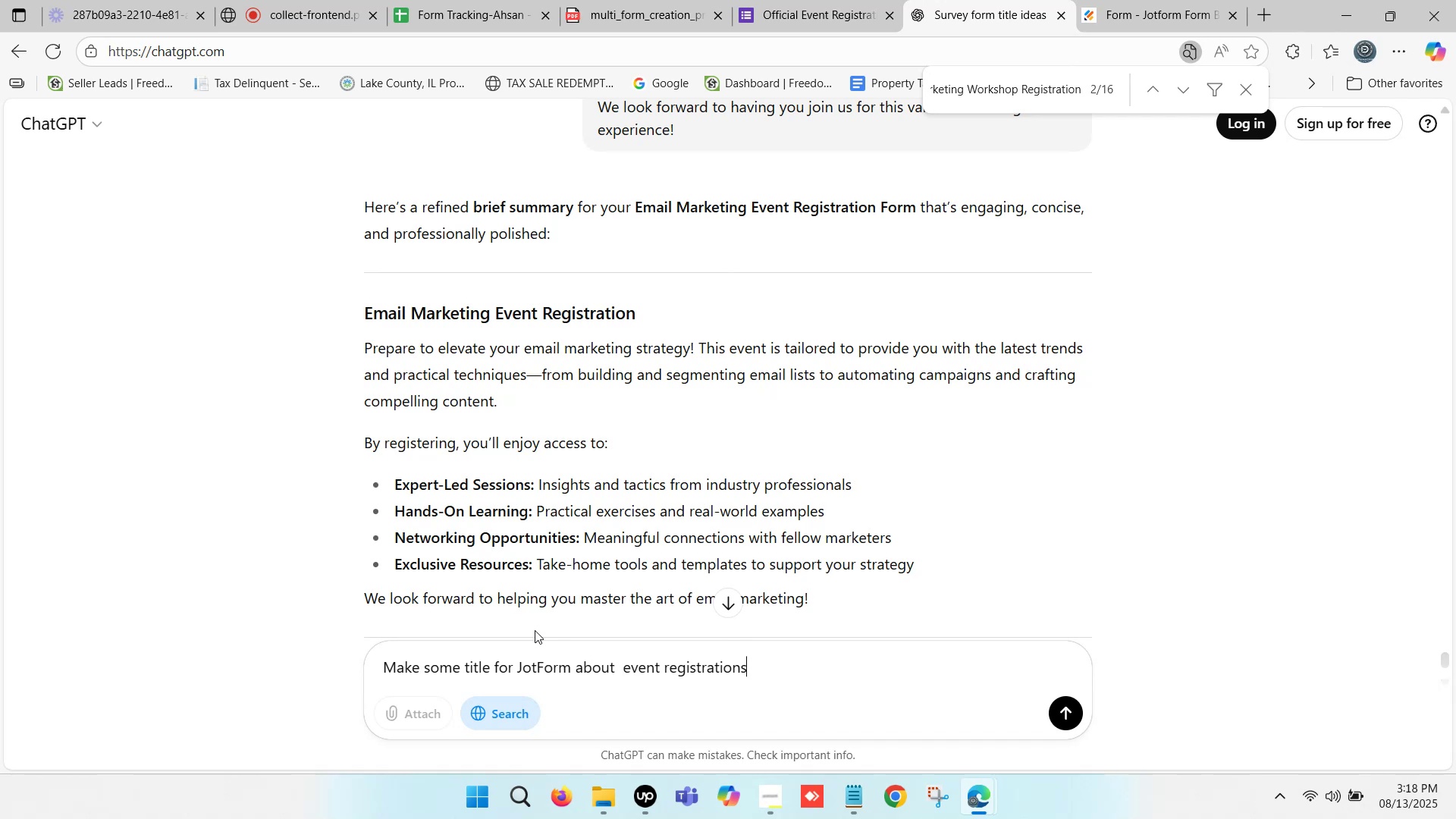 
key(Control+Enter)
 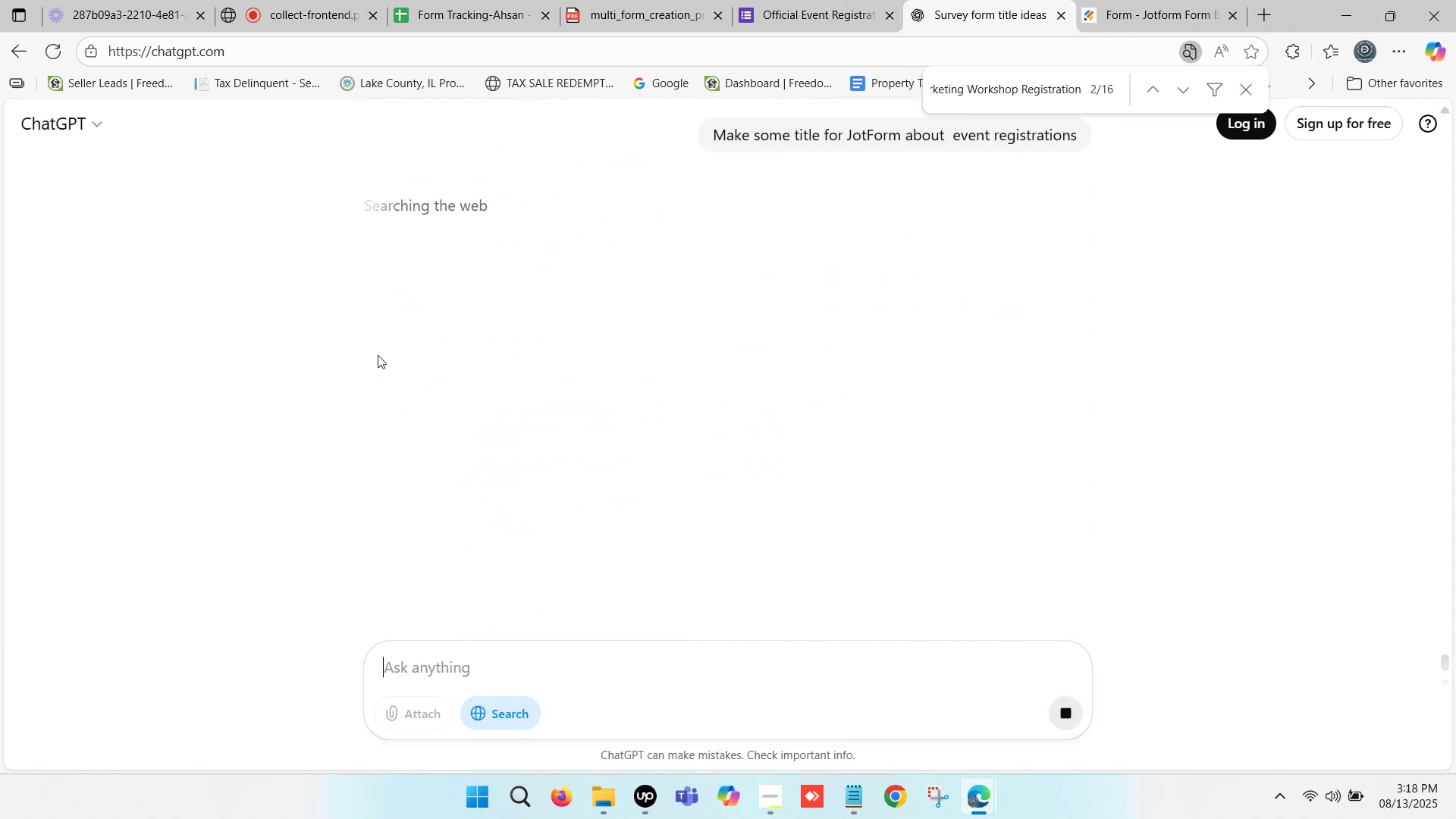 
wait(8.06)
 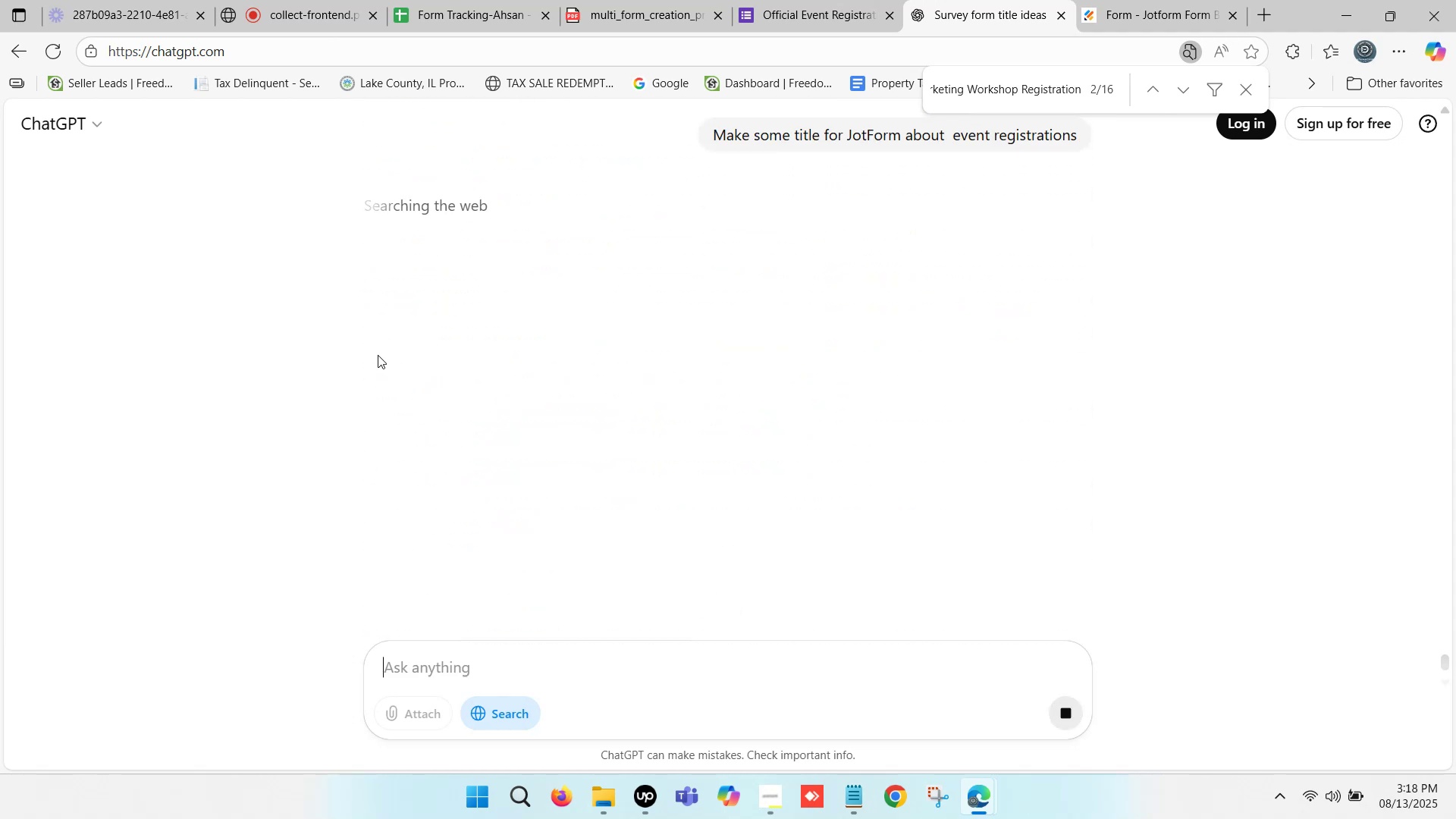 
scroll: coordinate [331, 305], scroll_direction: down, amount: 5.0
 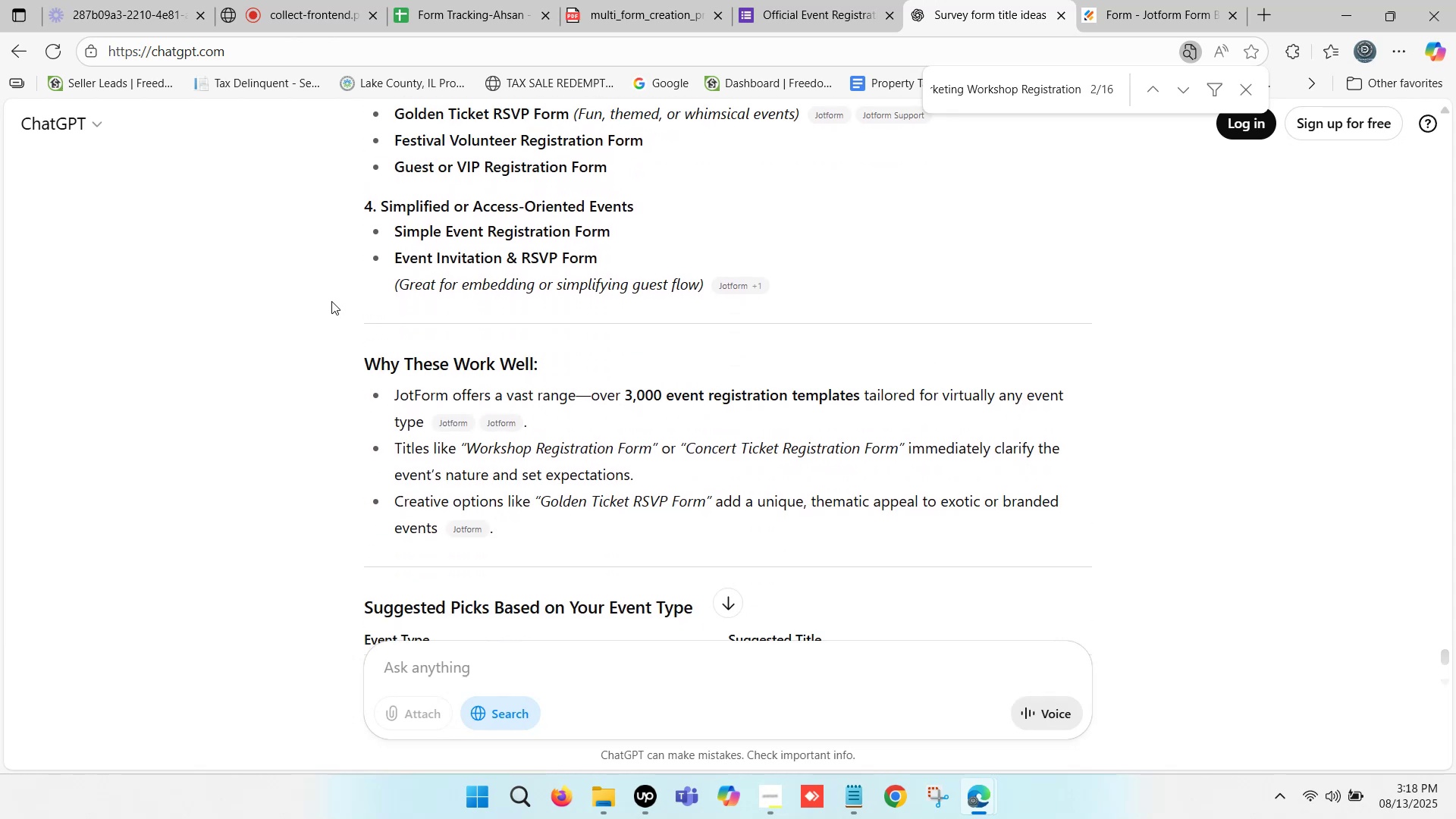 
scroll: coordinate [337, 288], scroll_direction: down, amount: 7.0
 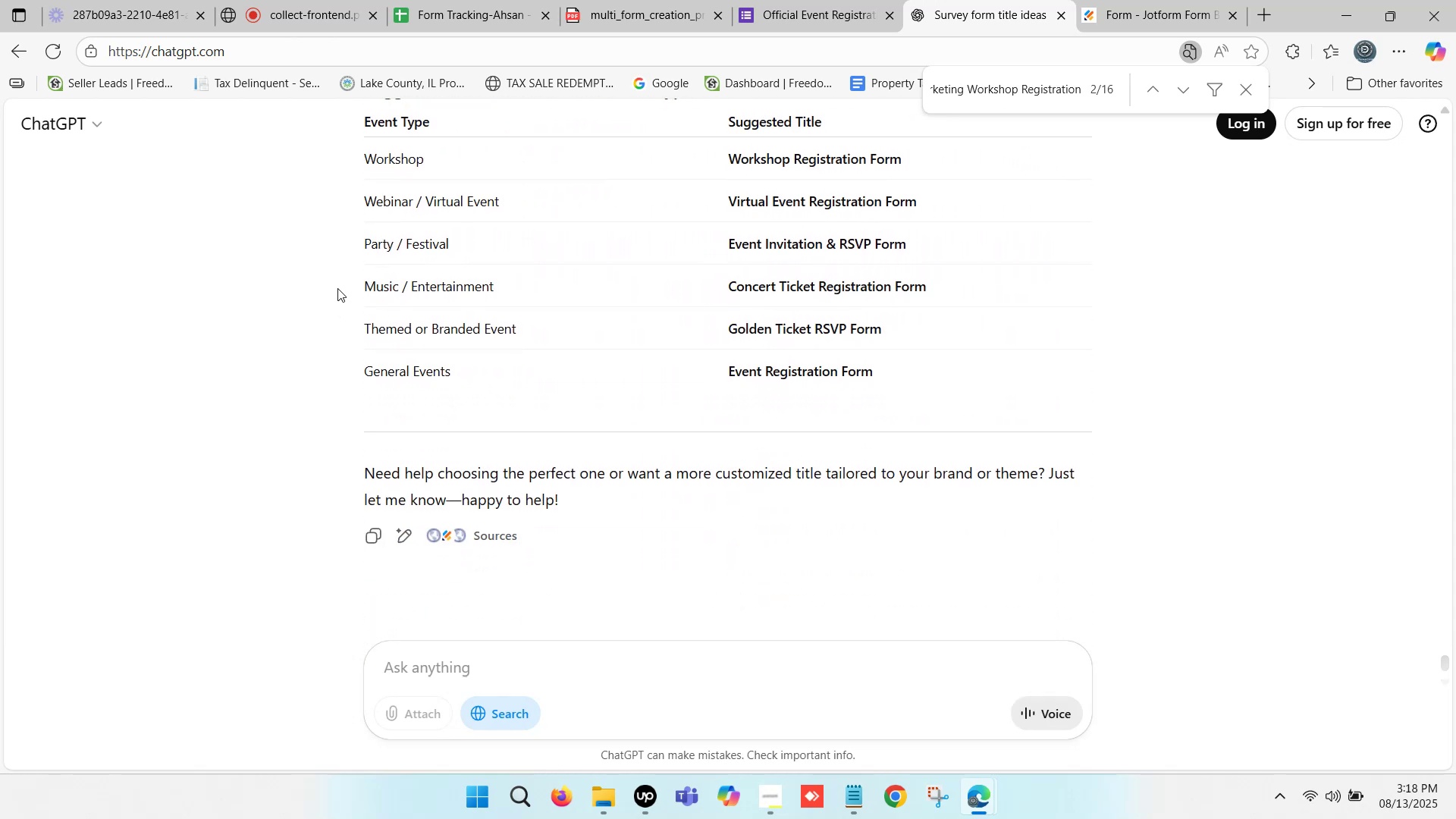 
scroll: coordinate [337, 288], scroll_direction: up, amount: 4.0
 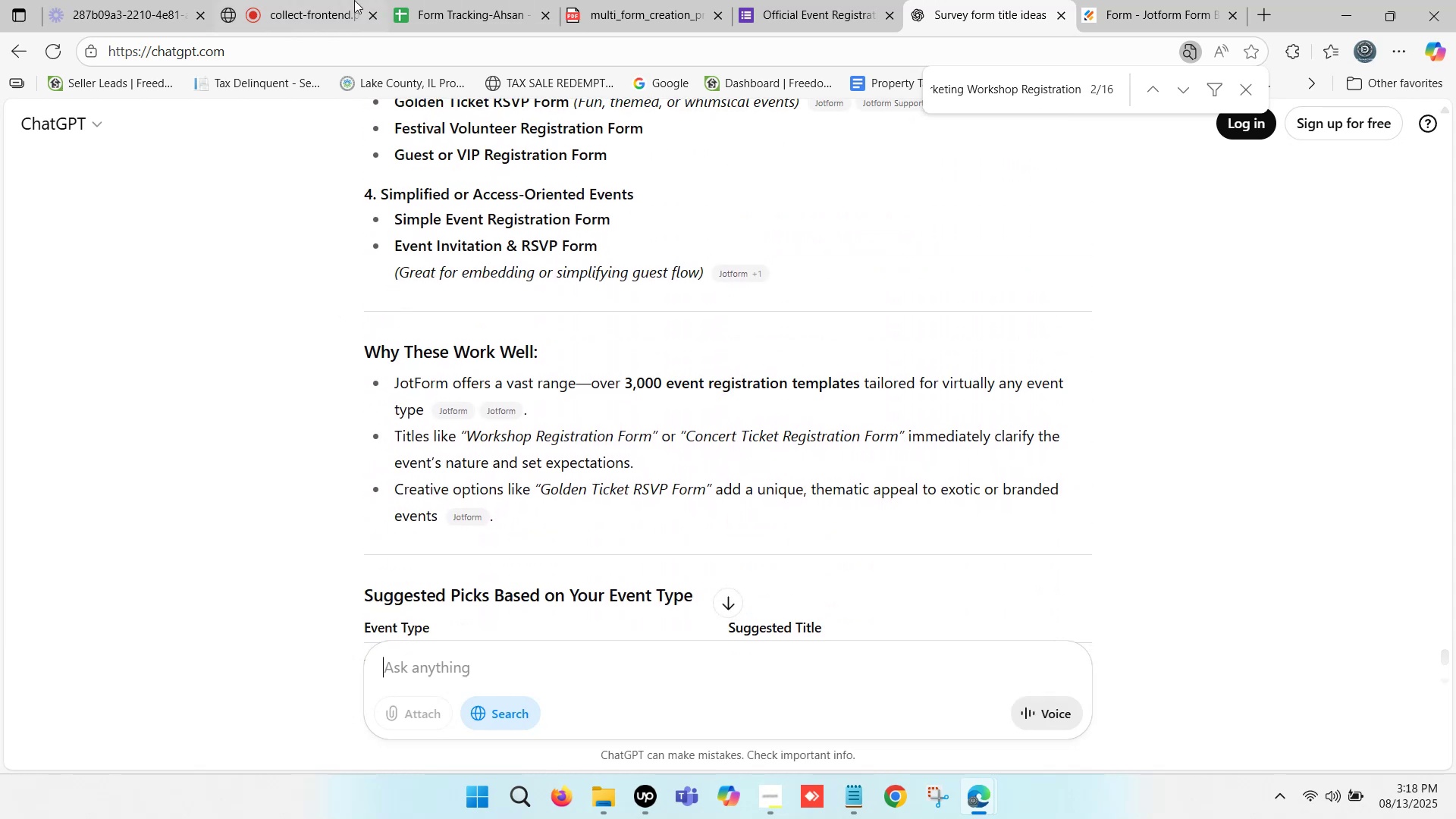 
left_click([465, 0])
 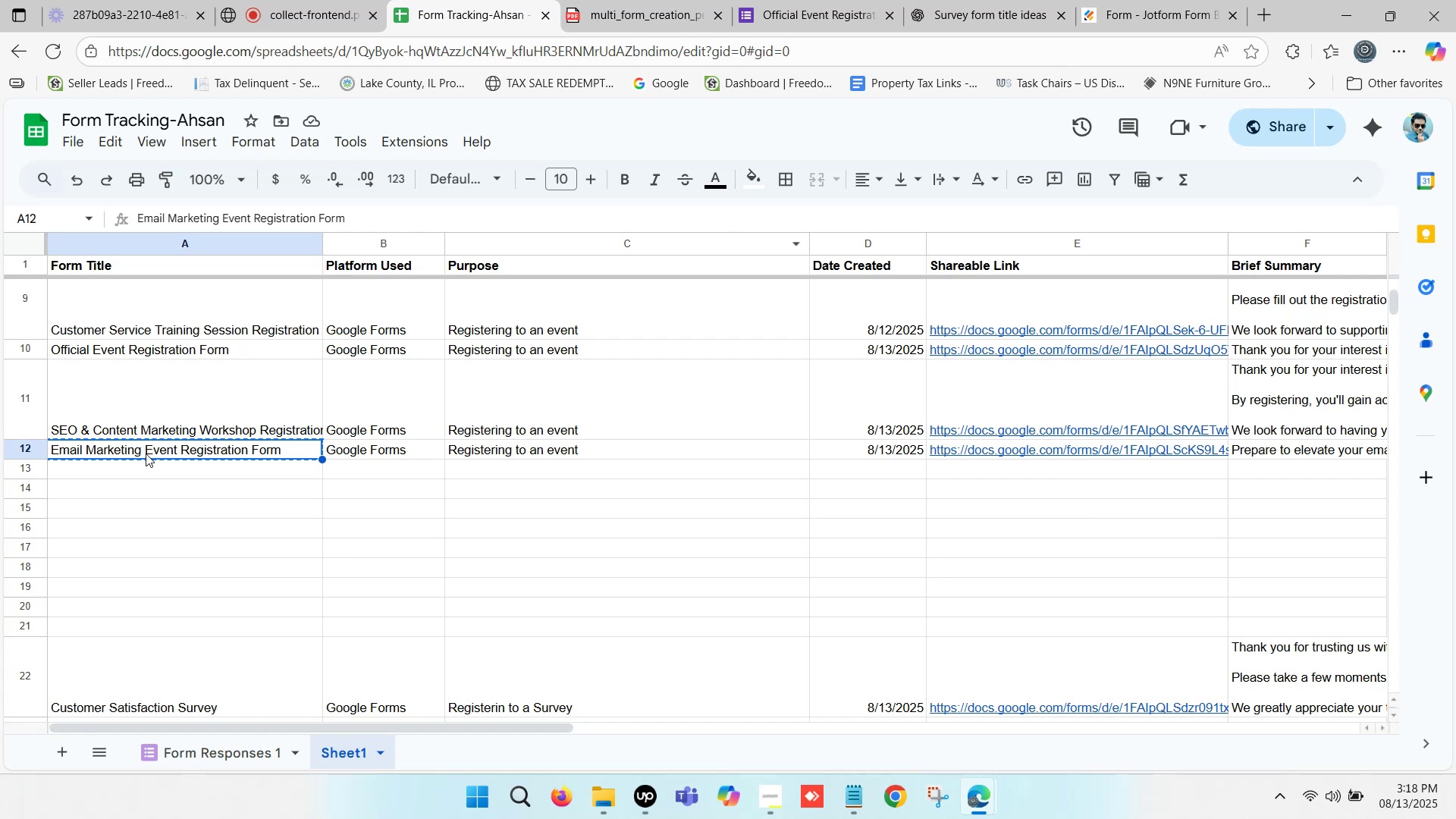 
scroll: coordinate [161, 363], scroll_direction: up, amount: 9.0
 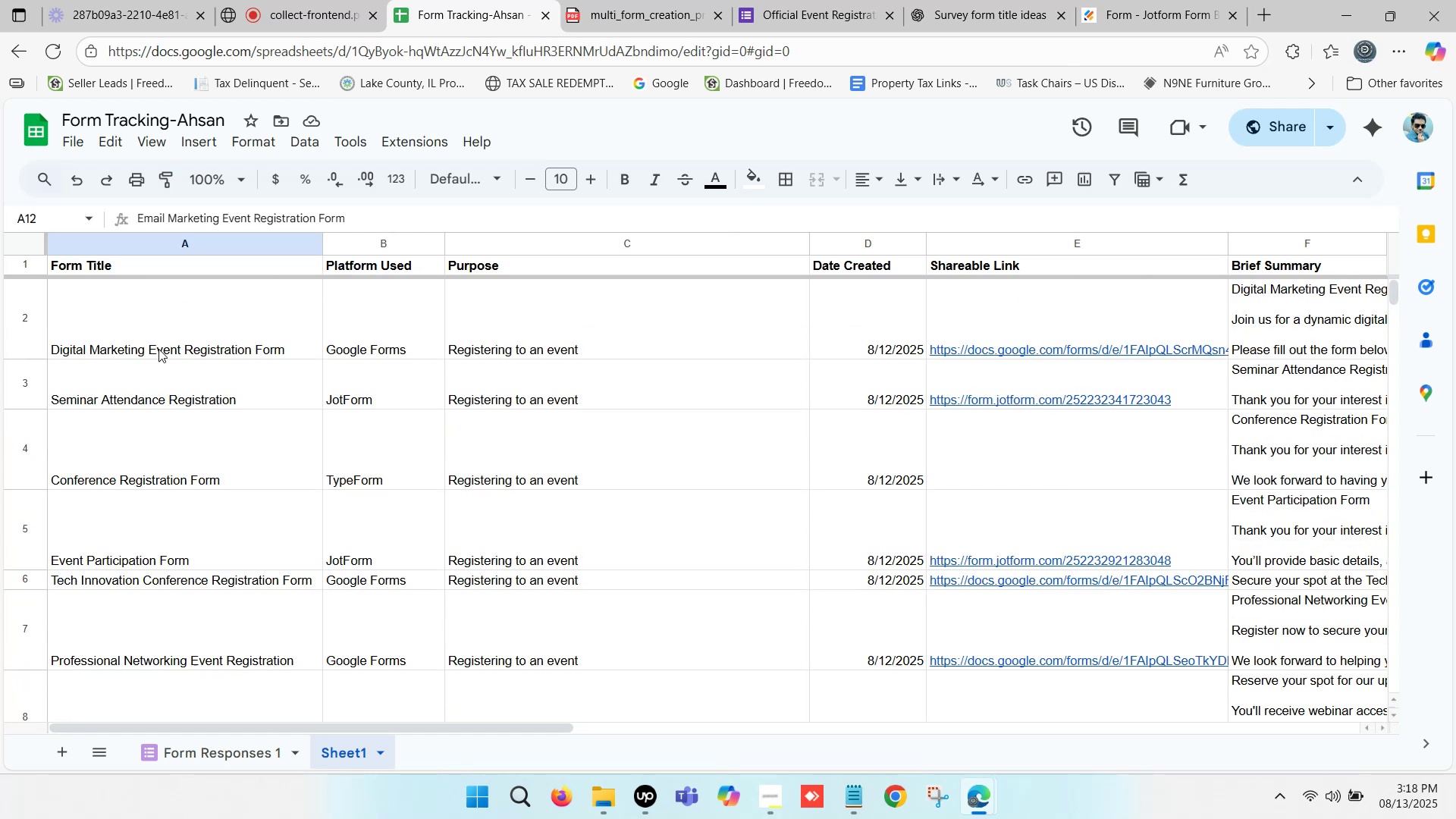 
left_click([159, 347])
 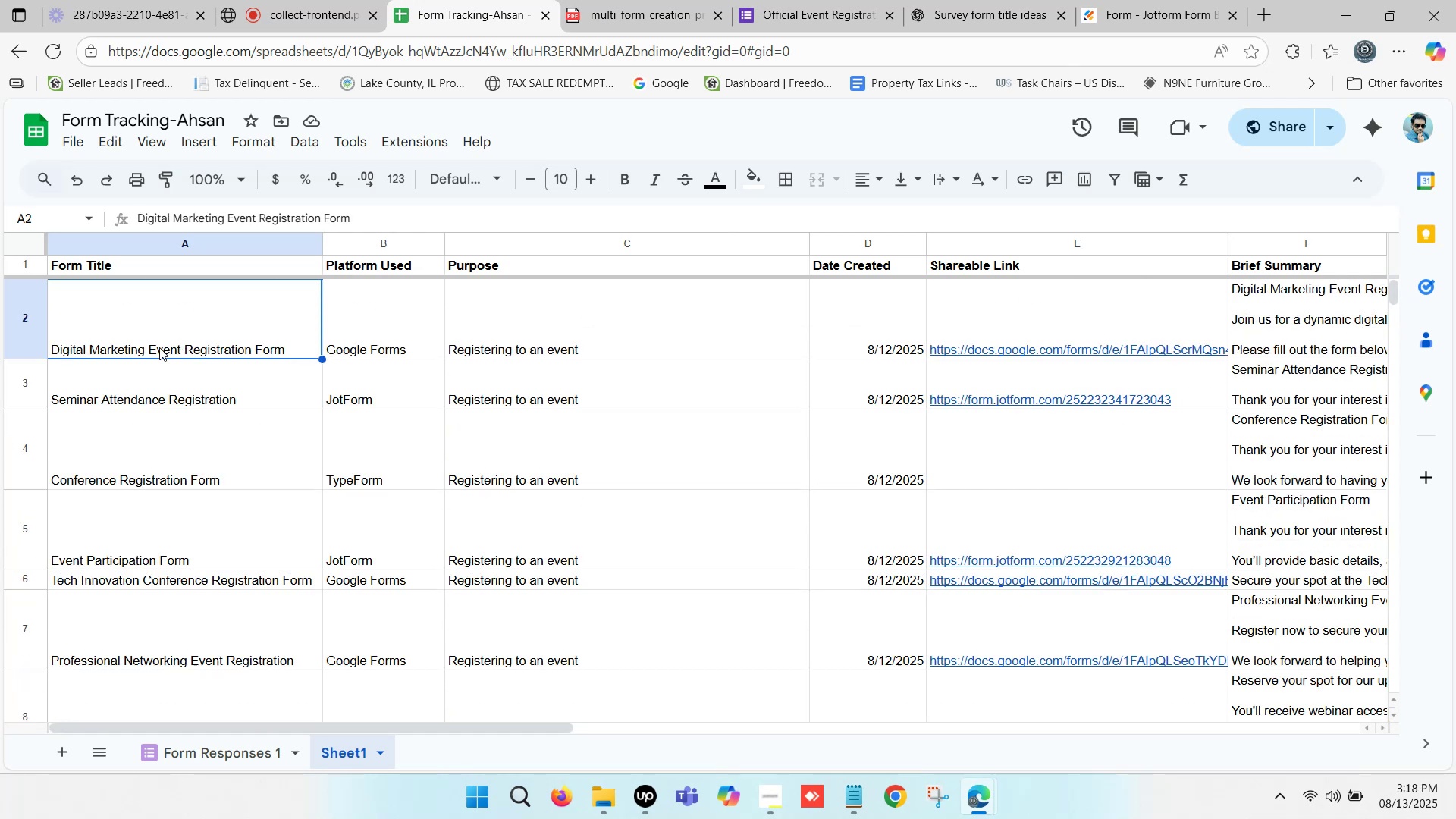 
key(Control+ControlLeft)
 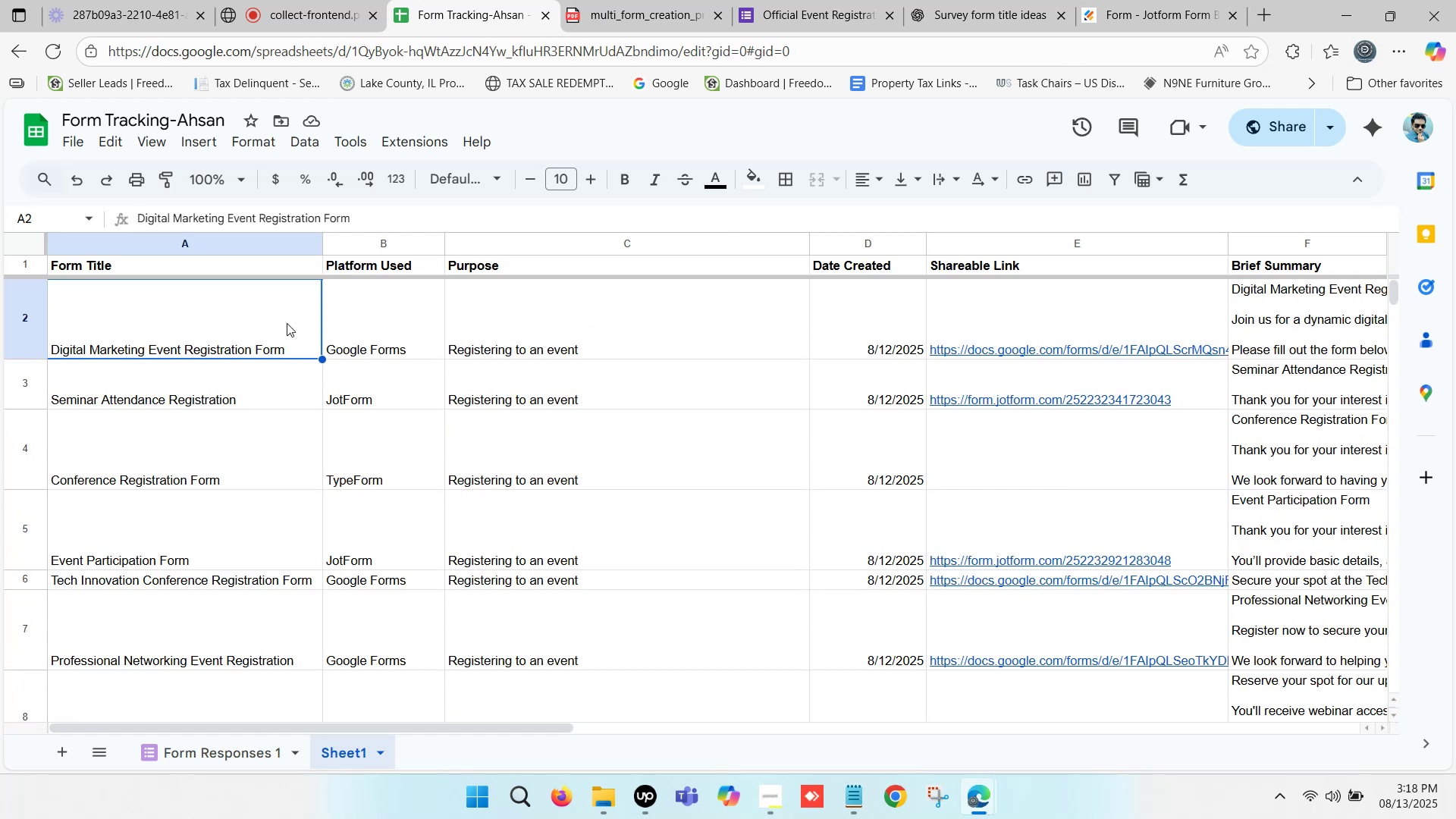 
key(Control+C)
 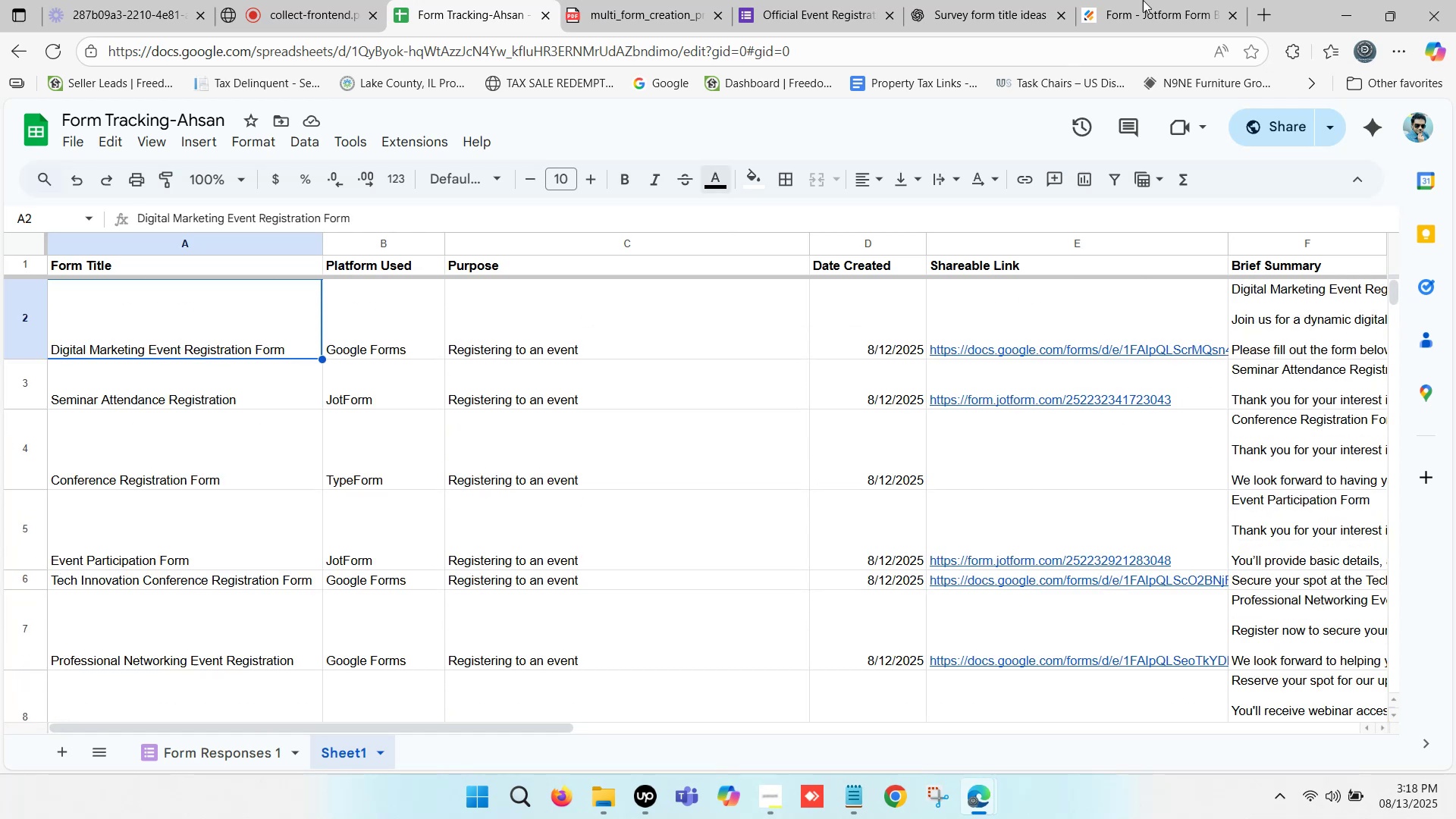 
left_click([1158, 0])
 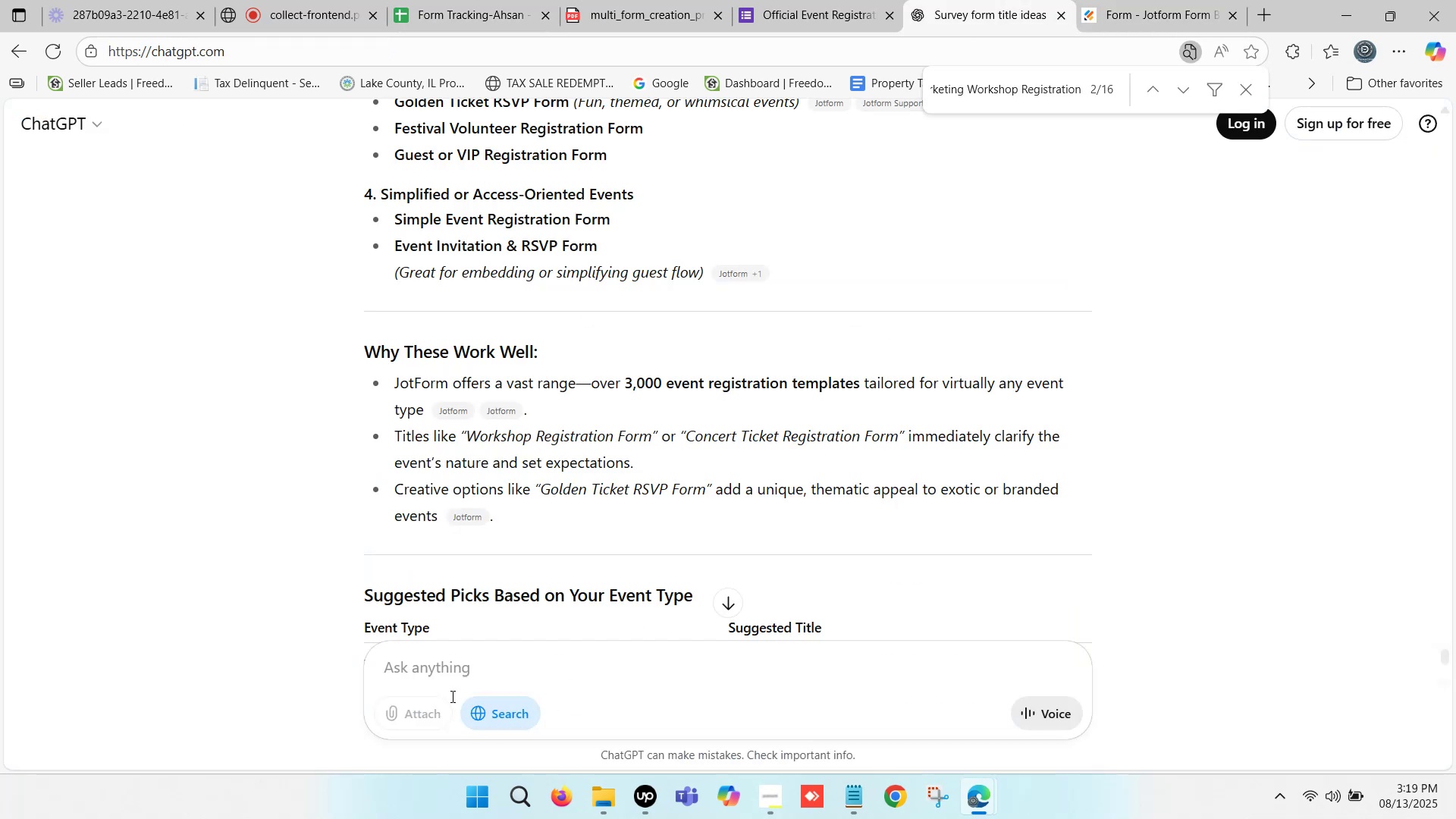 
type(try )
 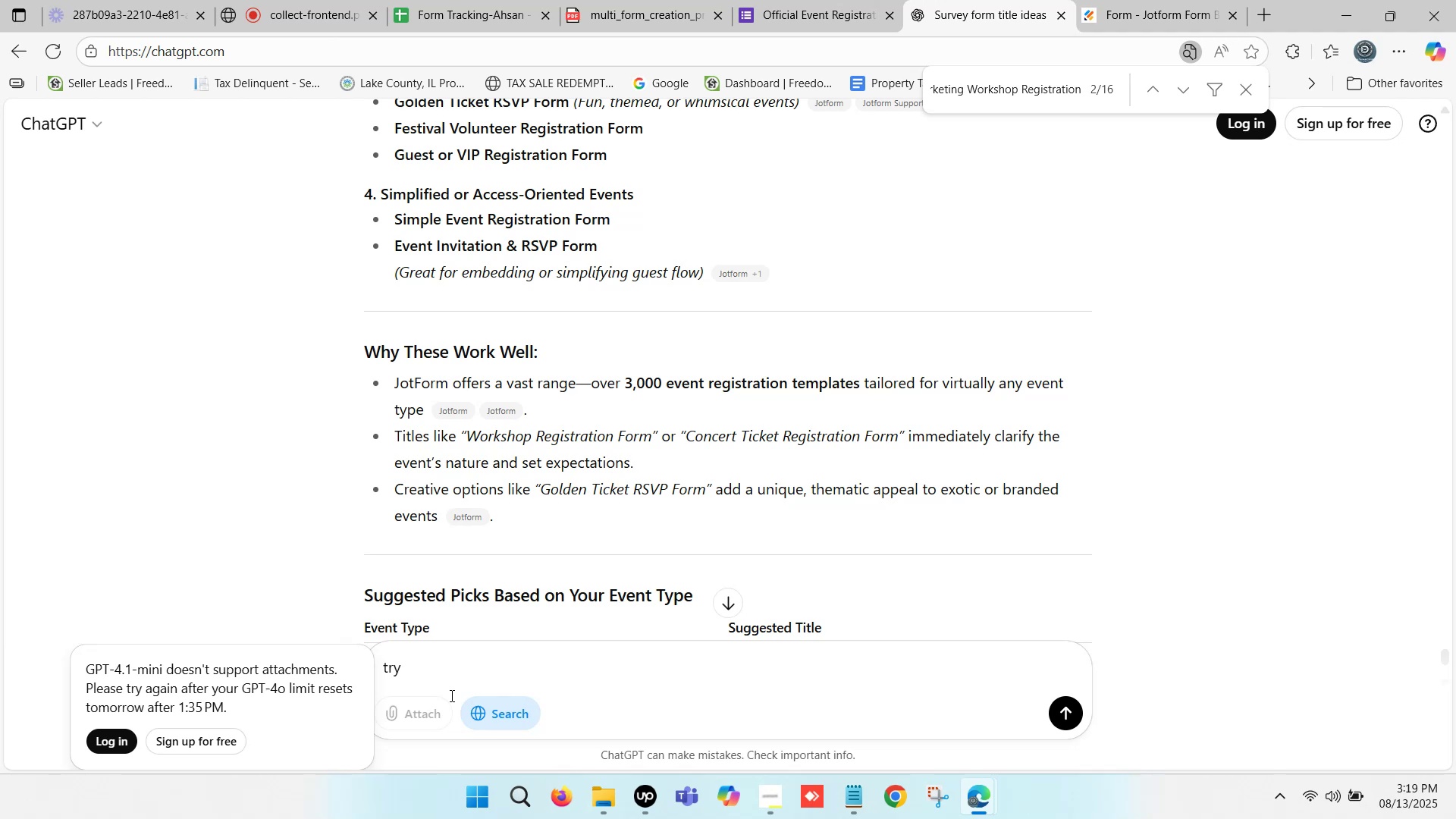 
wait(8.99)
 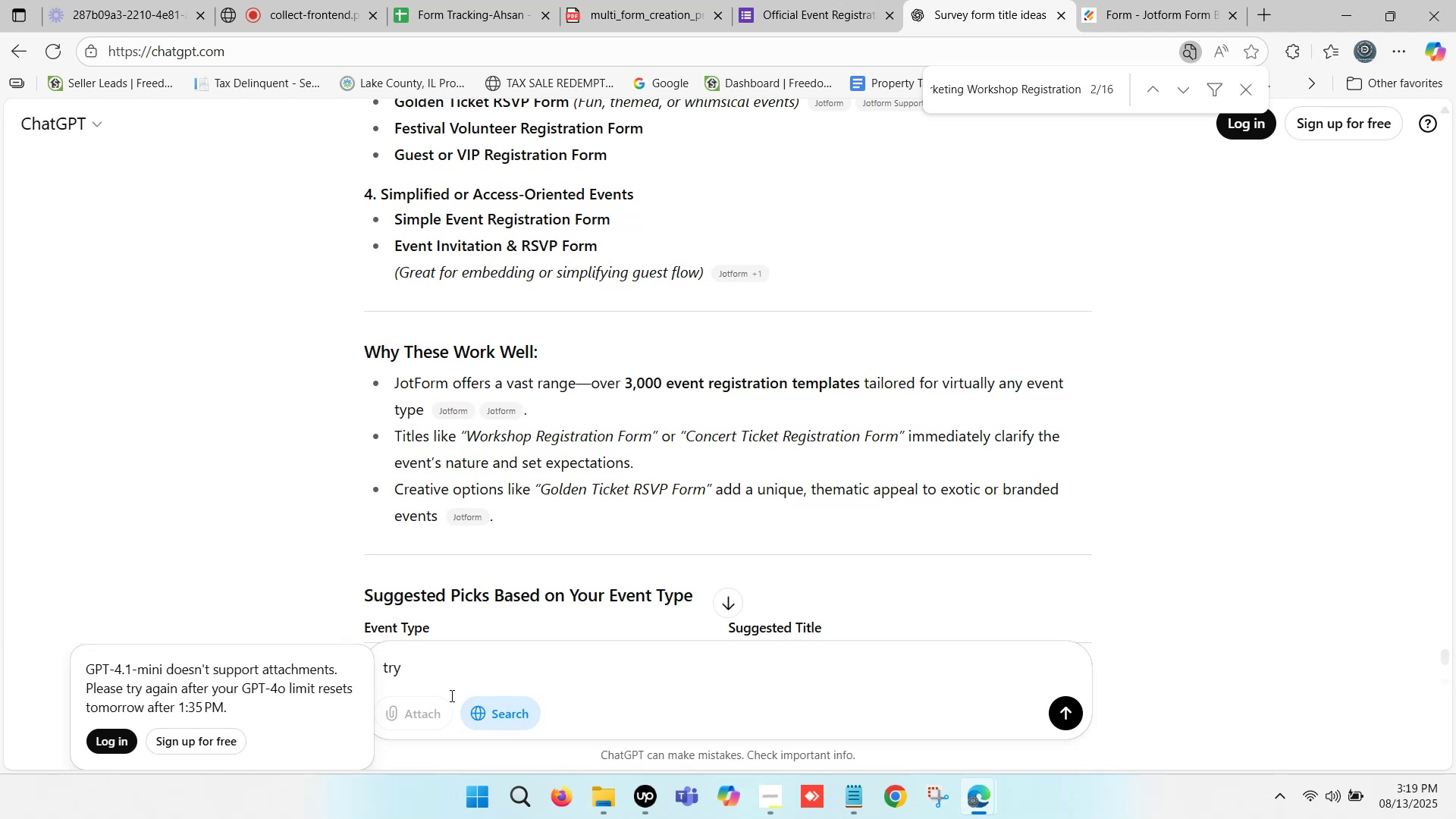 
type(this type of title - )
 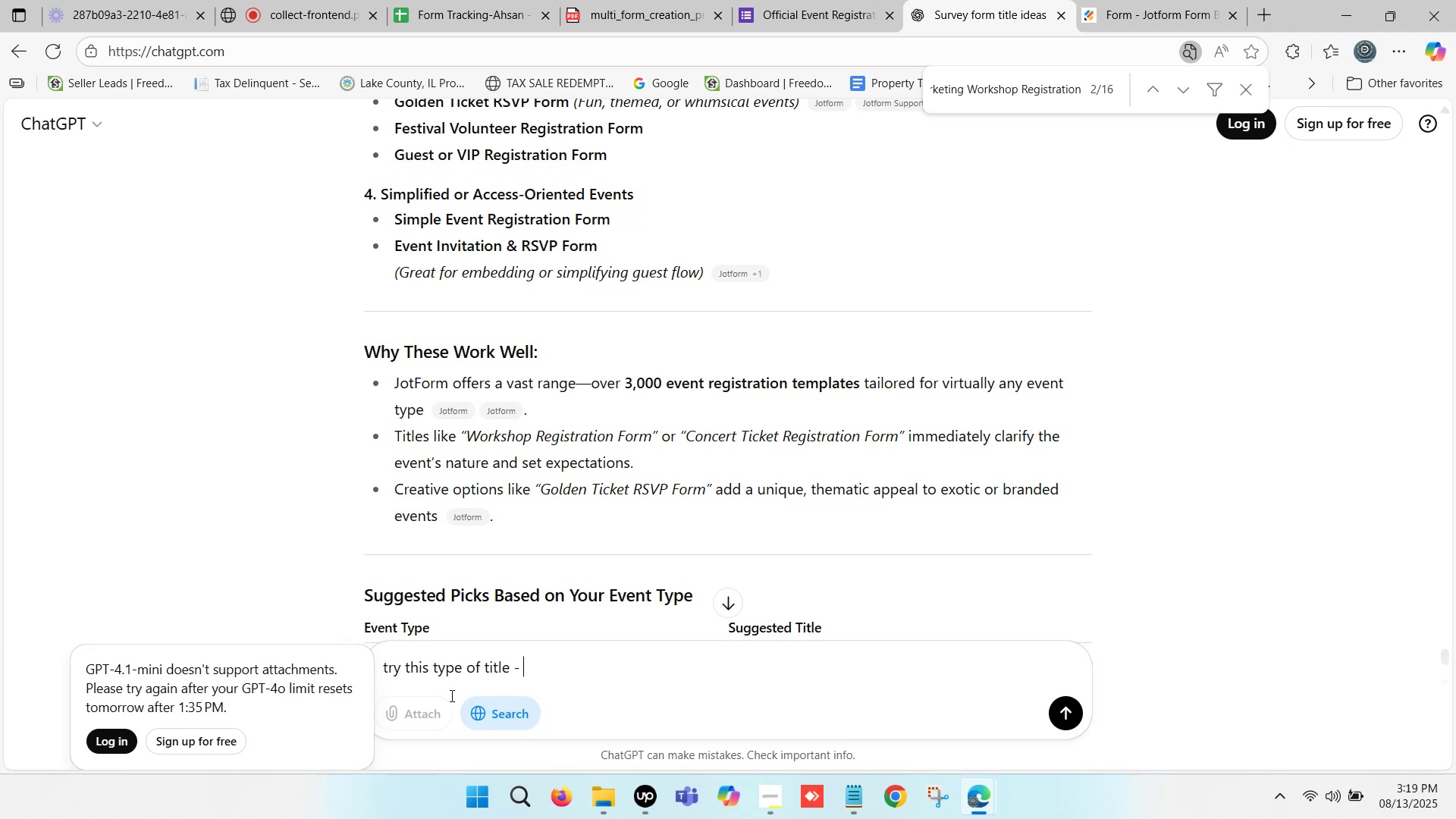 
key(Control+V)
 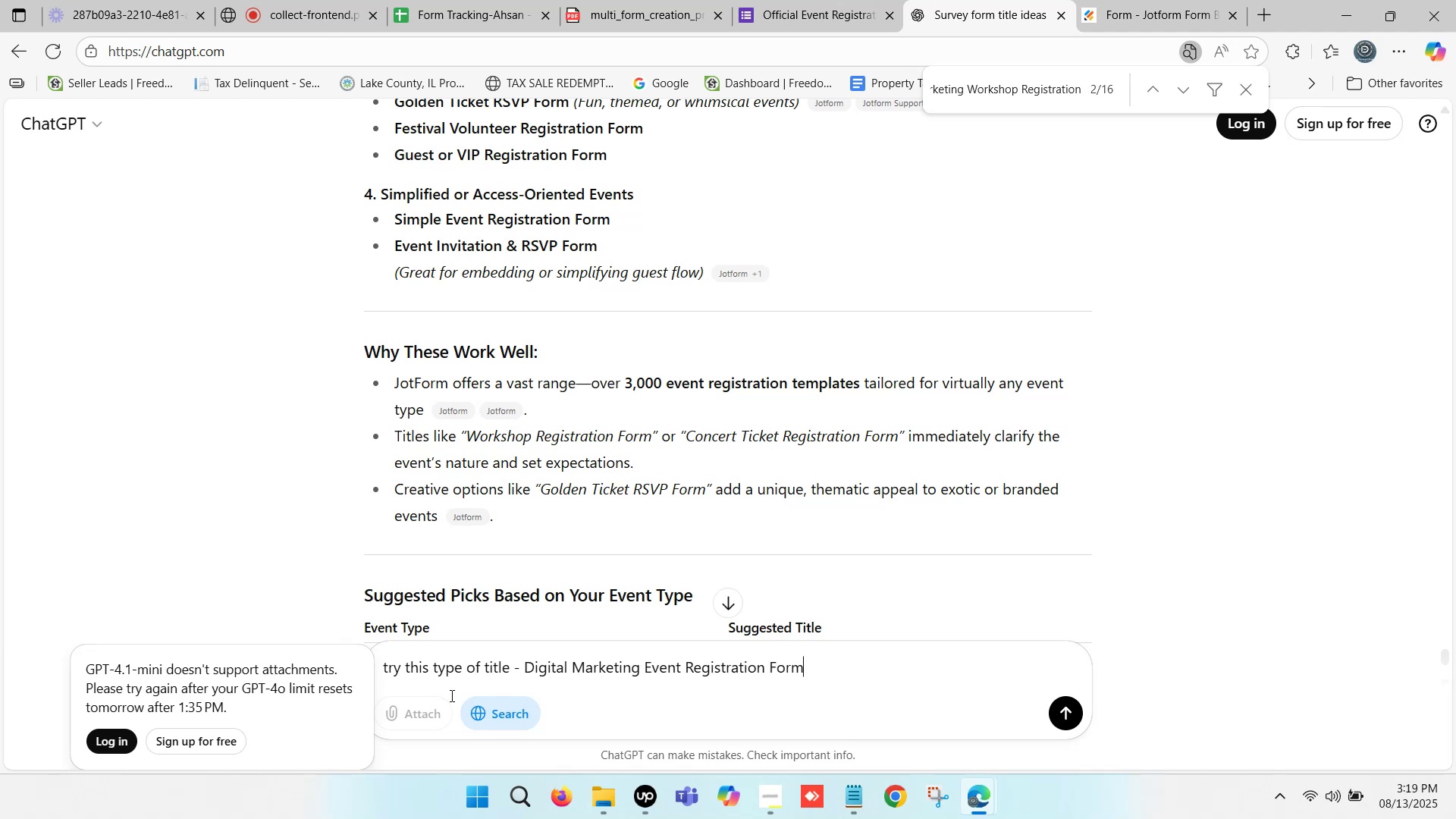 
key(Enter)
 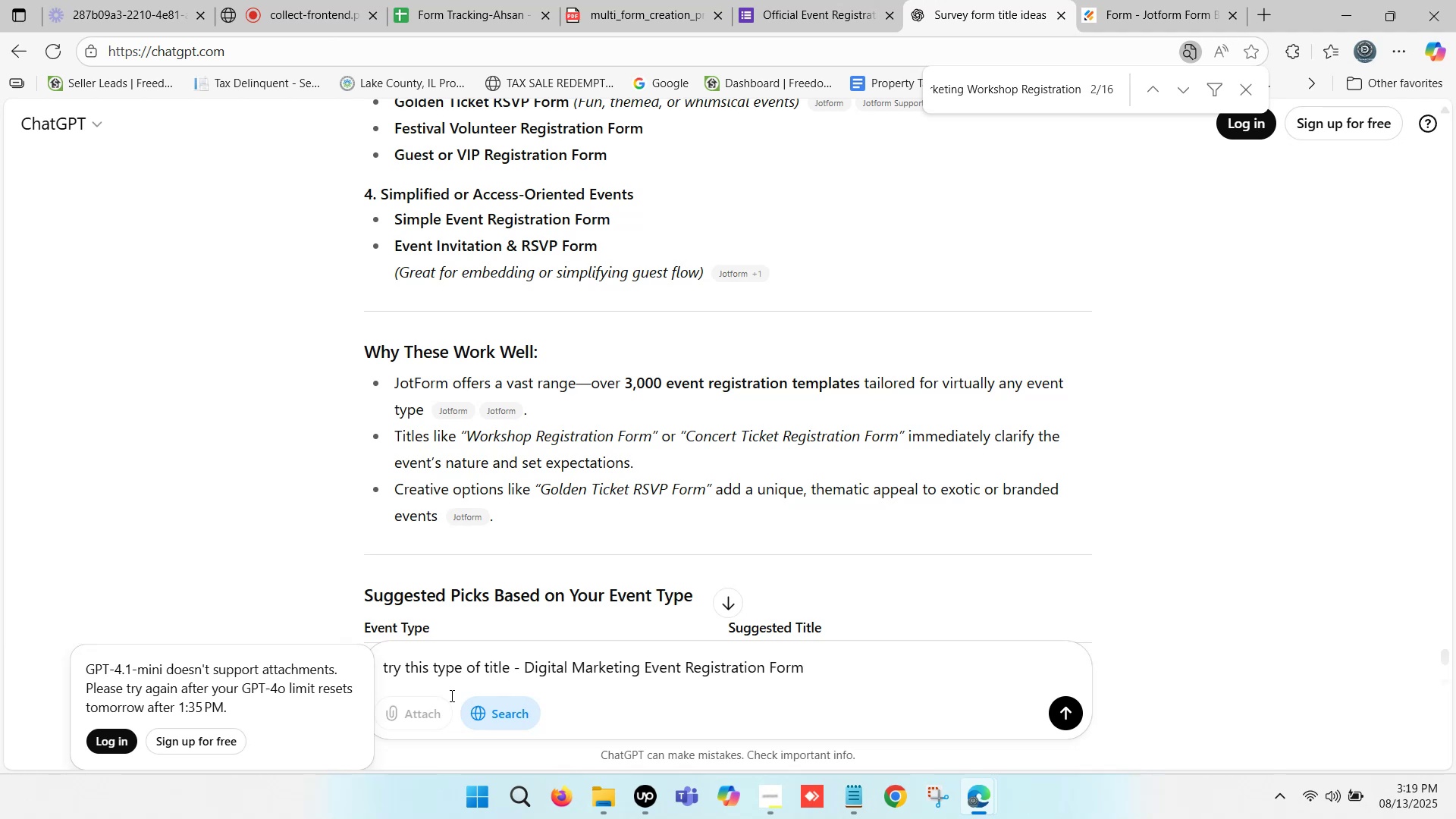 
mouse_move([404, 664])
 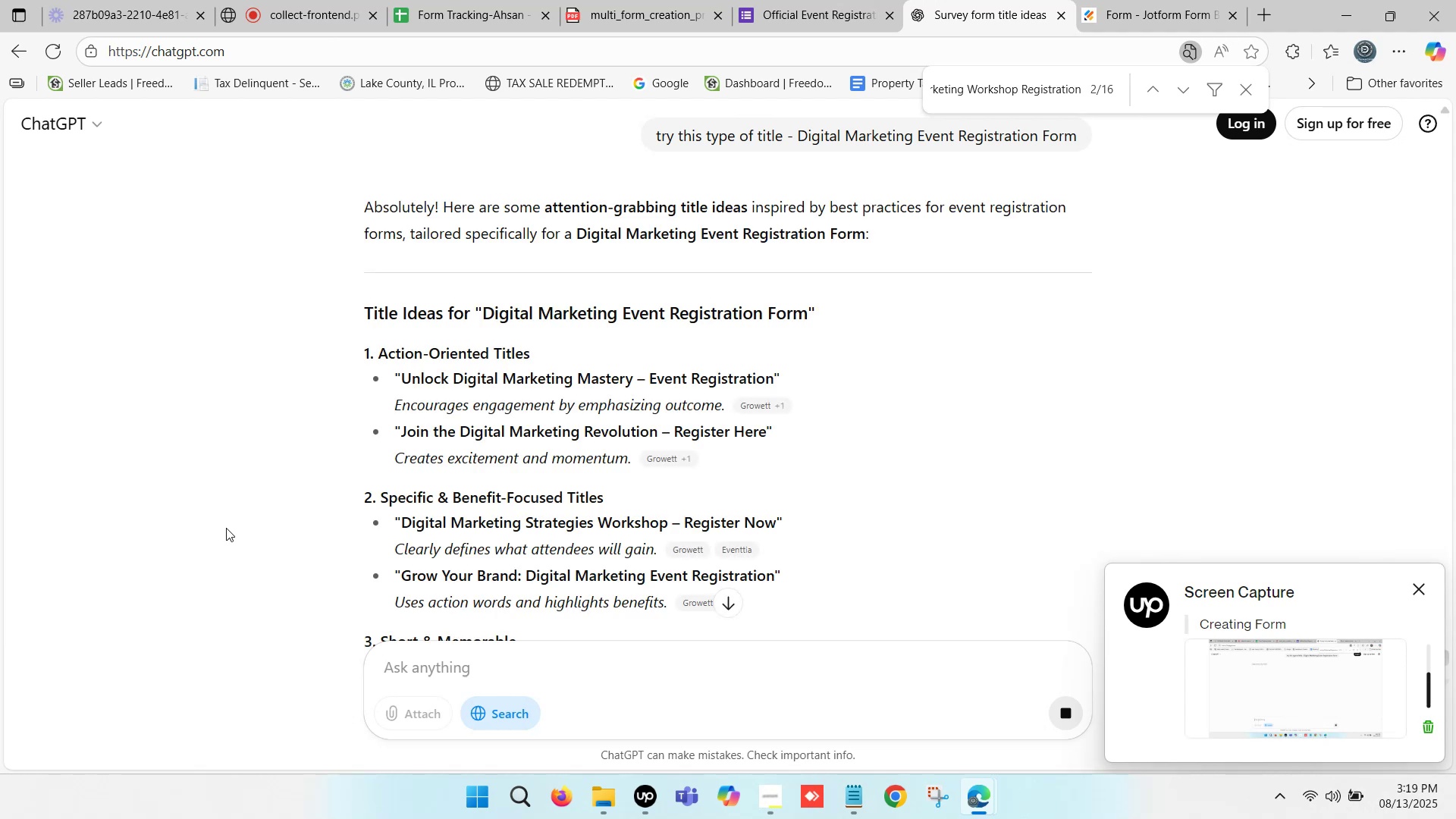 
wait(7.37)
 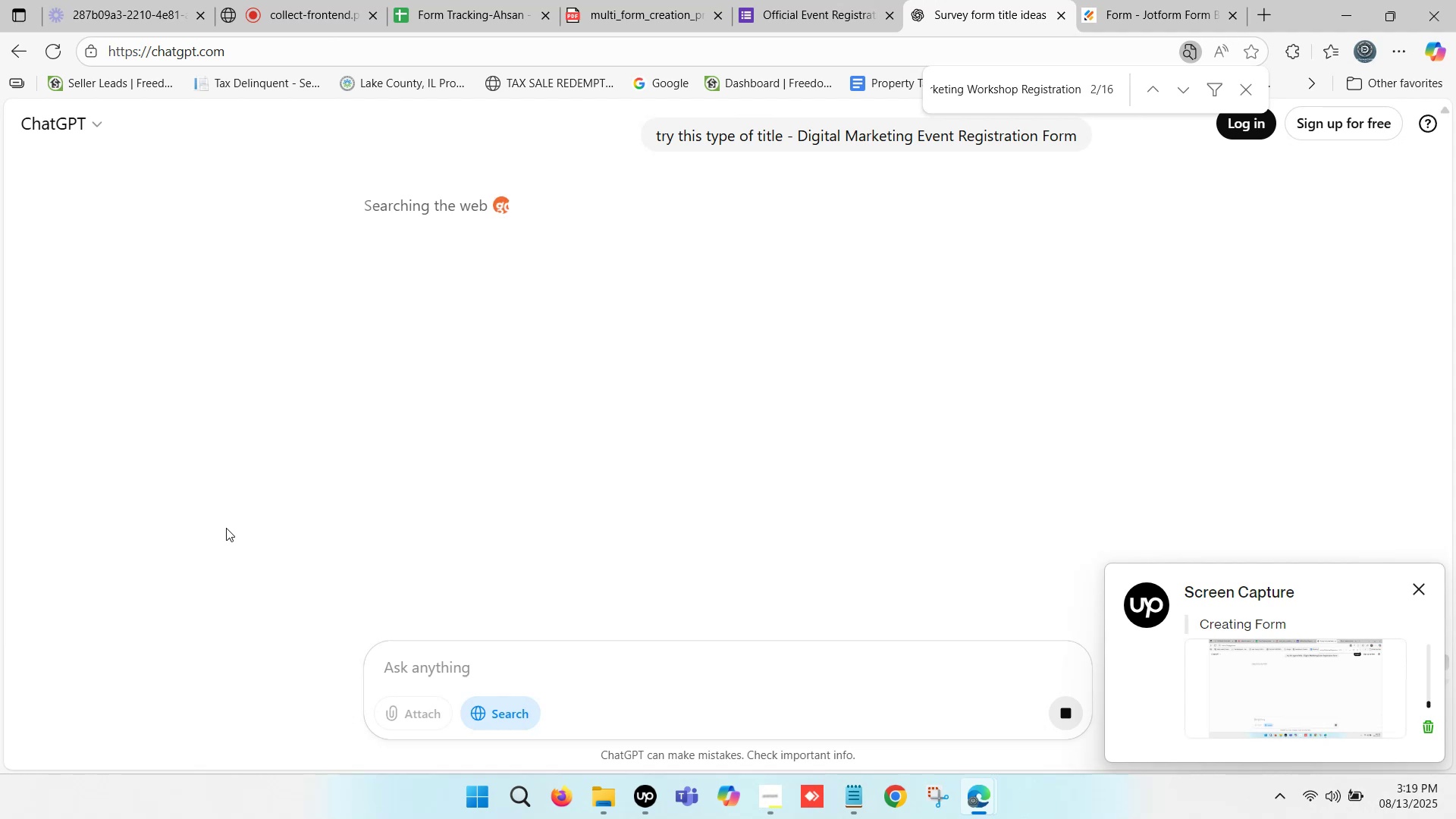 
scroll: coordinate [631, 520], scroll_direction: down, amount: 8.0
 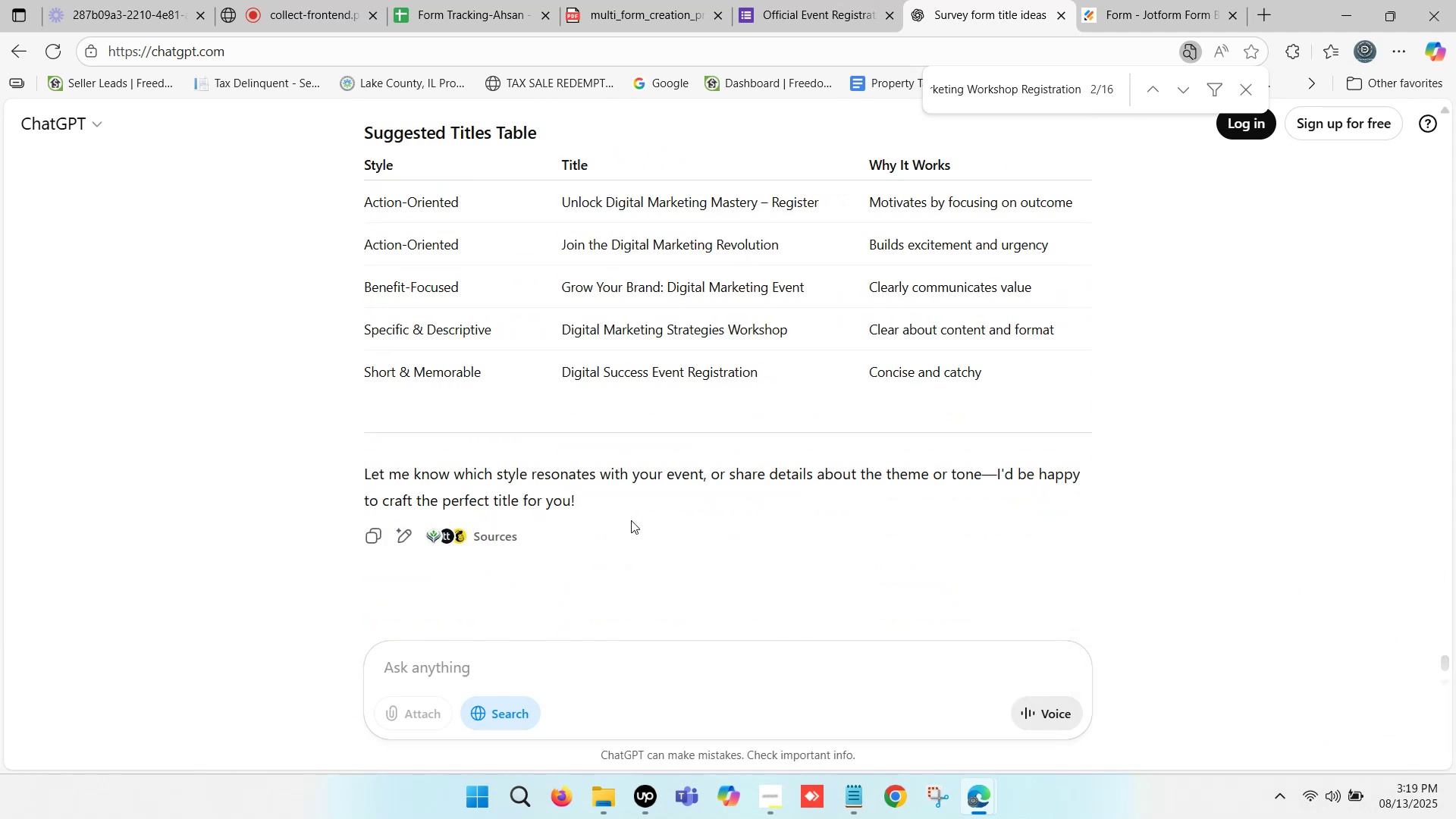 
scroll: coordinate [632, 508], scroll_direction: up, amount: 9.0
 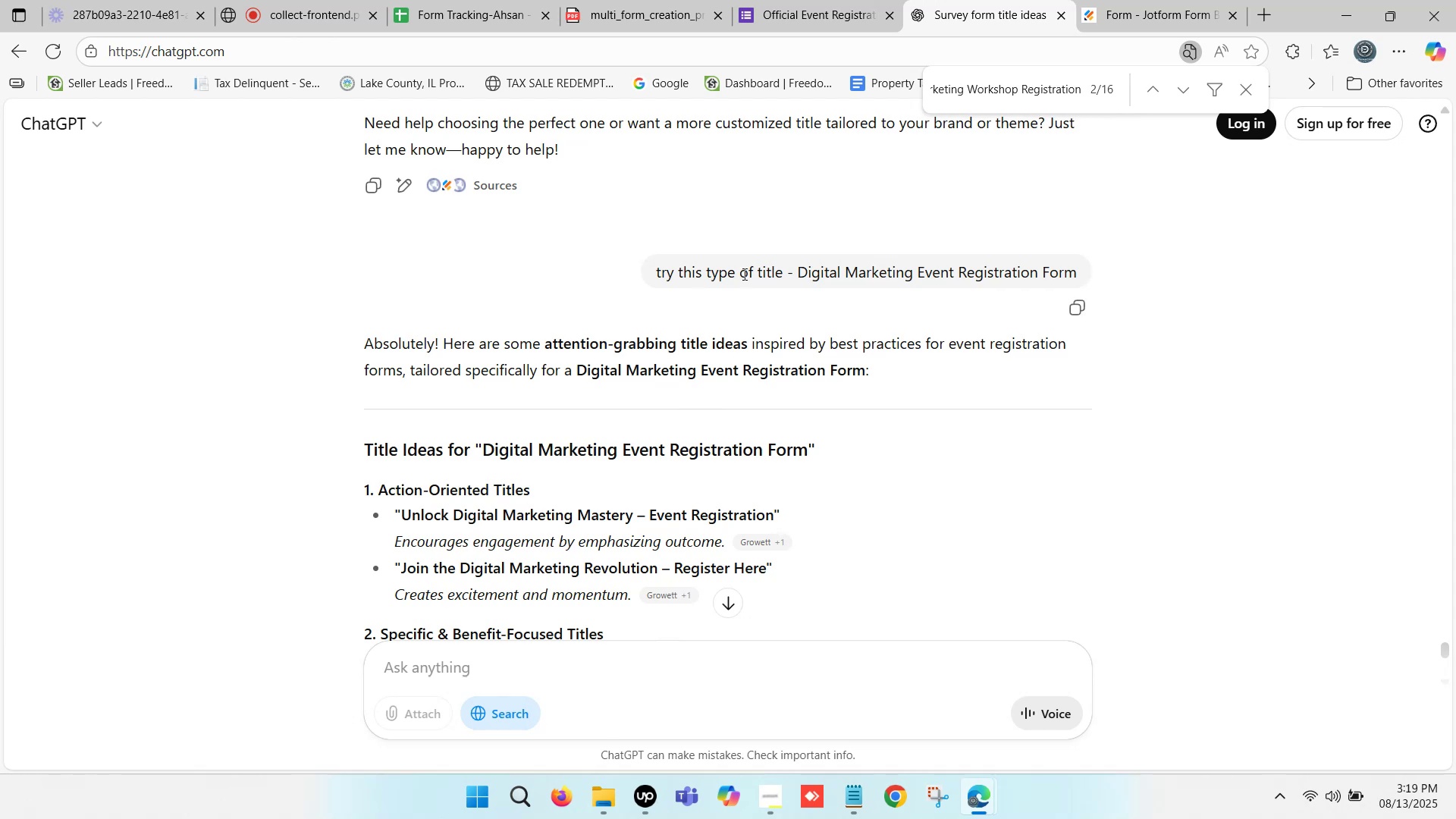 
left_click_drag(start_coordinate=[800, 271], to_coordinate=[911, 275])
 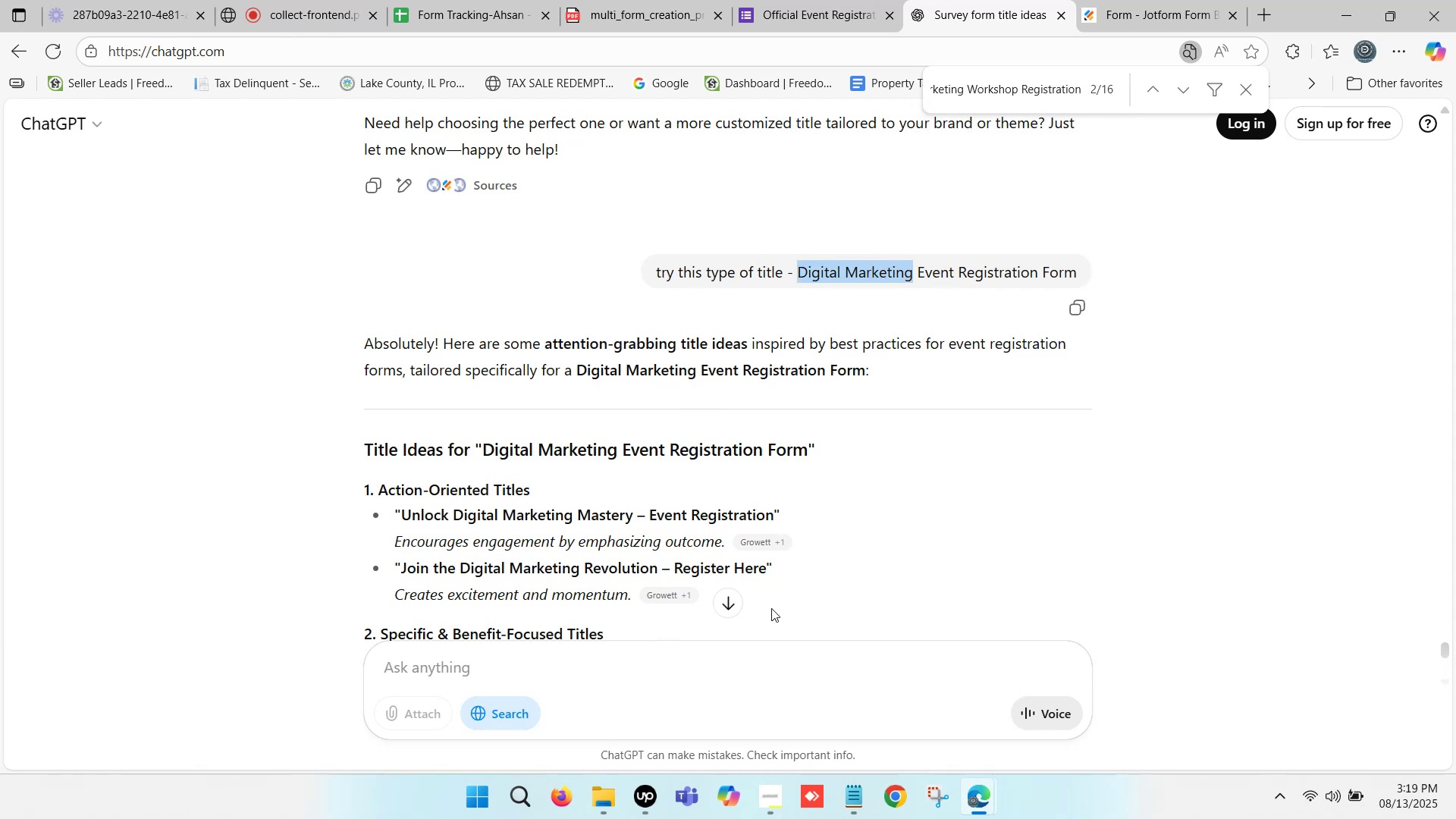 
key(Control+C)
 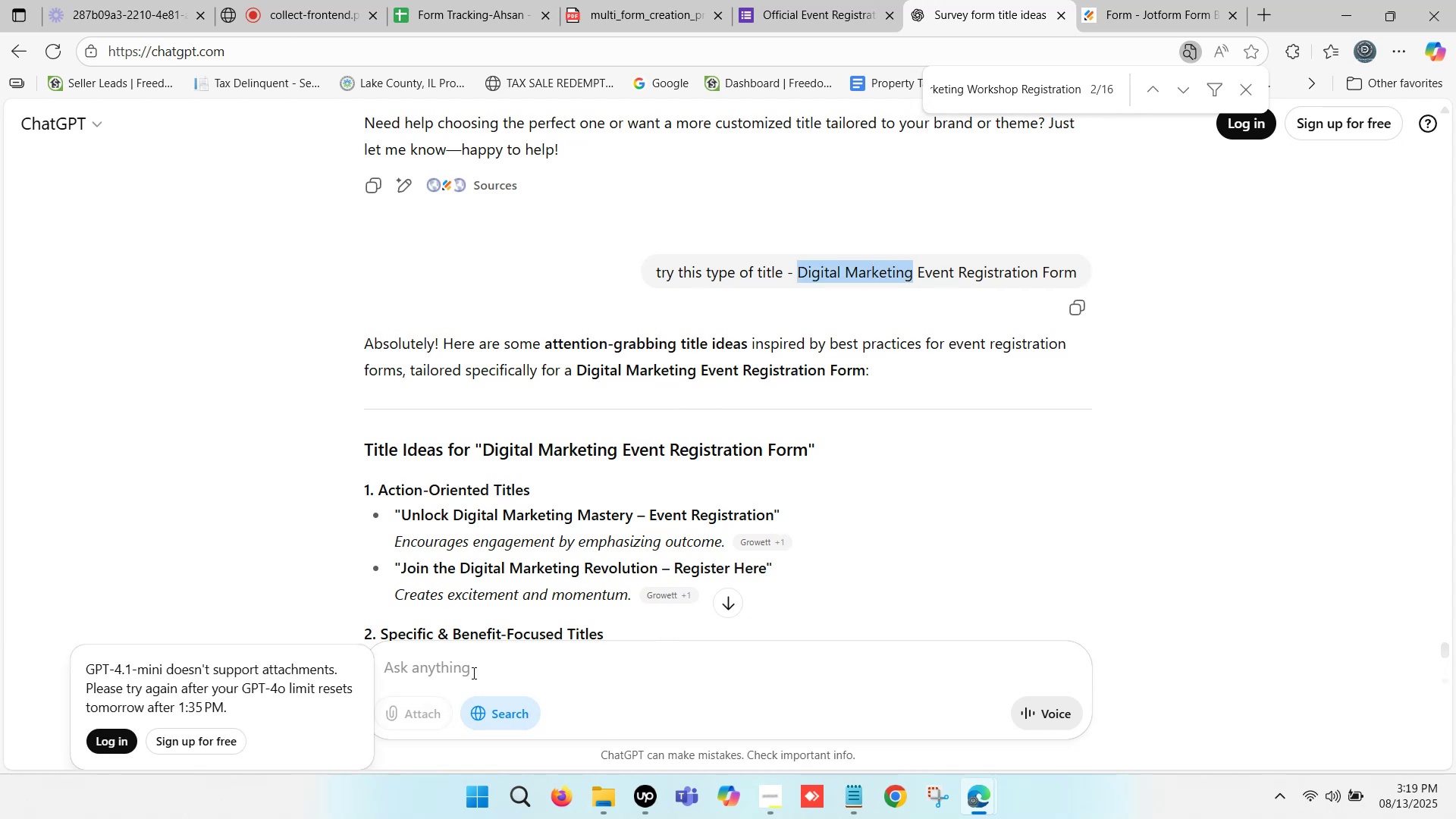 
left_click([476, 664])
 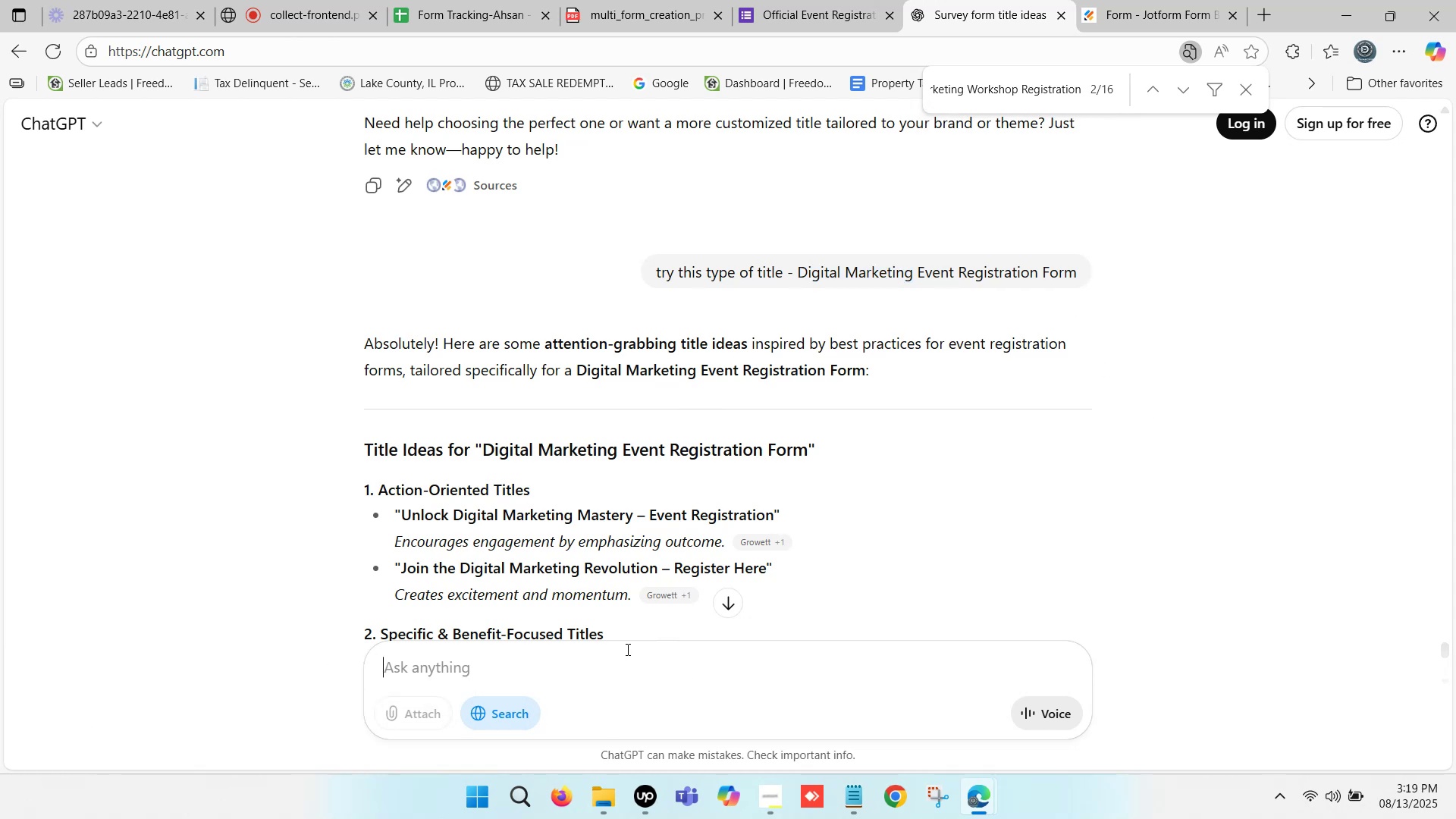 
type(replaced word )
 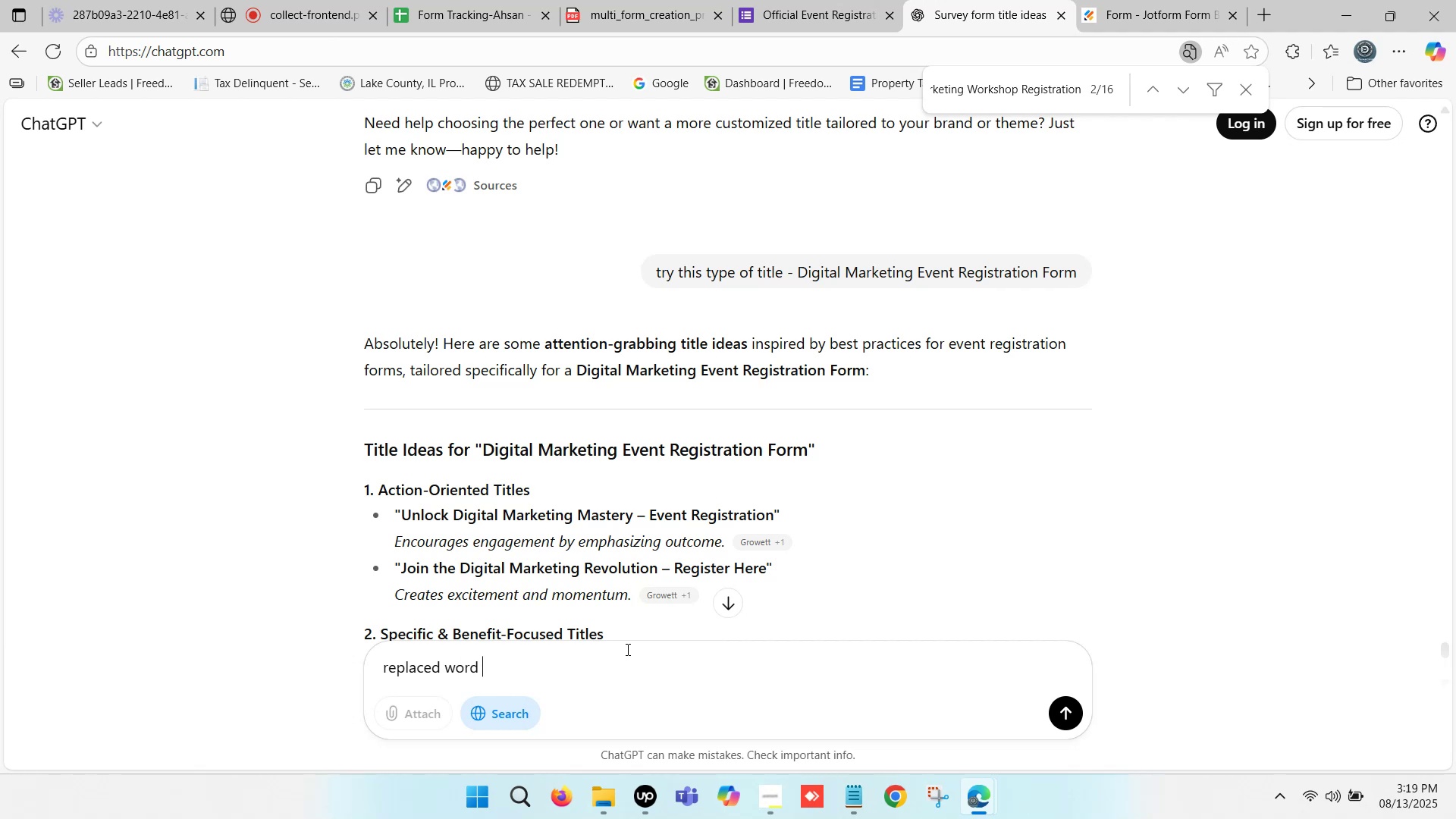 
key(Control+V)
 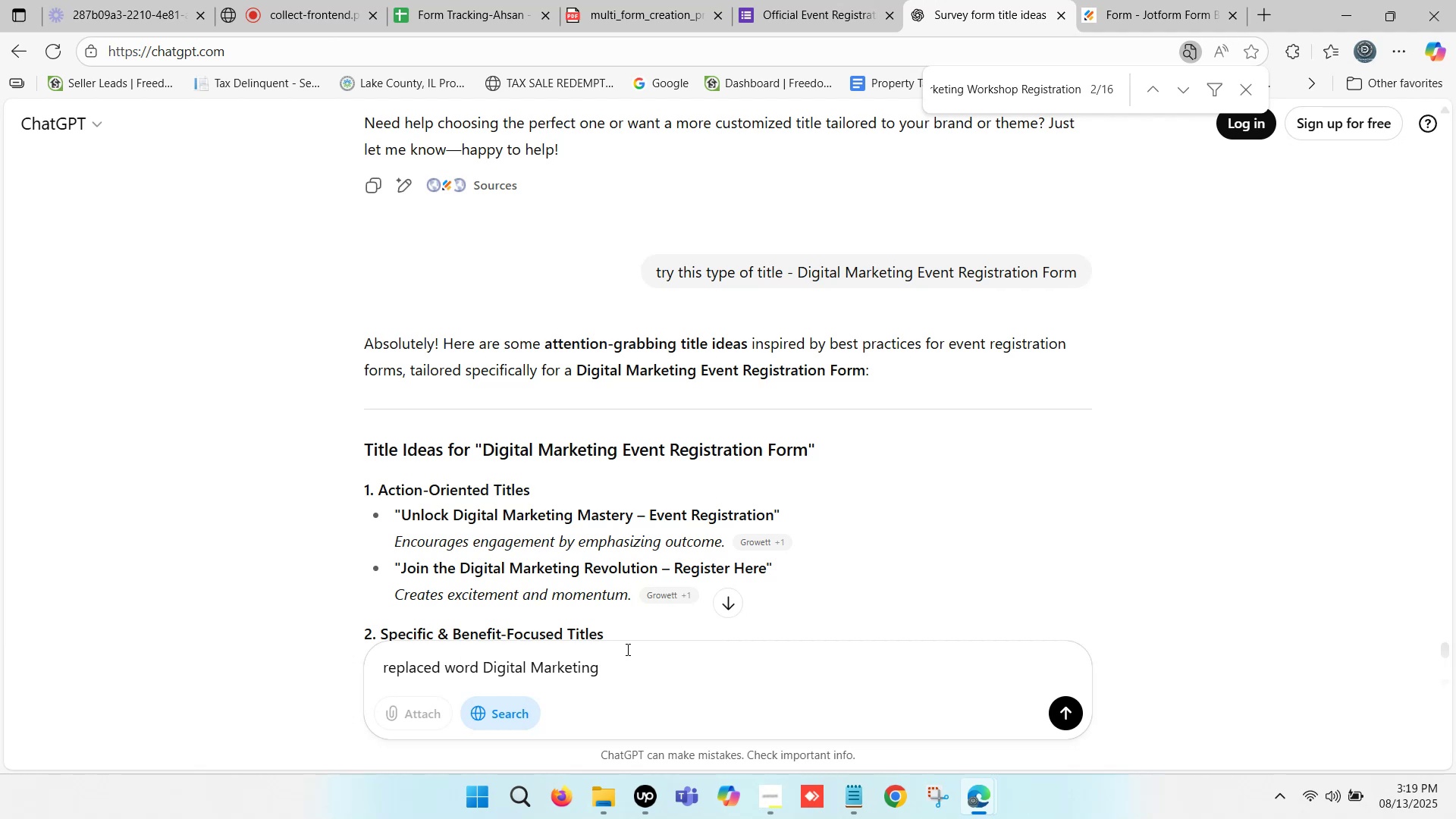 
type( and used others kew)
key(Backspace)
type(yword m)
key(Backspace)
type(make only to)
key(Backspace)
type(itle)
 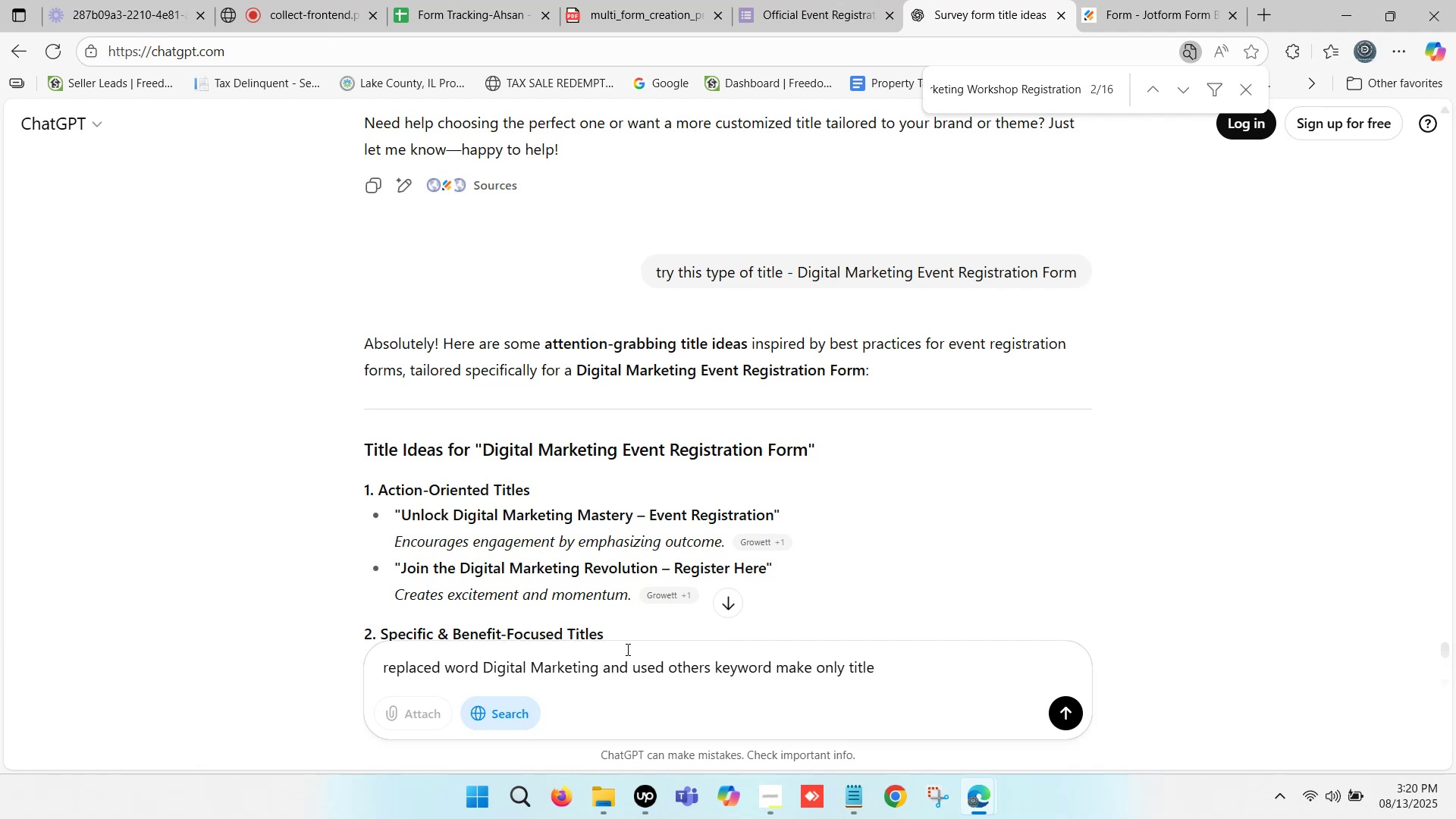 
key(Enter)
 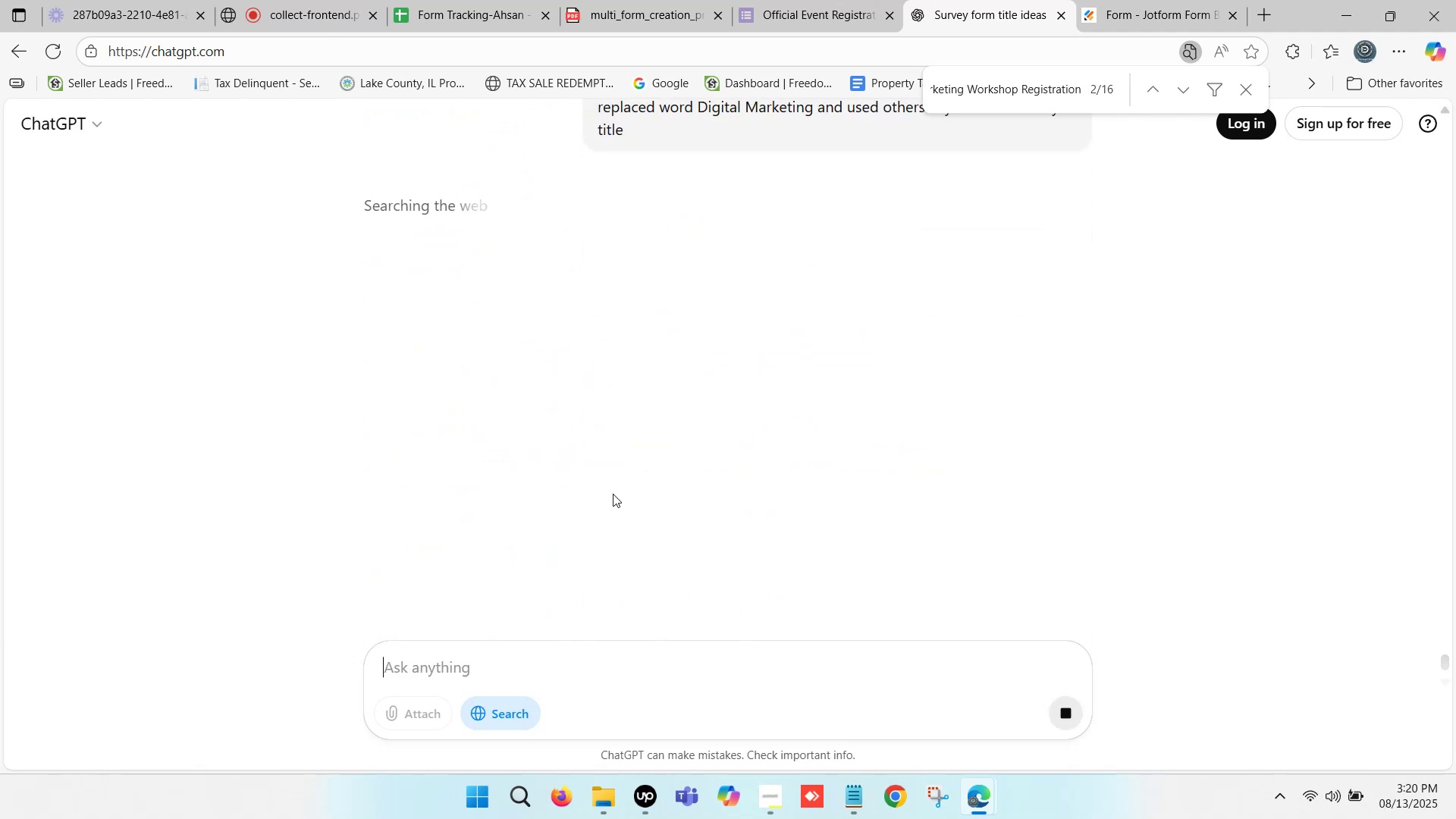 
wait(9.54)
 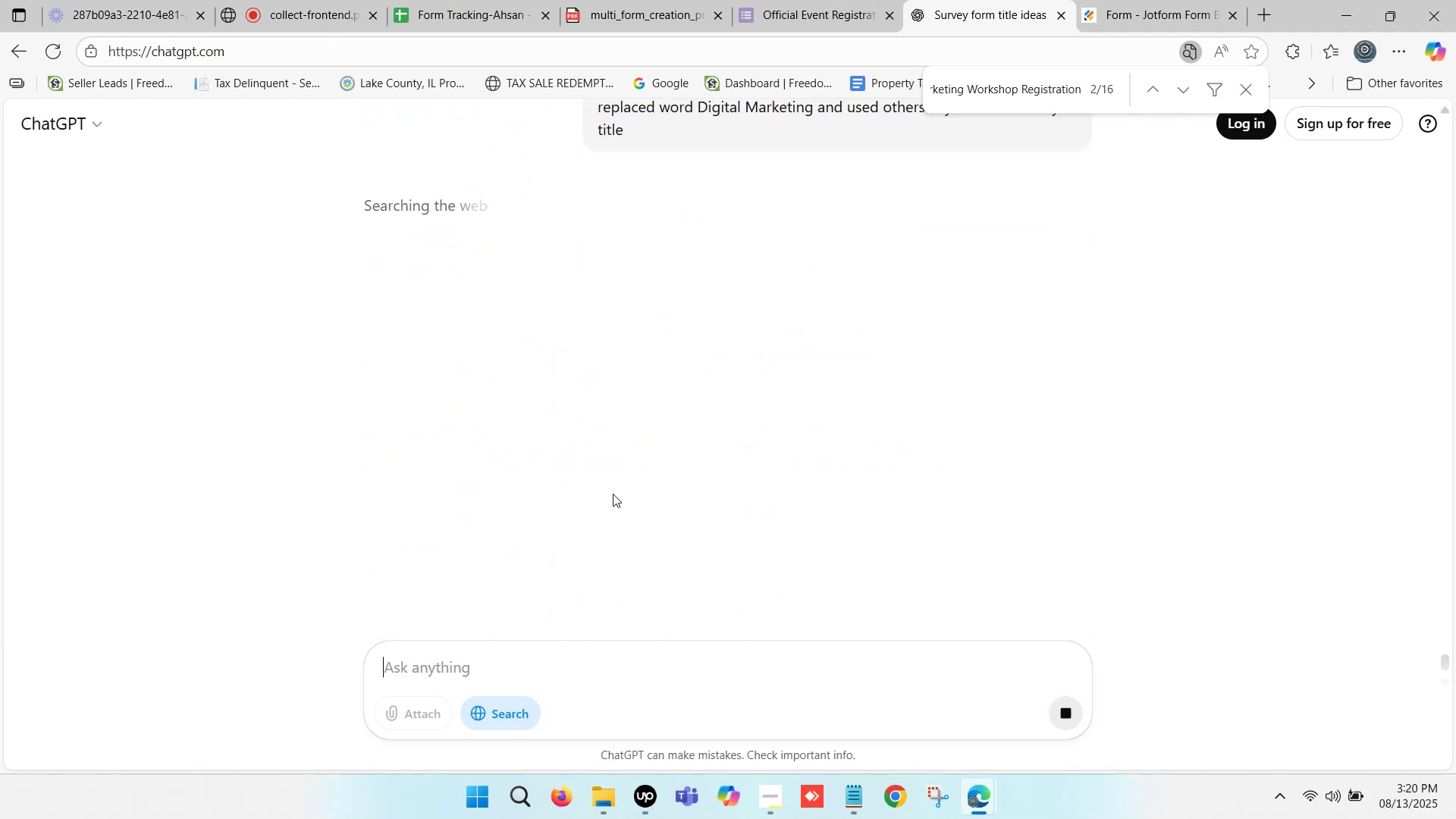 
left_click([1173, 5])
 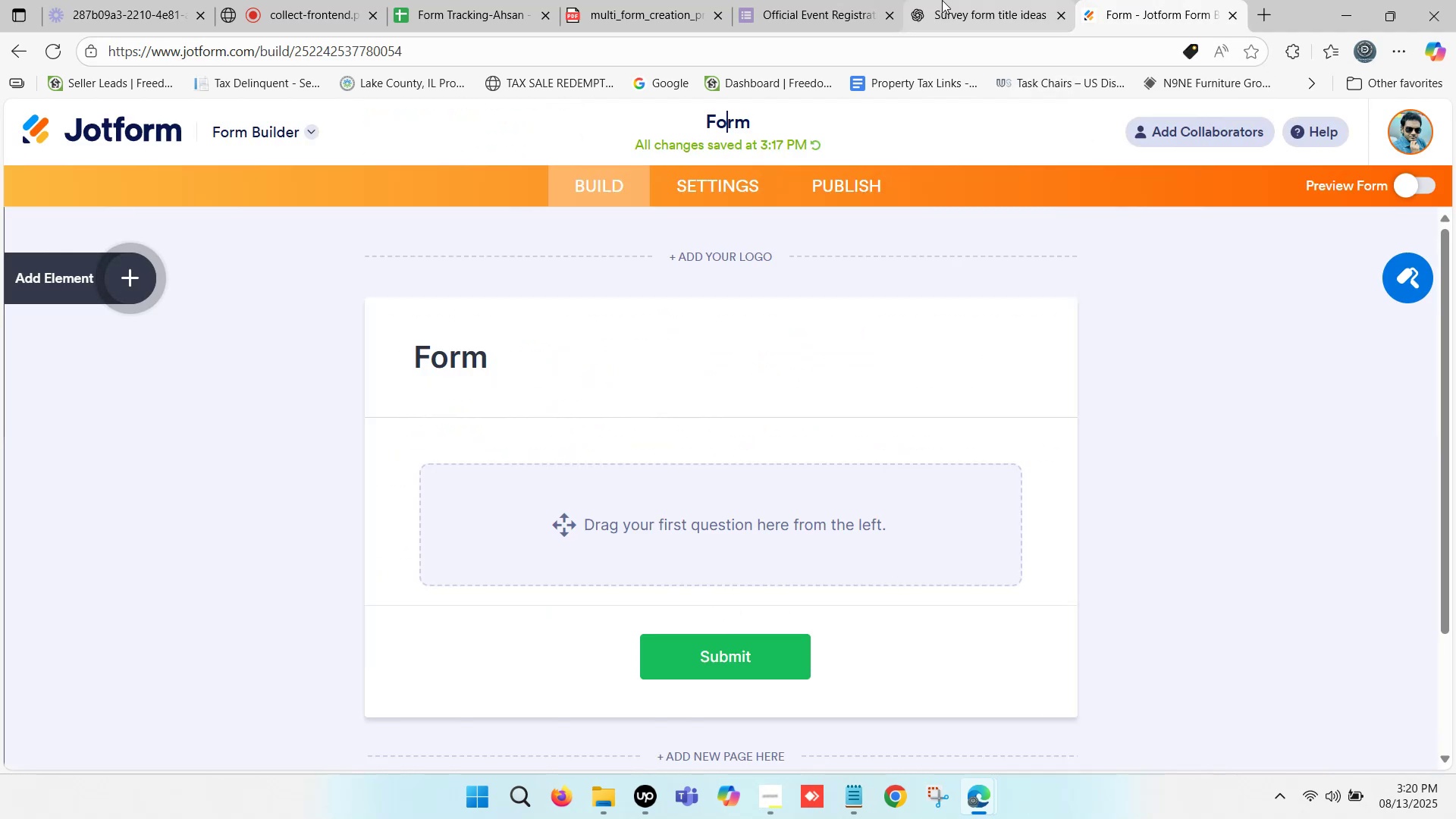 
left_click([942, 0])
 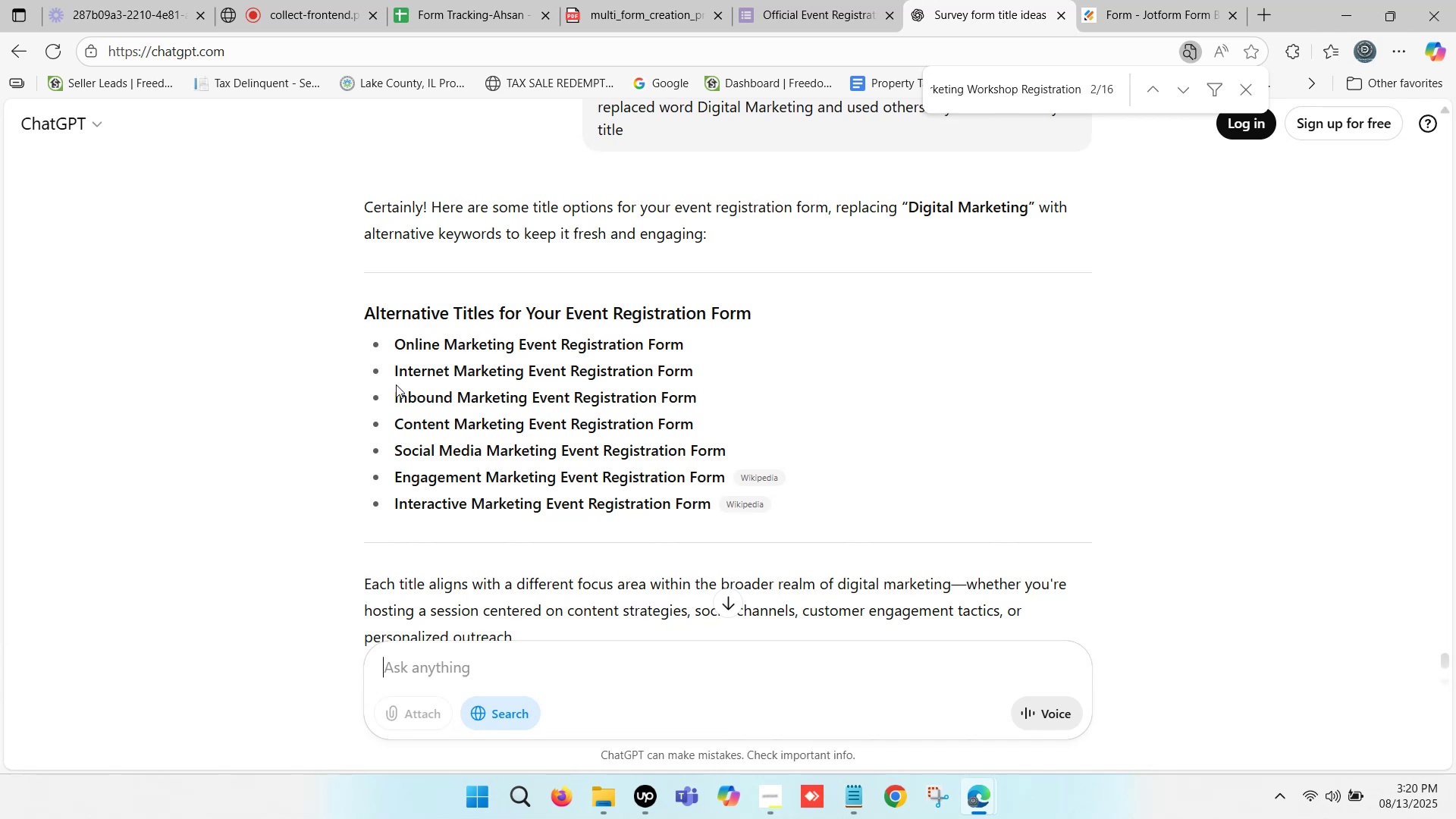 
wait(5.54)
 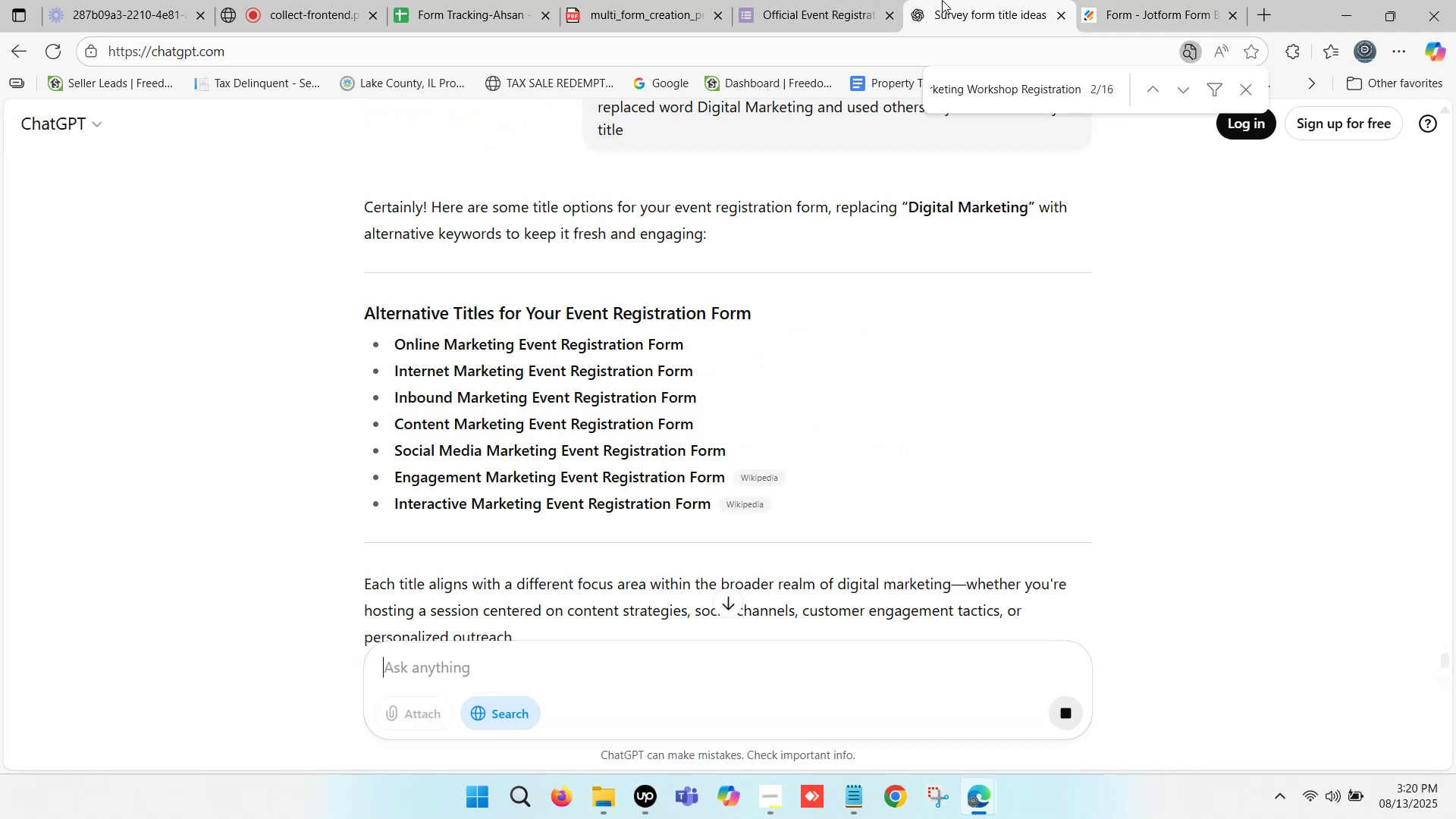 
left_click([397, 371])
 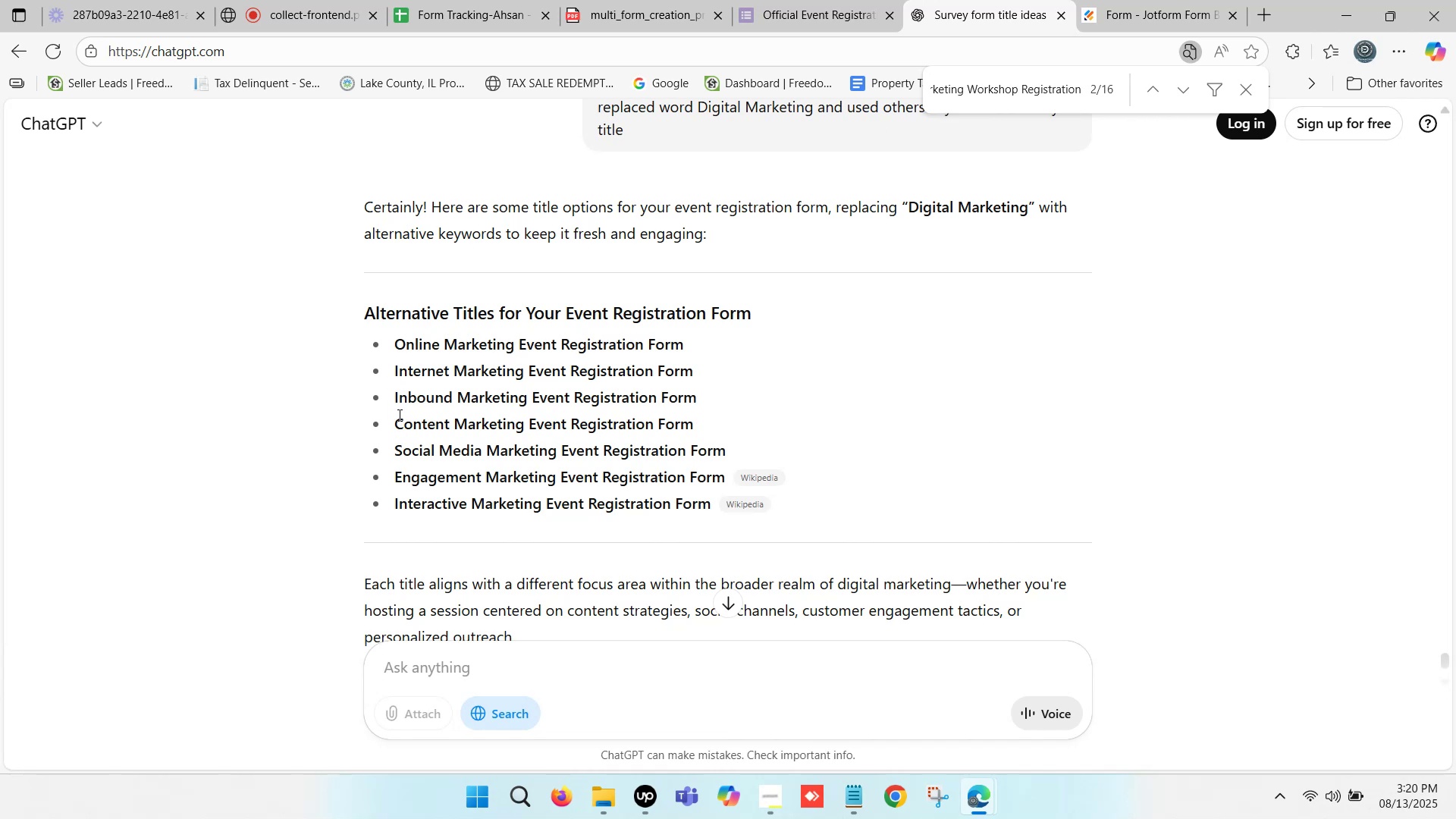 
scroll: coordinate [435, 384], scroll_direction: down, amount: 4.0
 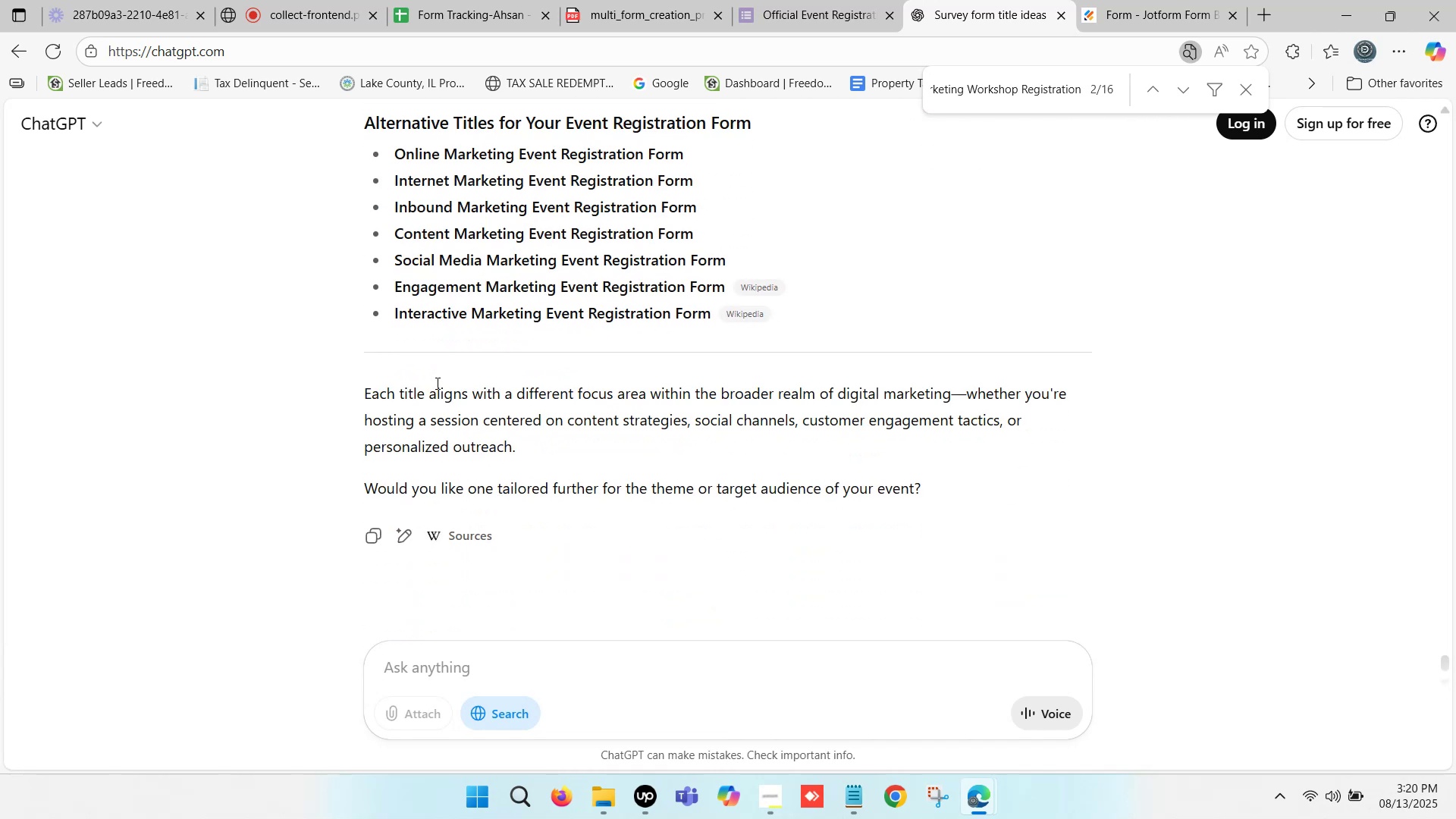 
scroll: coordinate [437, 379], scroll_direction: up, amount: 1.0
 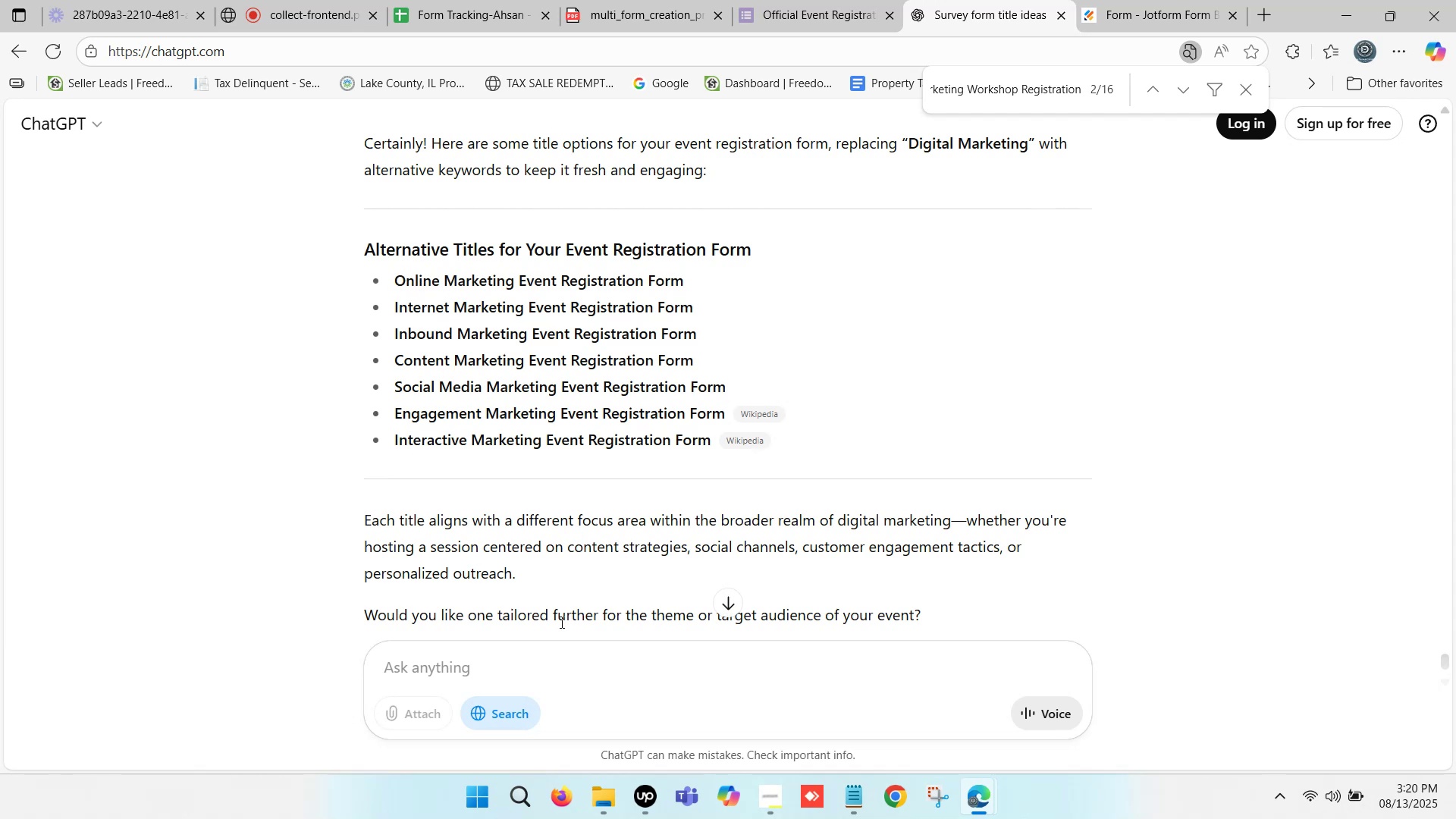 
left_click([469, 663])
 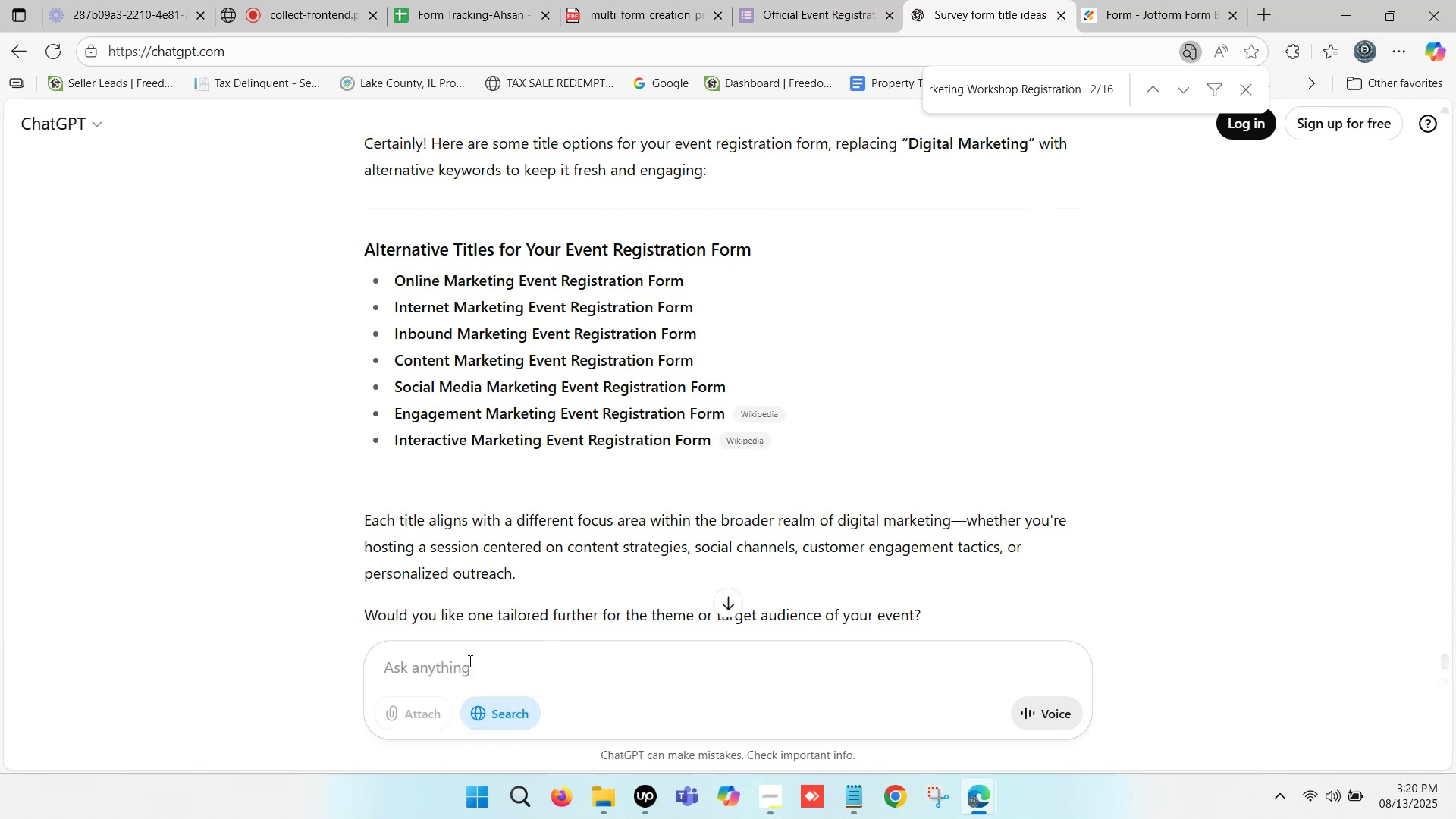 
type(ot)
key(Backspace)
key(Backspace)
type(try anothers one)
 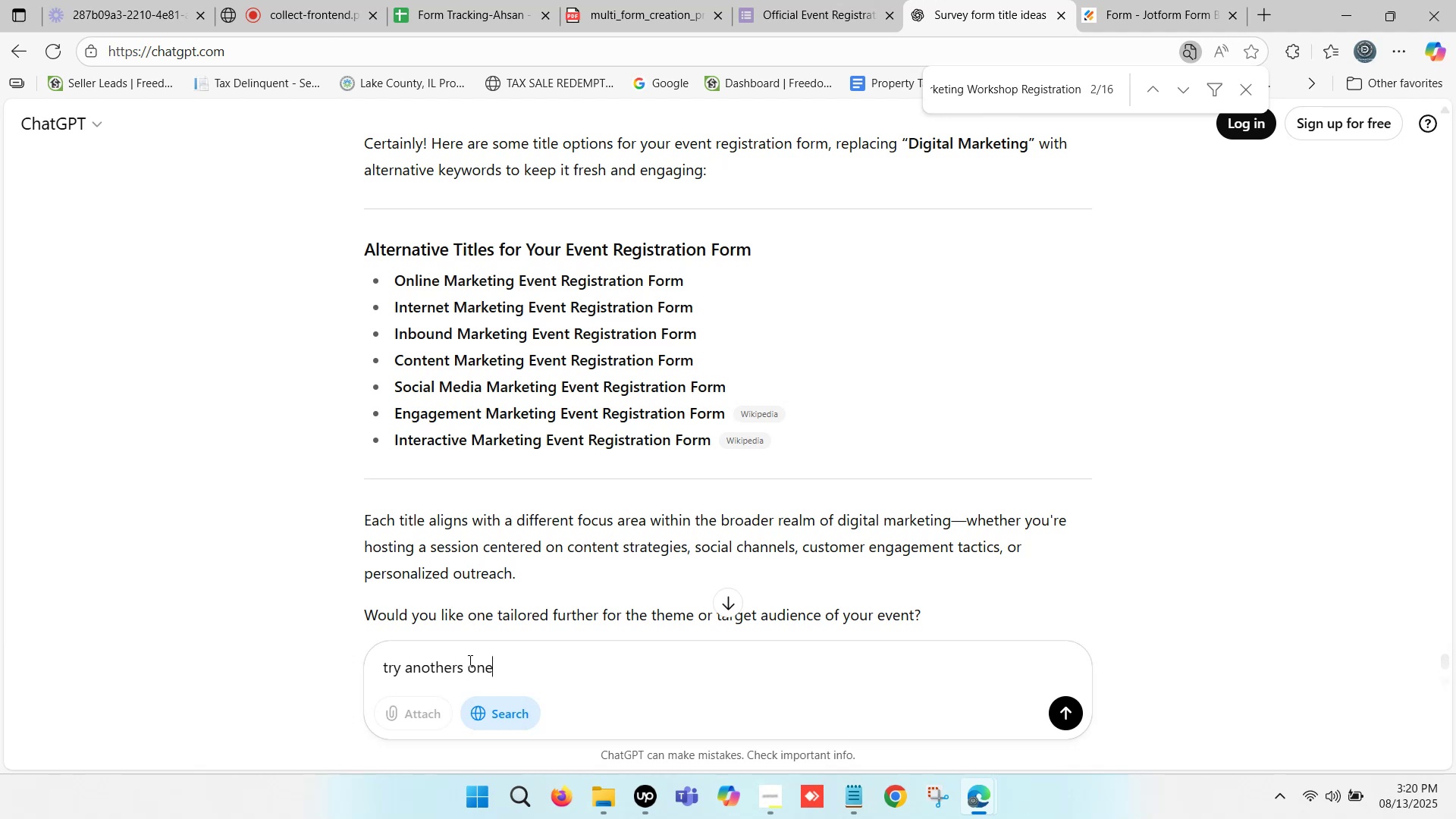 
key(Enter)
 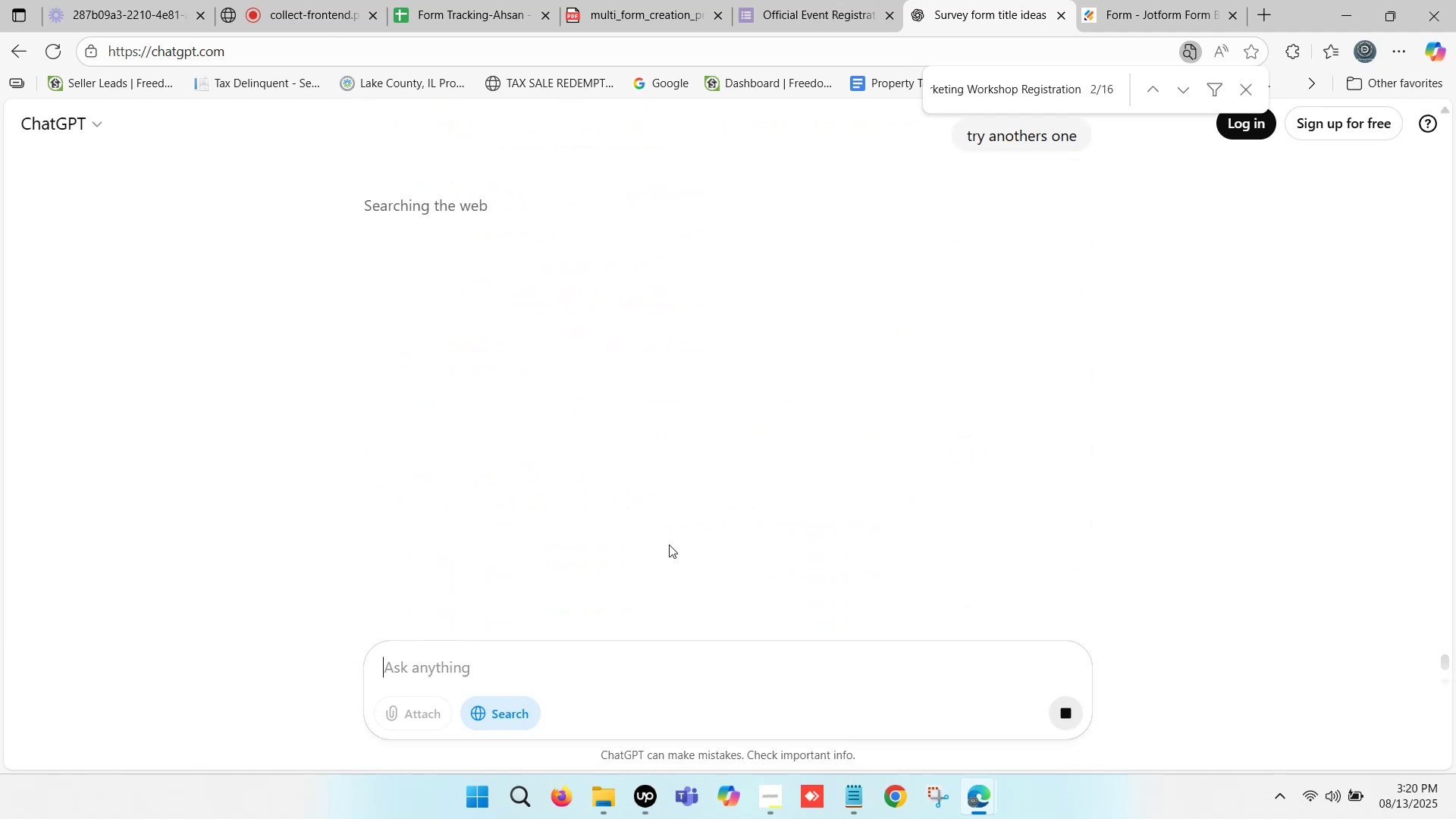 
wait(8.28)
 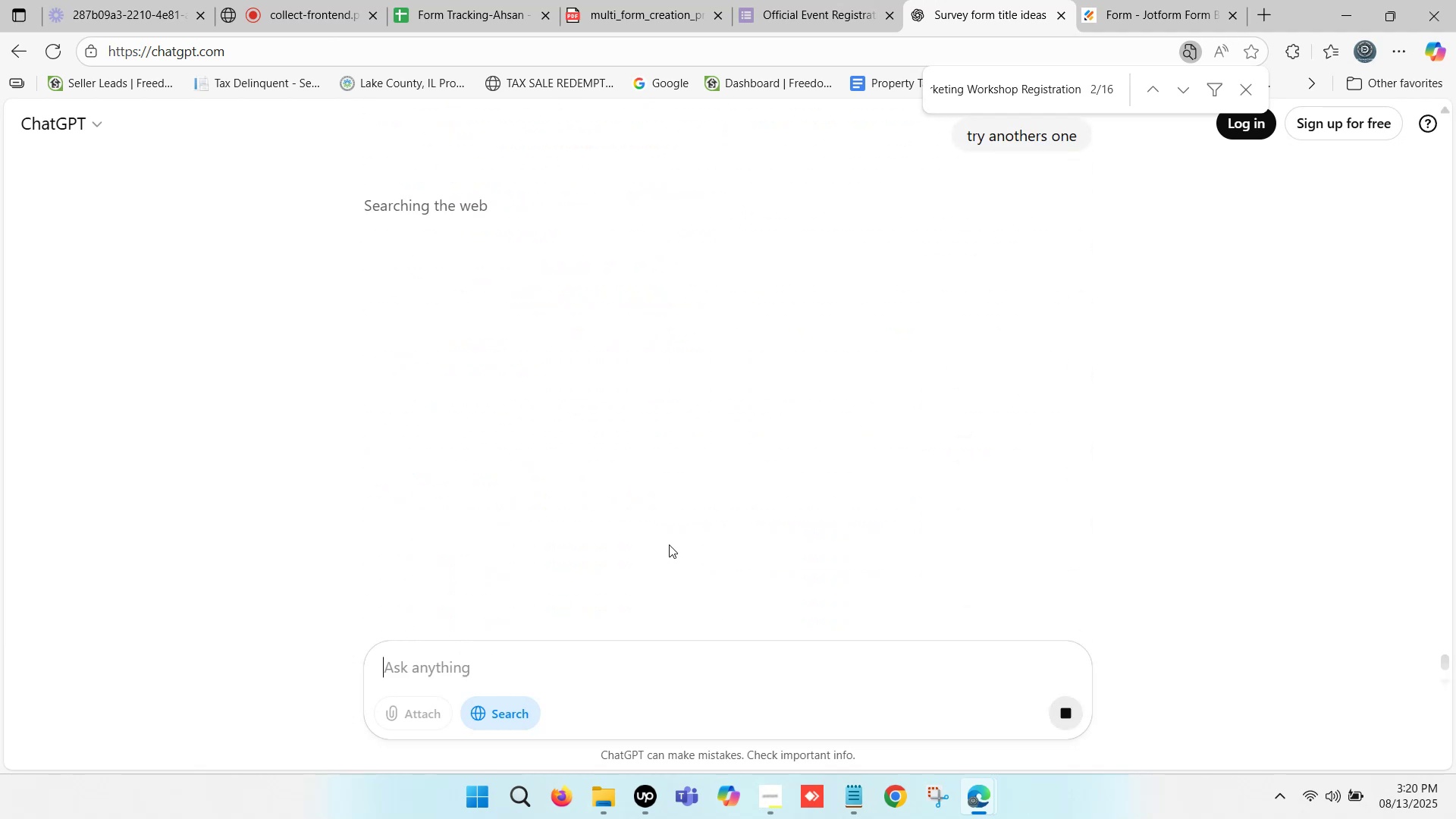 
mouse_move([603, 544])
 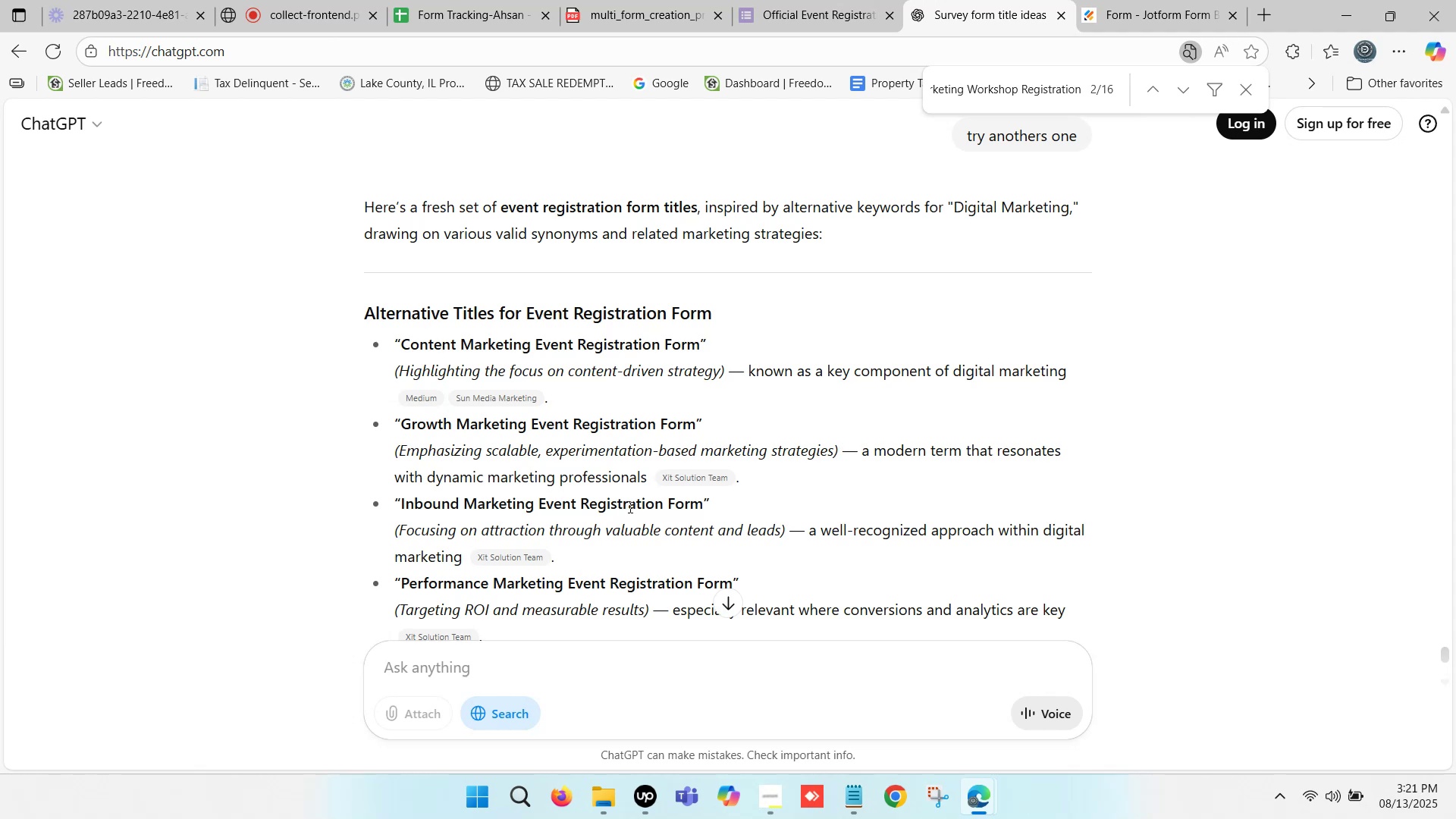 
scroll: coordinate [538, 446], scroll_direction: down, amount: 1.0
 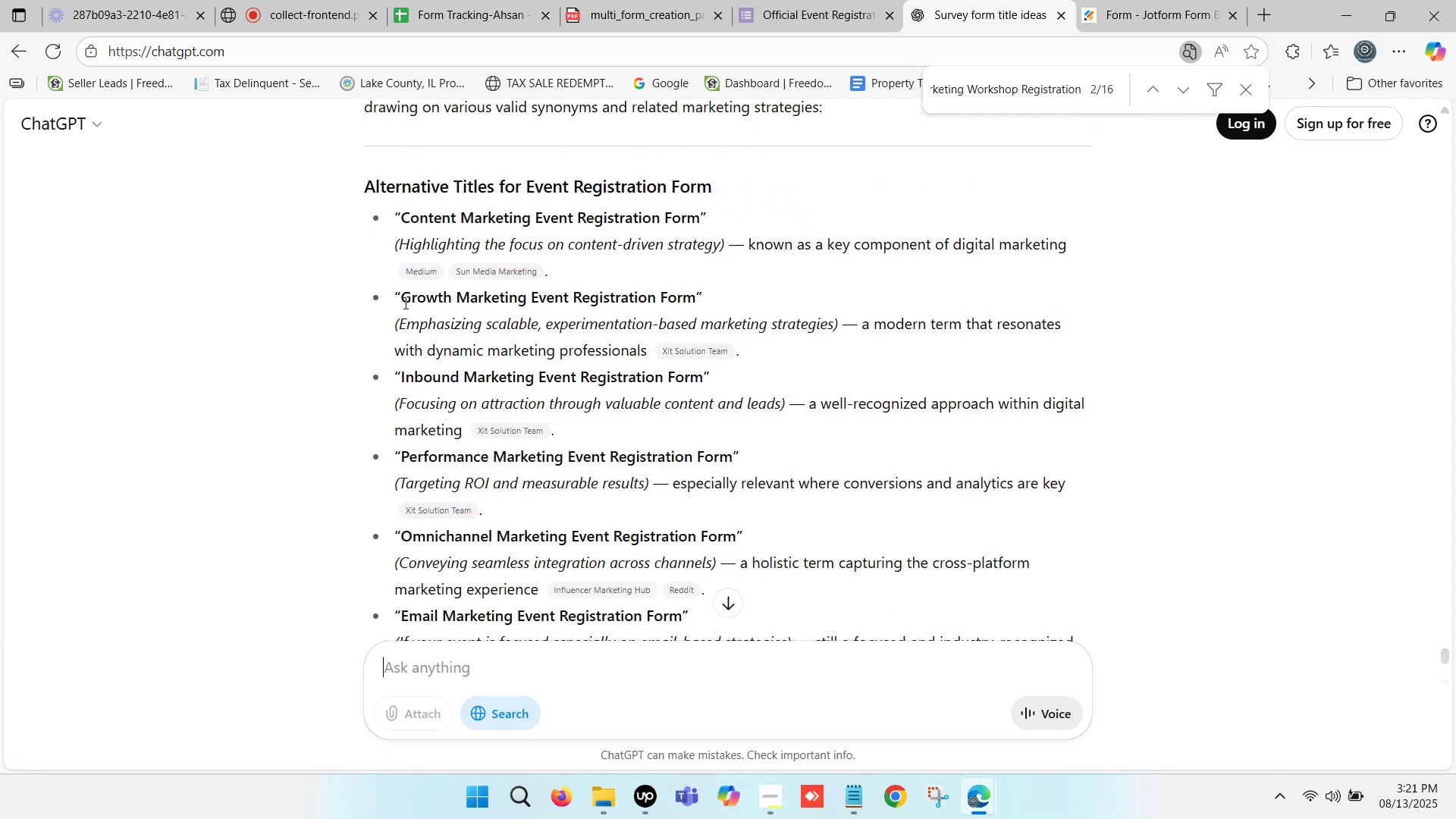 
left_click_drag(start_coordinate=[405, 297], to_coordinate=[451, 297])
 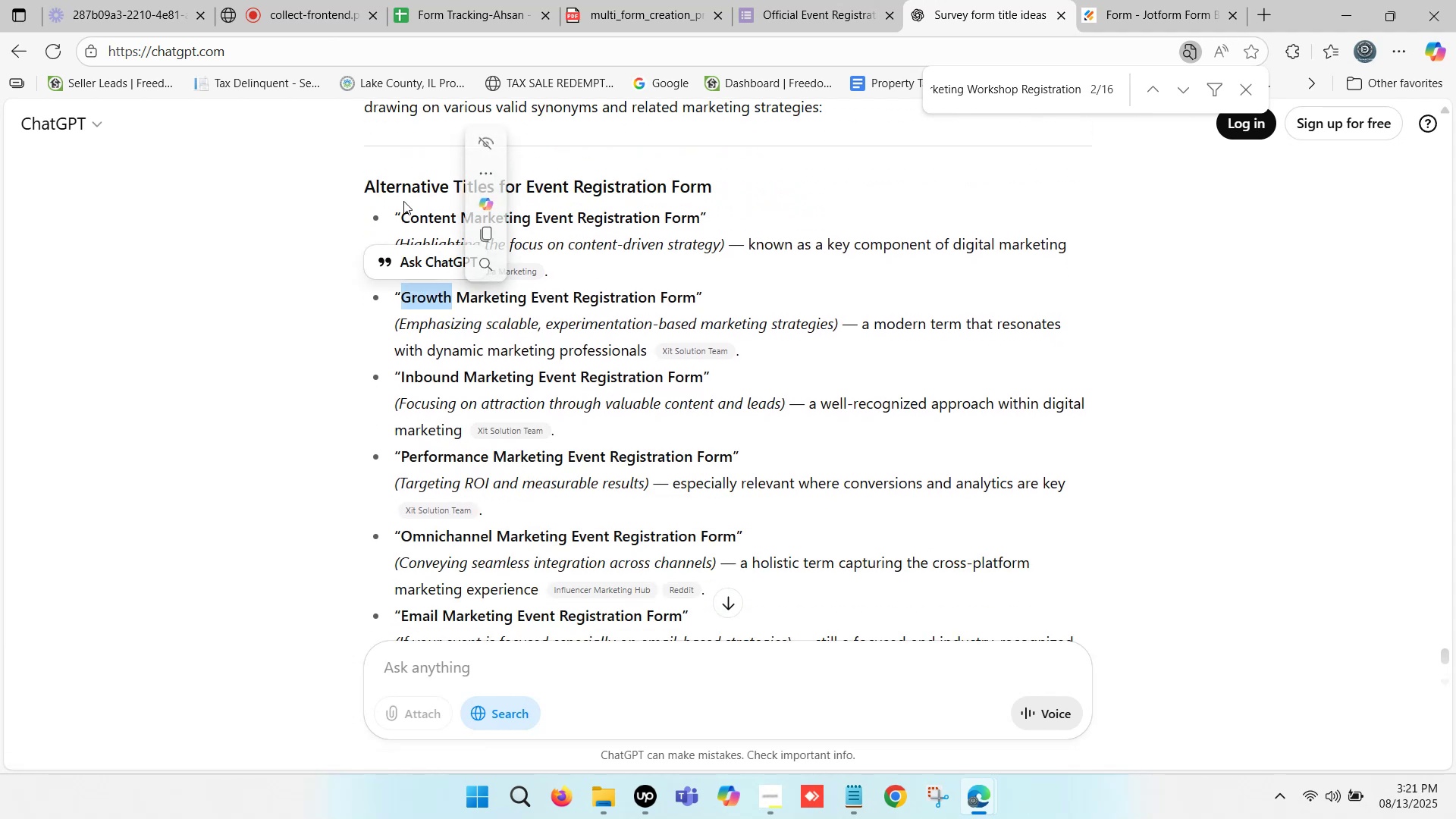 
left_click([404, 215])
 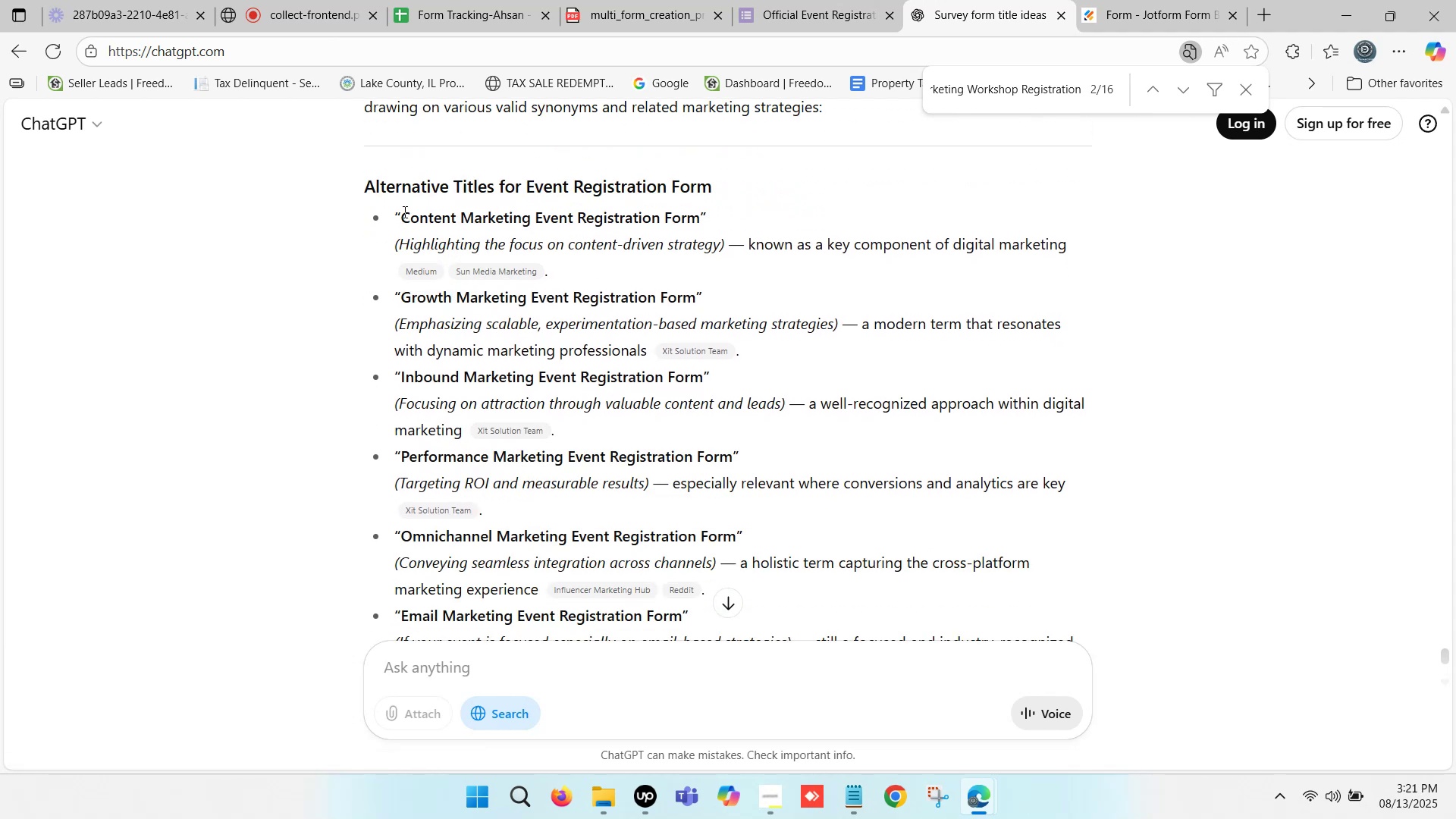 
left_click_drag(start_coordinate=[400, 209], to_coordinate=[694, 218])
 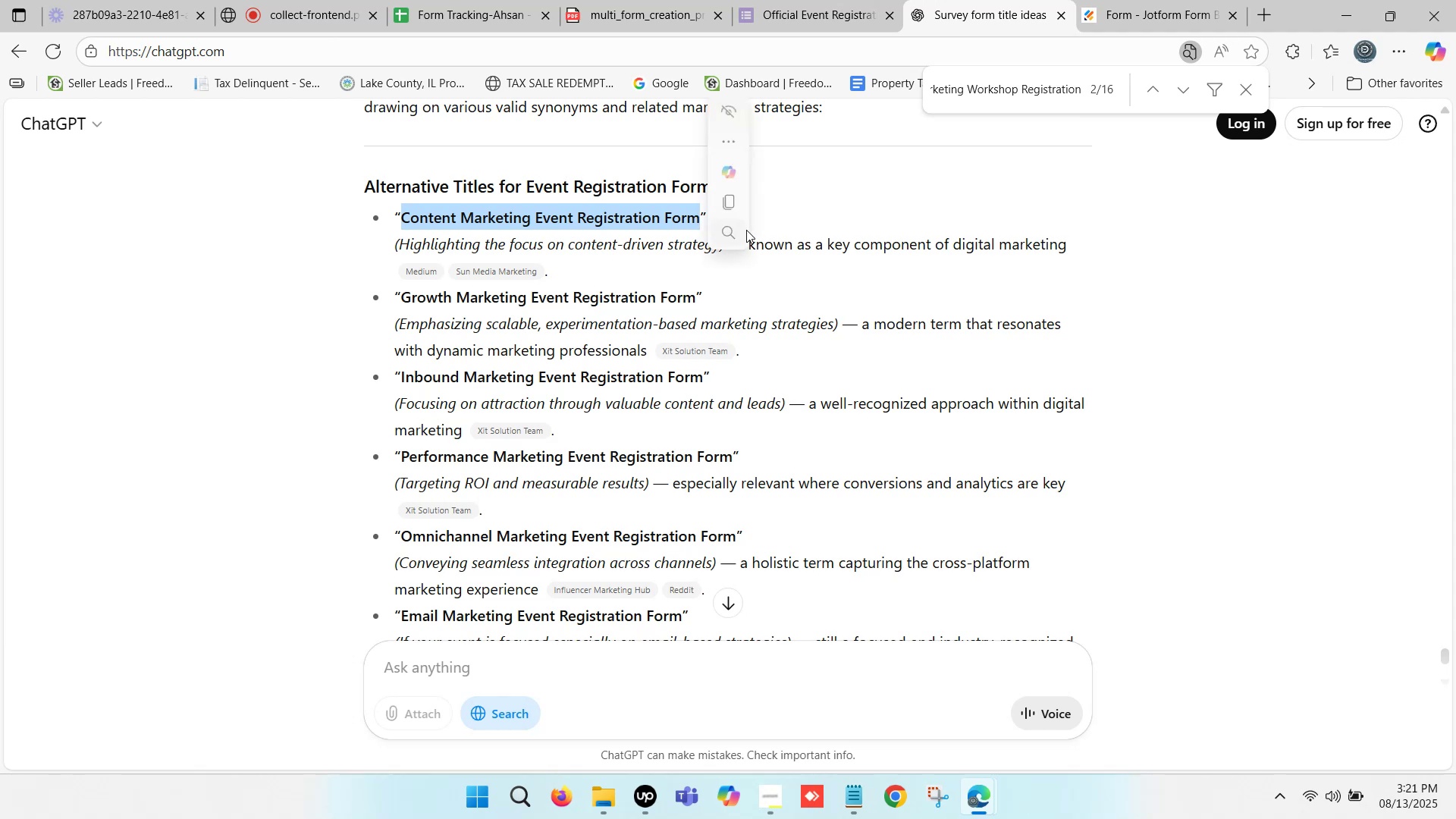 
key(Control+C)
 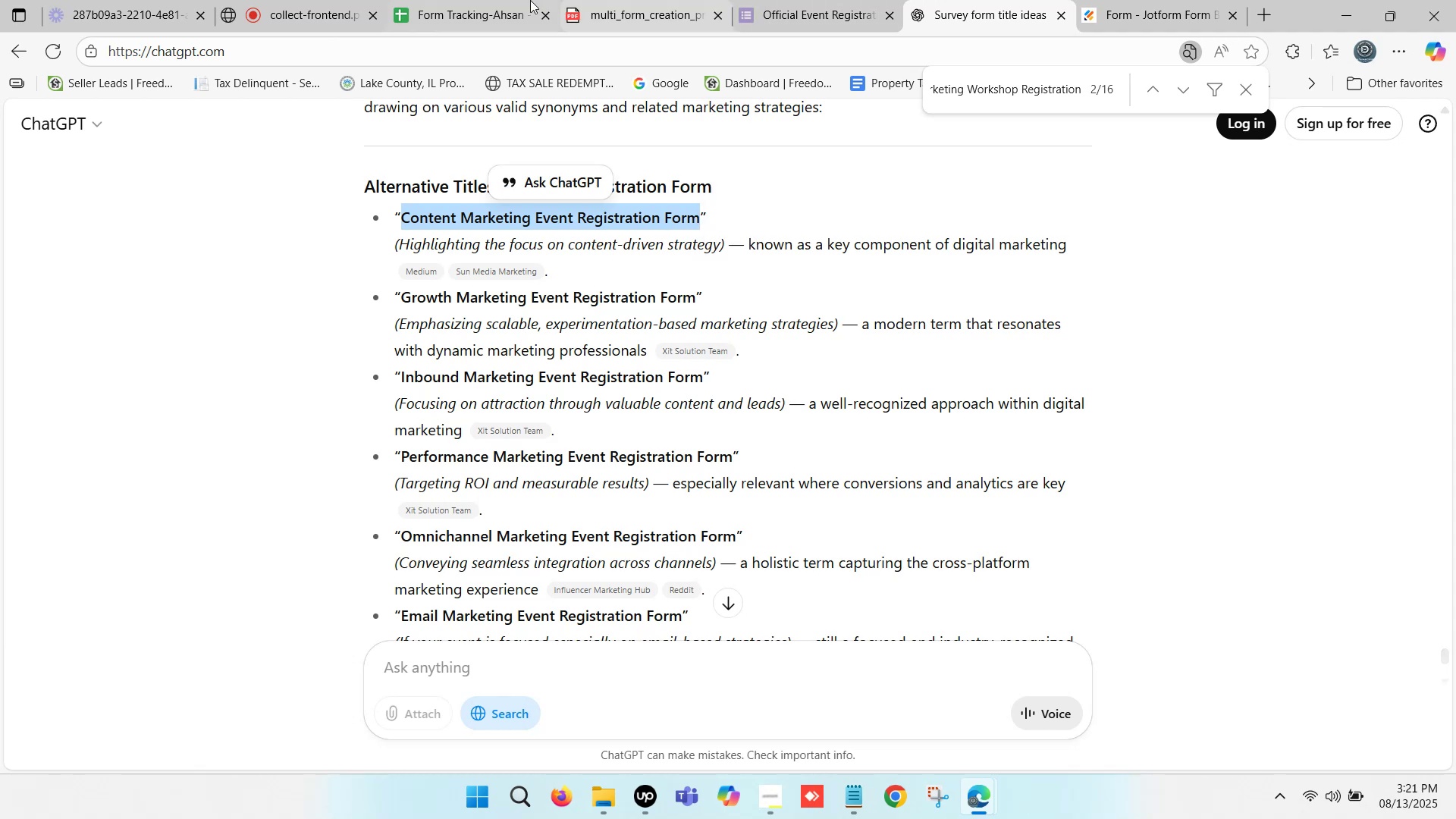 
left_click([480, 0])
 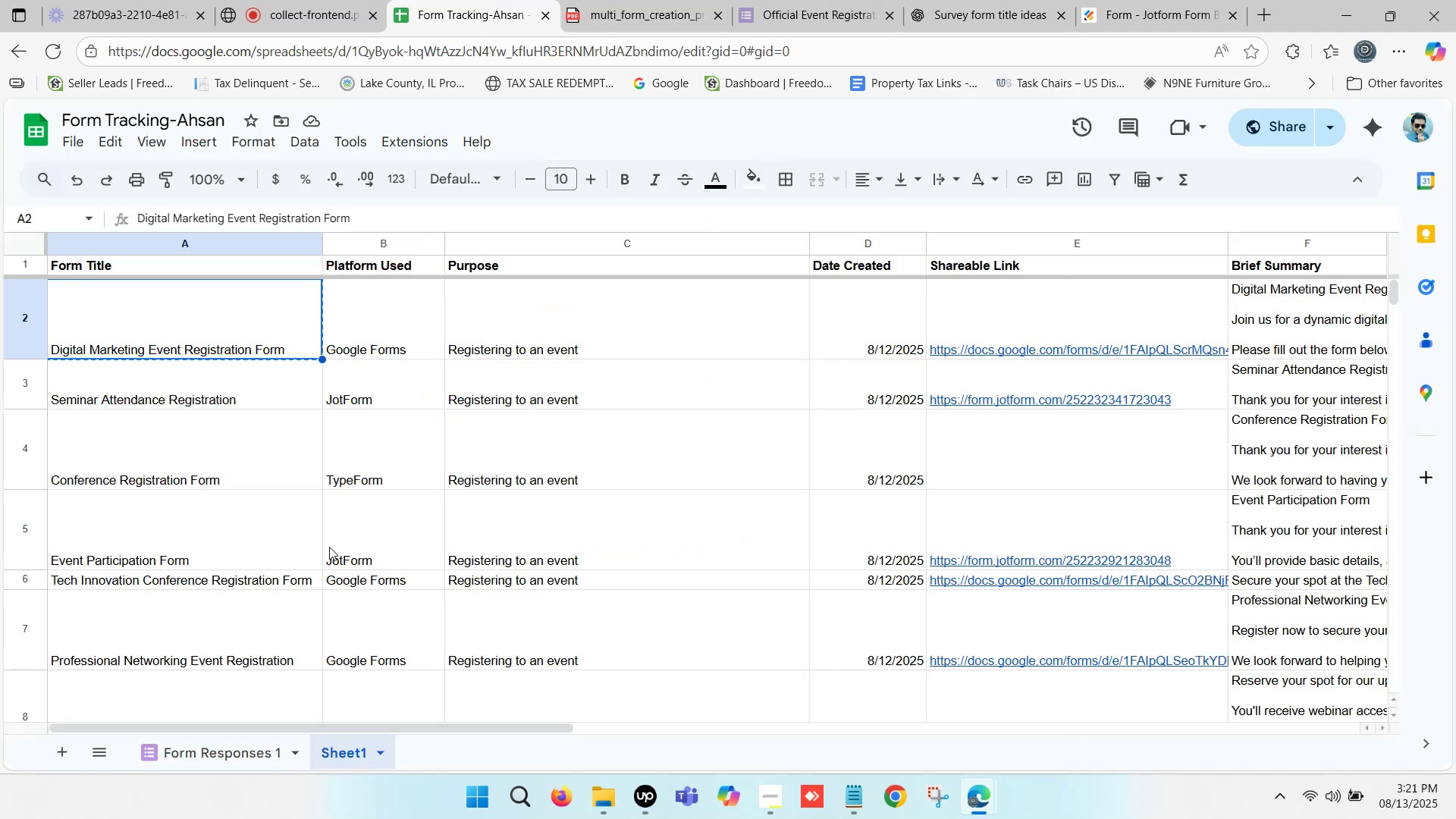 
scroll: coordinate [233, 465], scroll_direction: down, amount: 5.0
 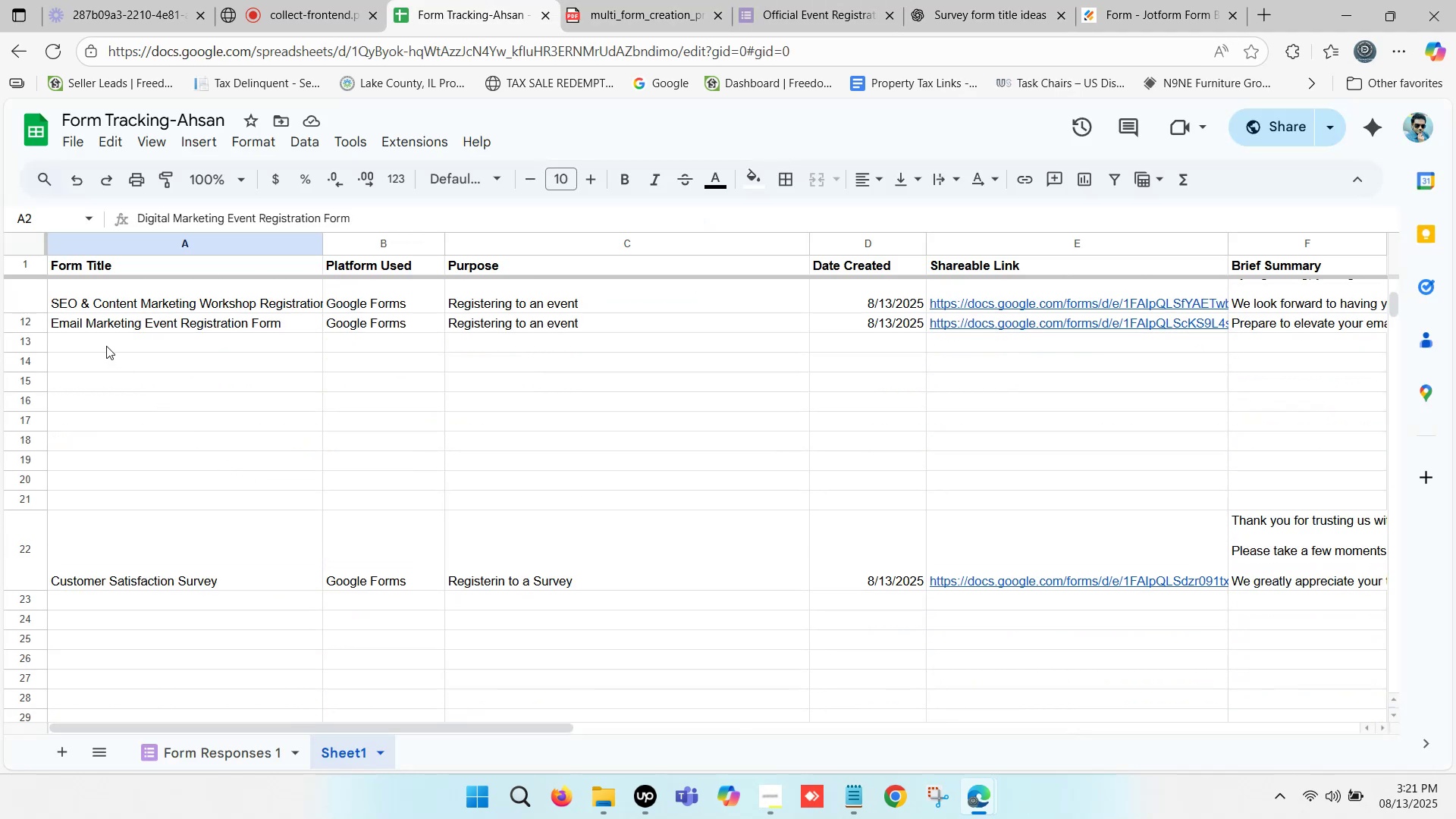 
double_click([108, 344])
 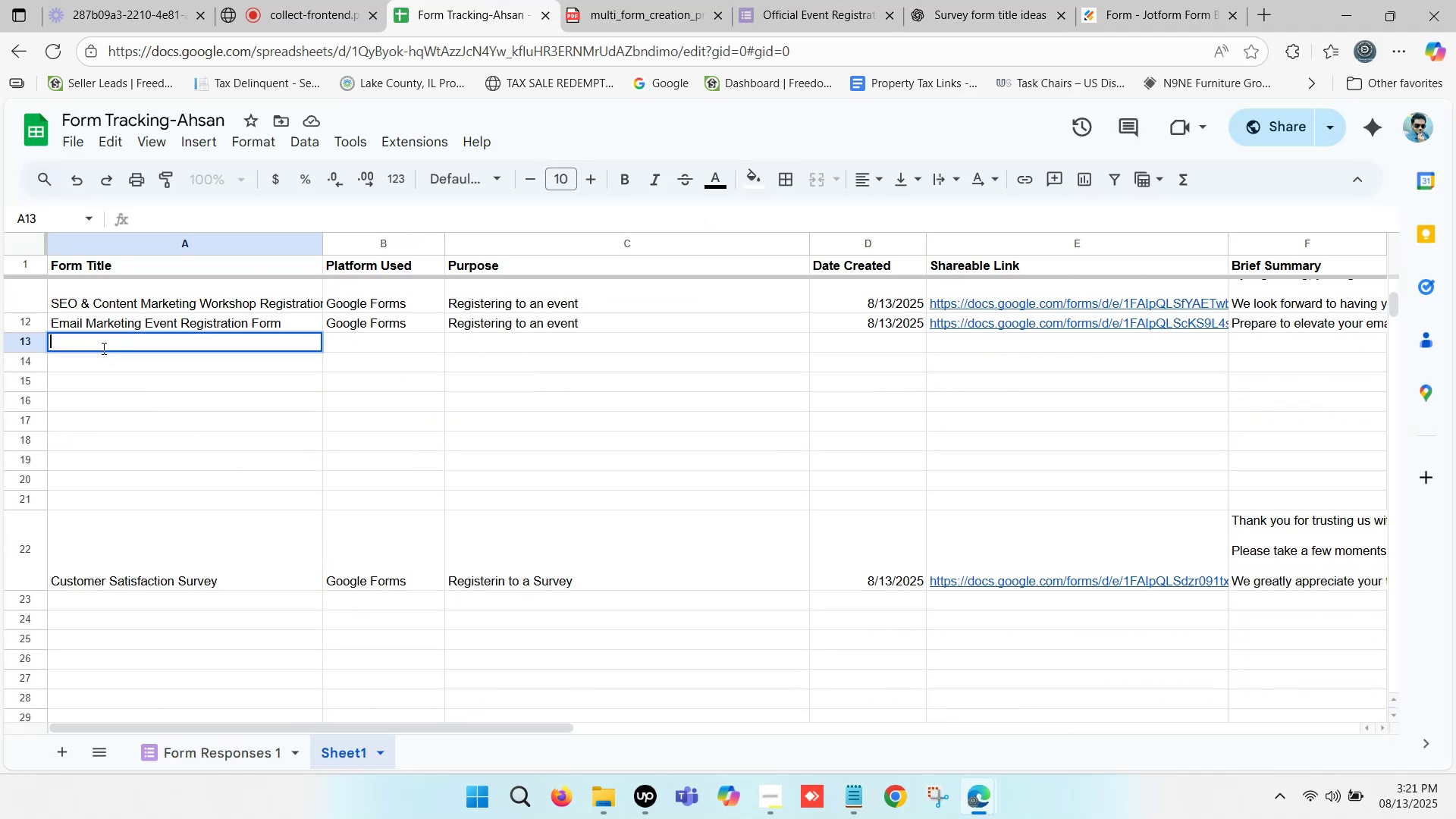 
key(Control+ControlLeft)
 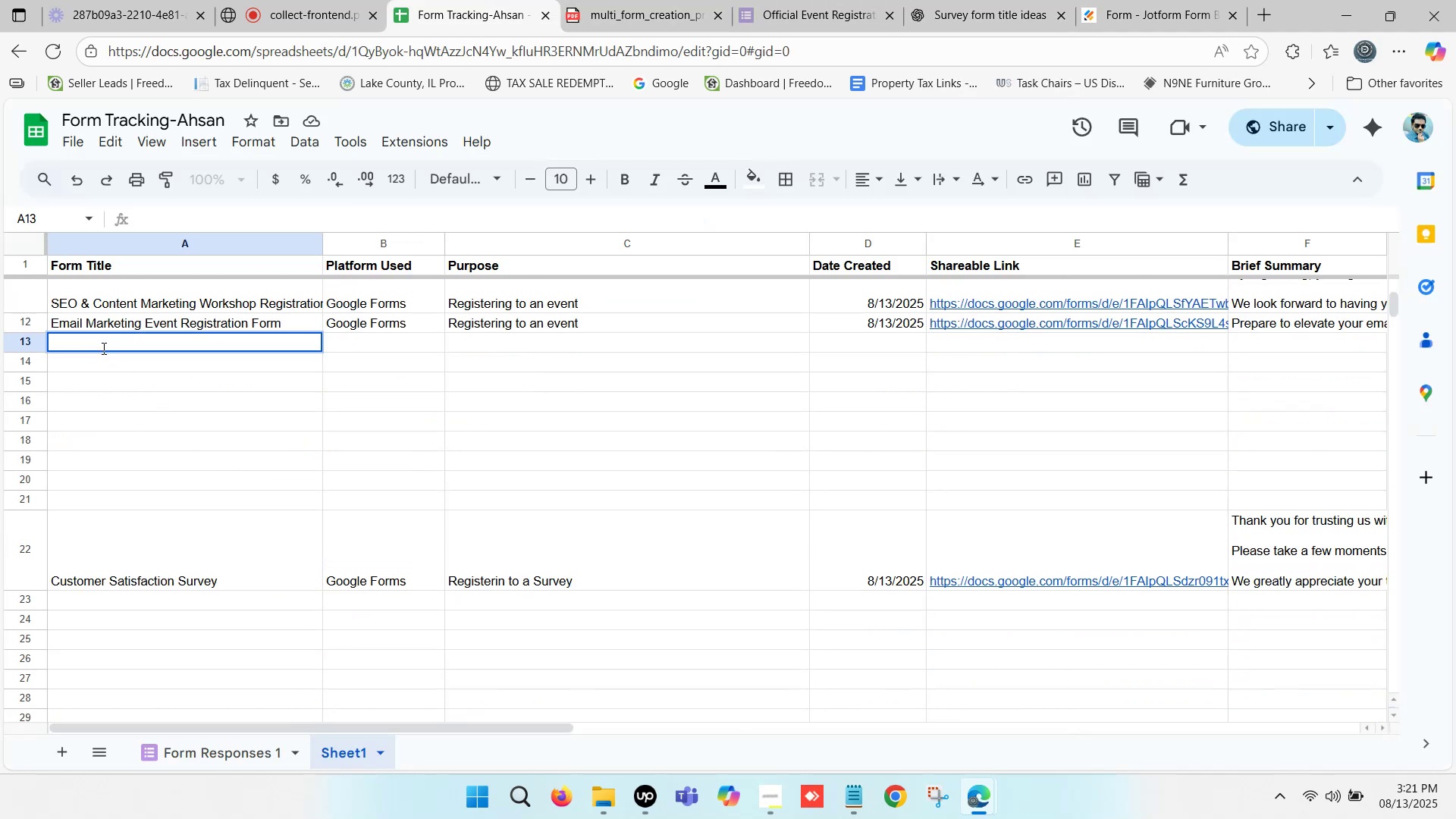 
key(Control+V)
 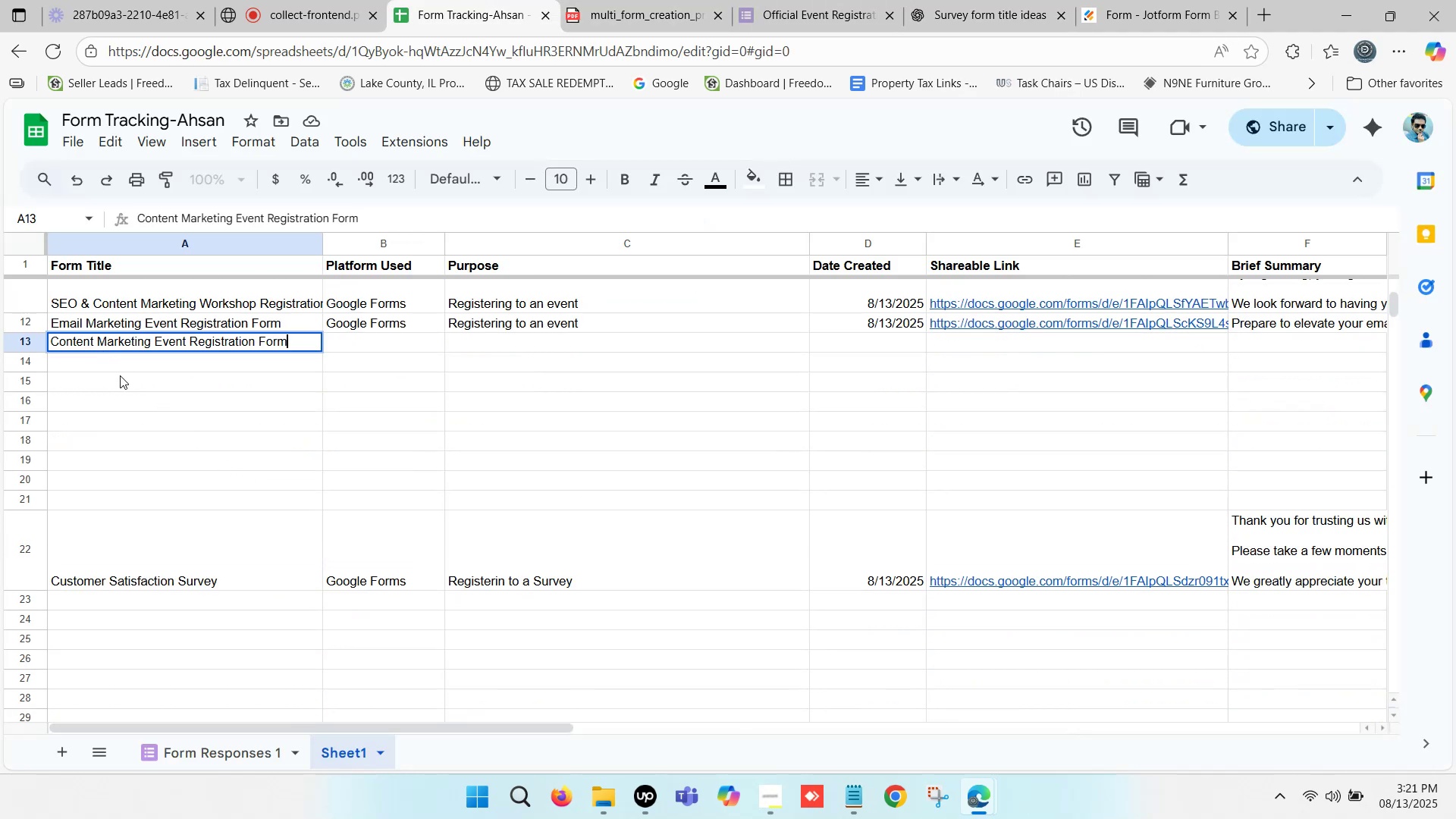 
left_click([168, 394])
 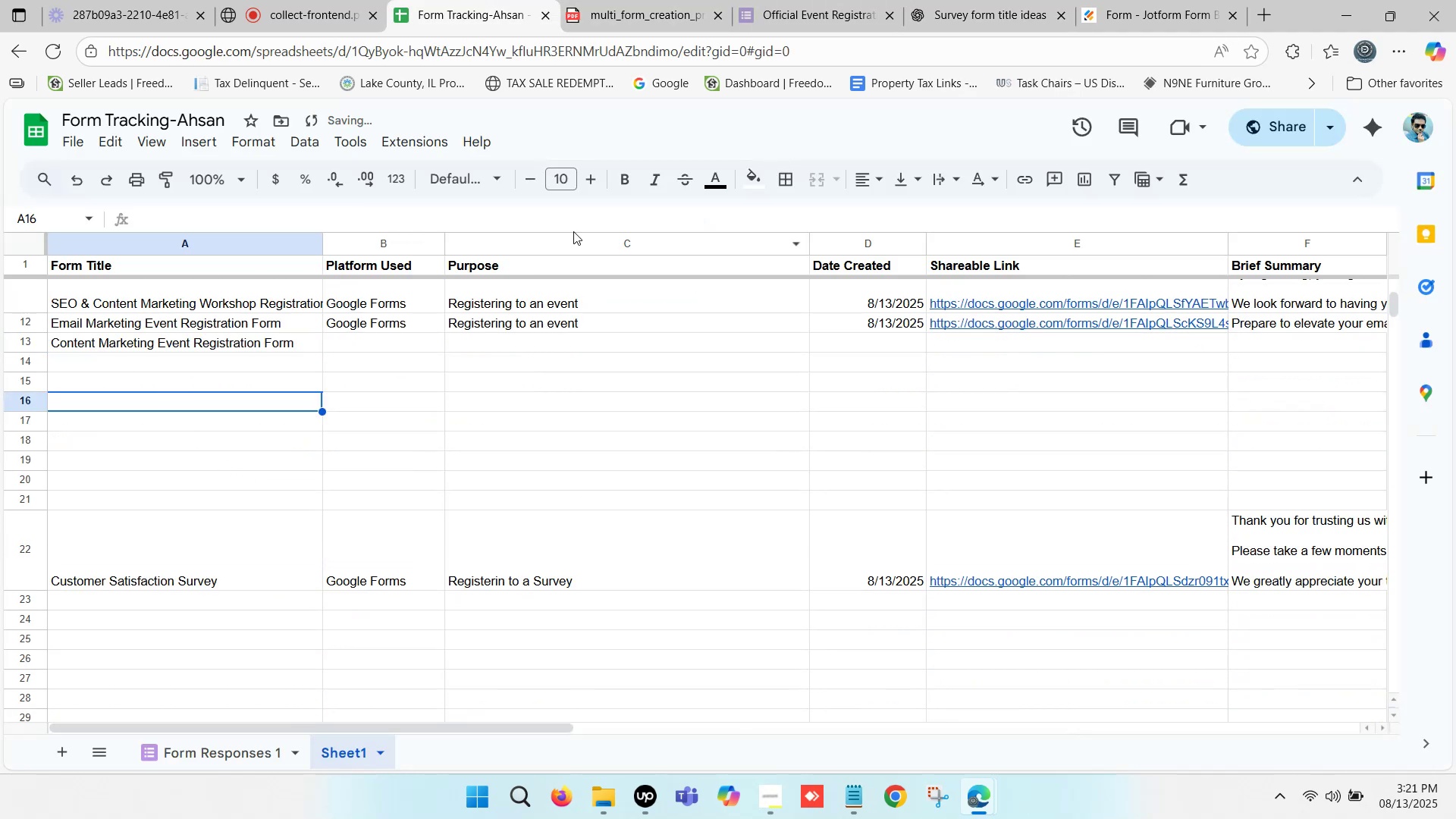 
left_click([1202, 0])
 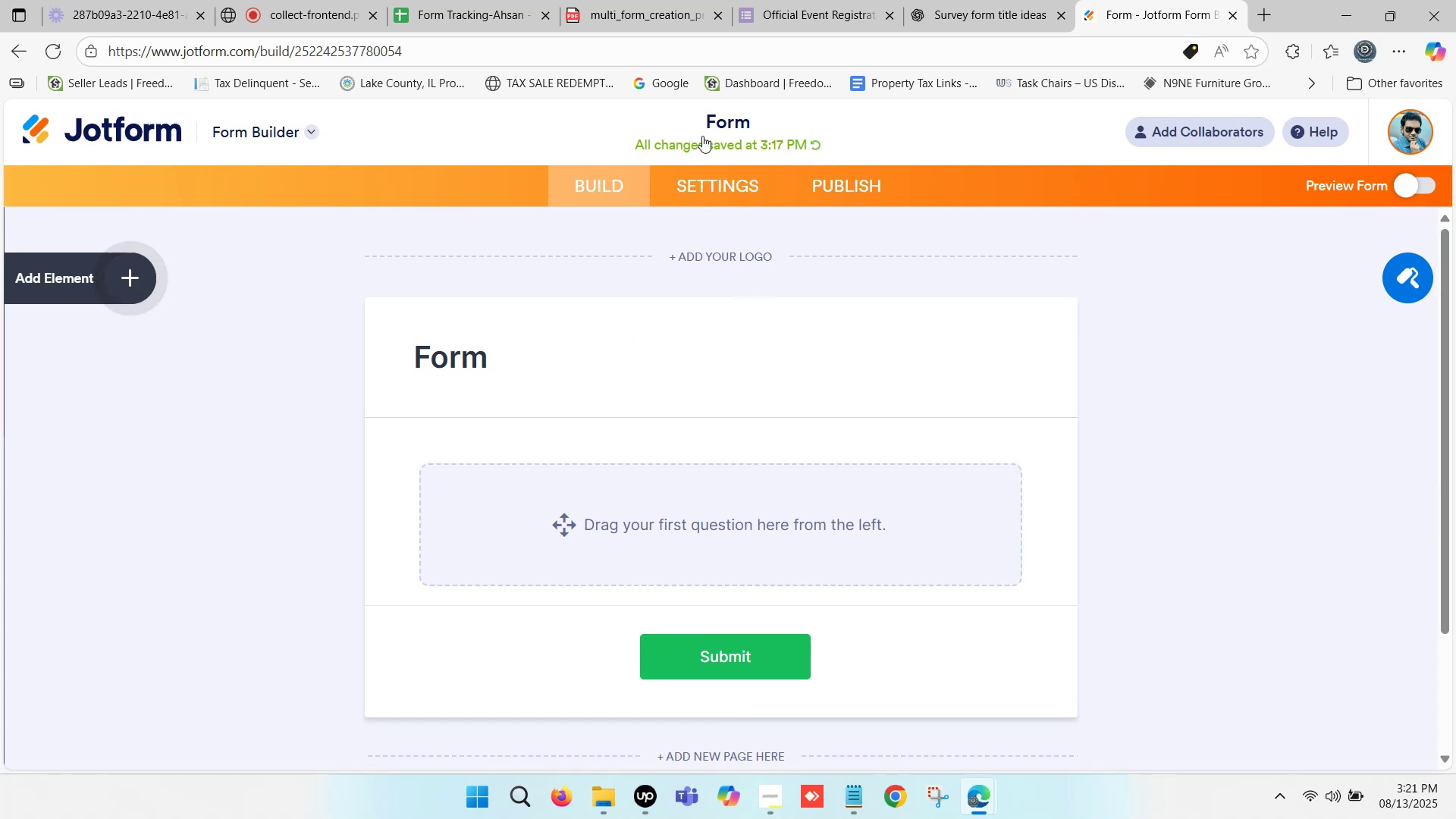 
left_click([724, 118])
 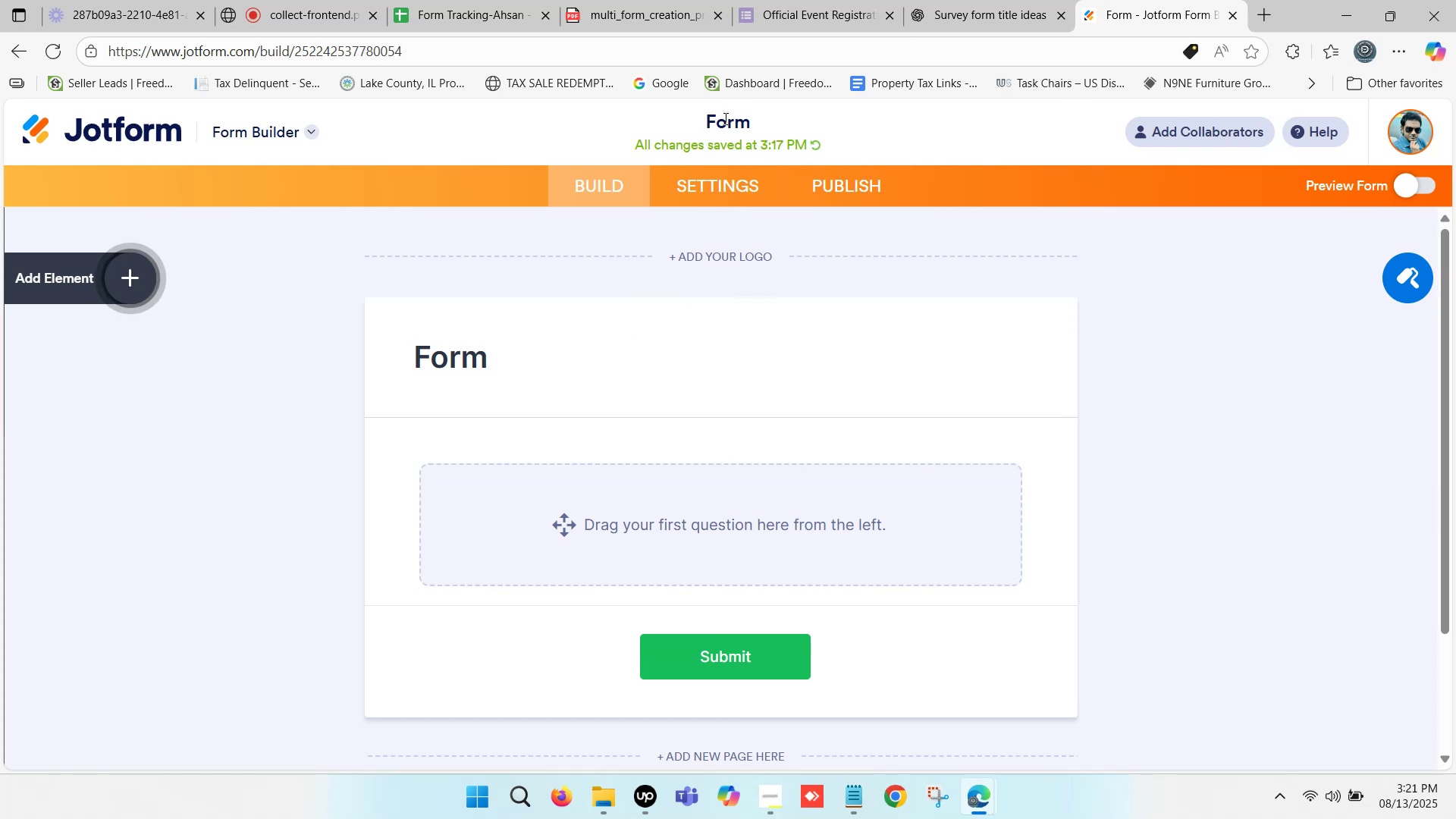 
left_click([724, 118])
 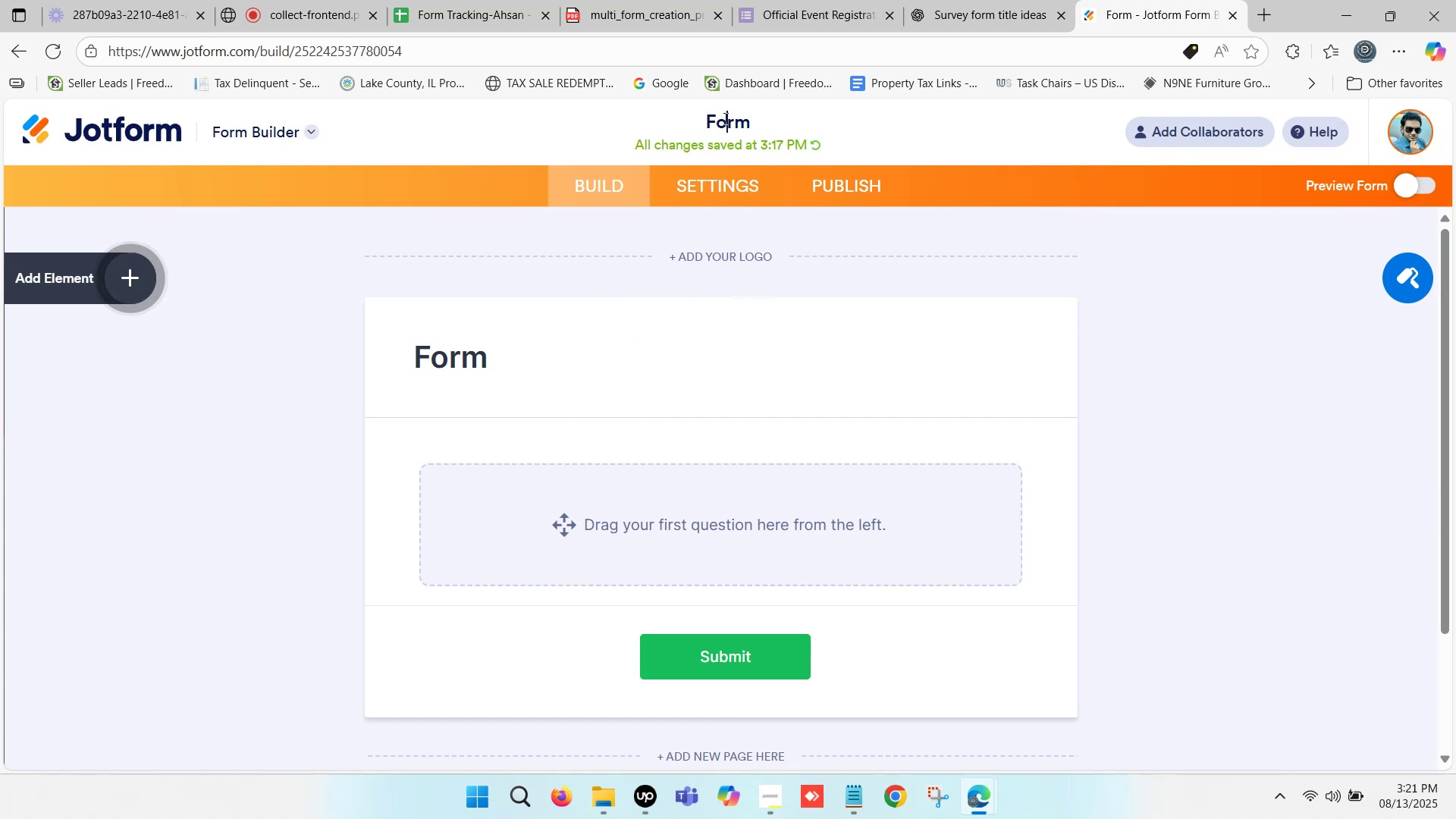 
key(Control+A)
 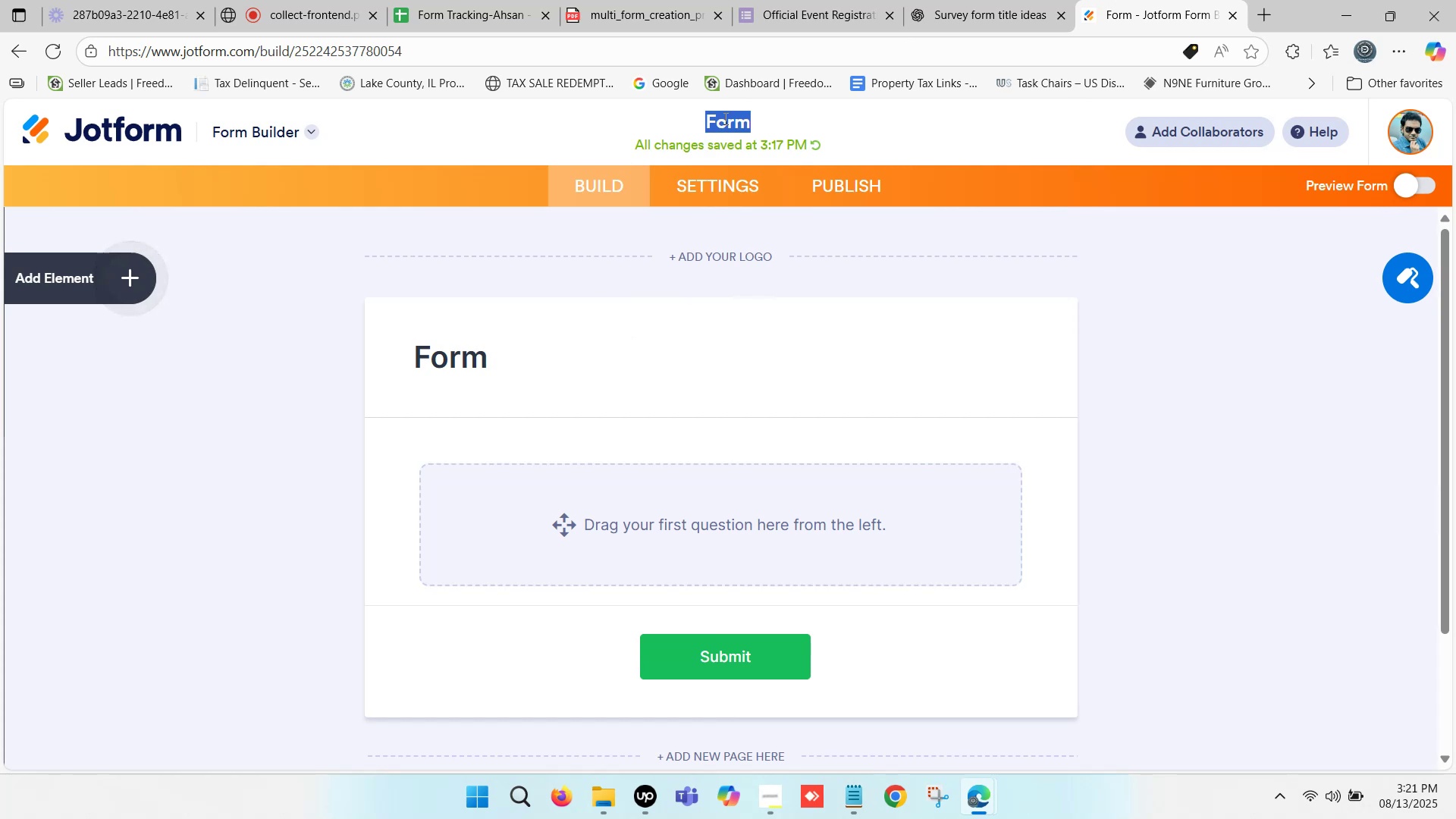 
key(Control+V)
 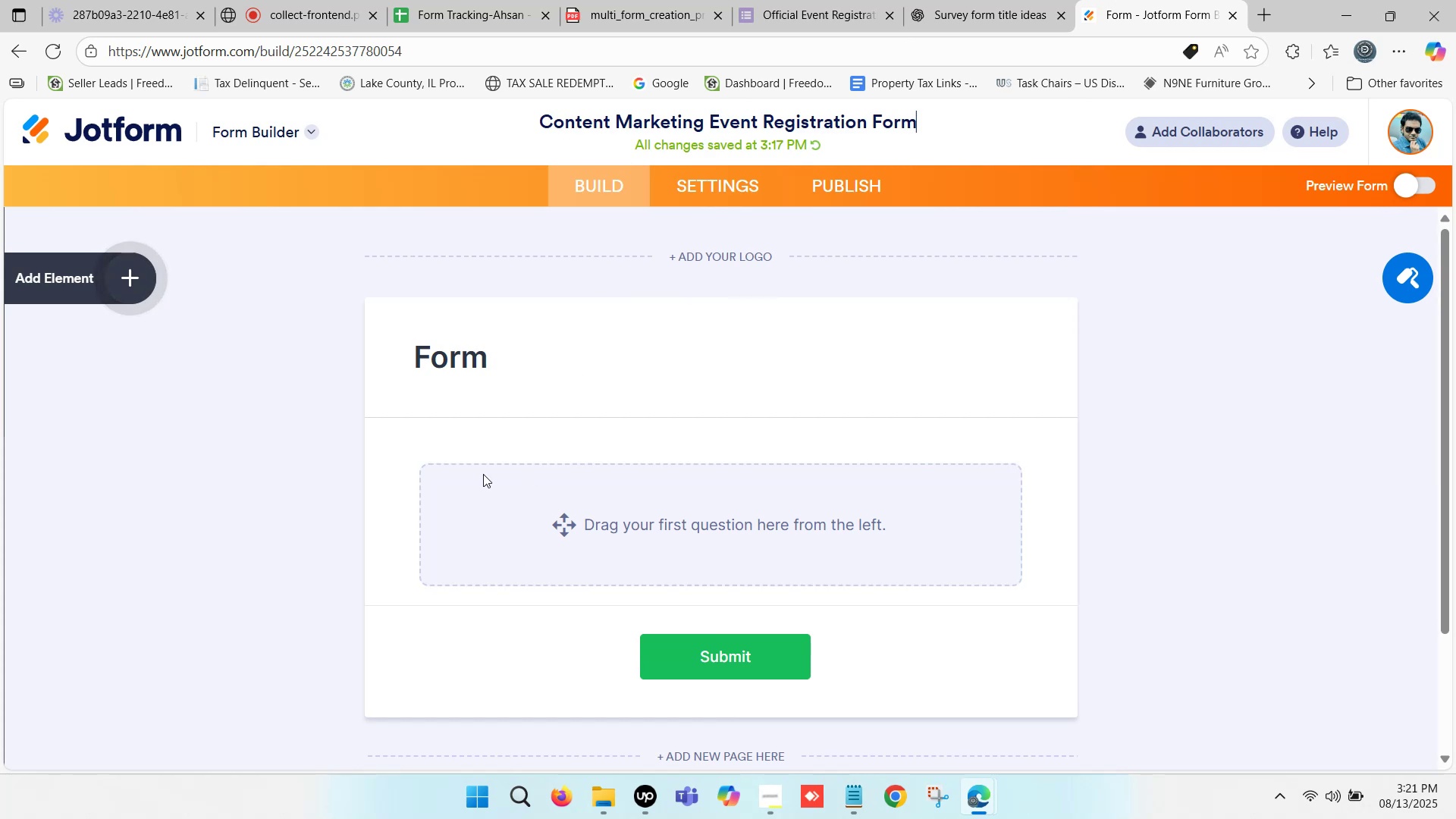 
left_click([347, 438])
 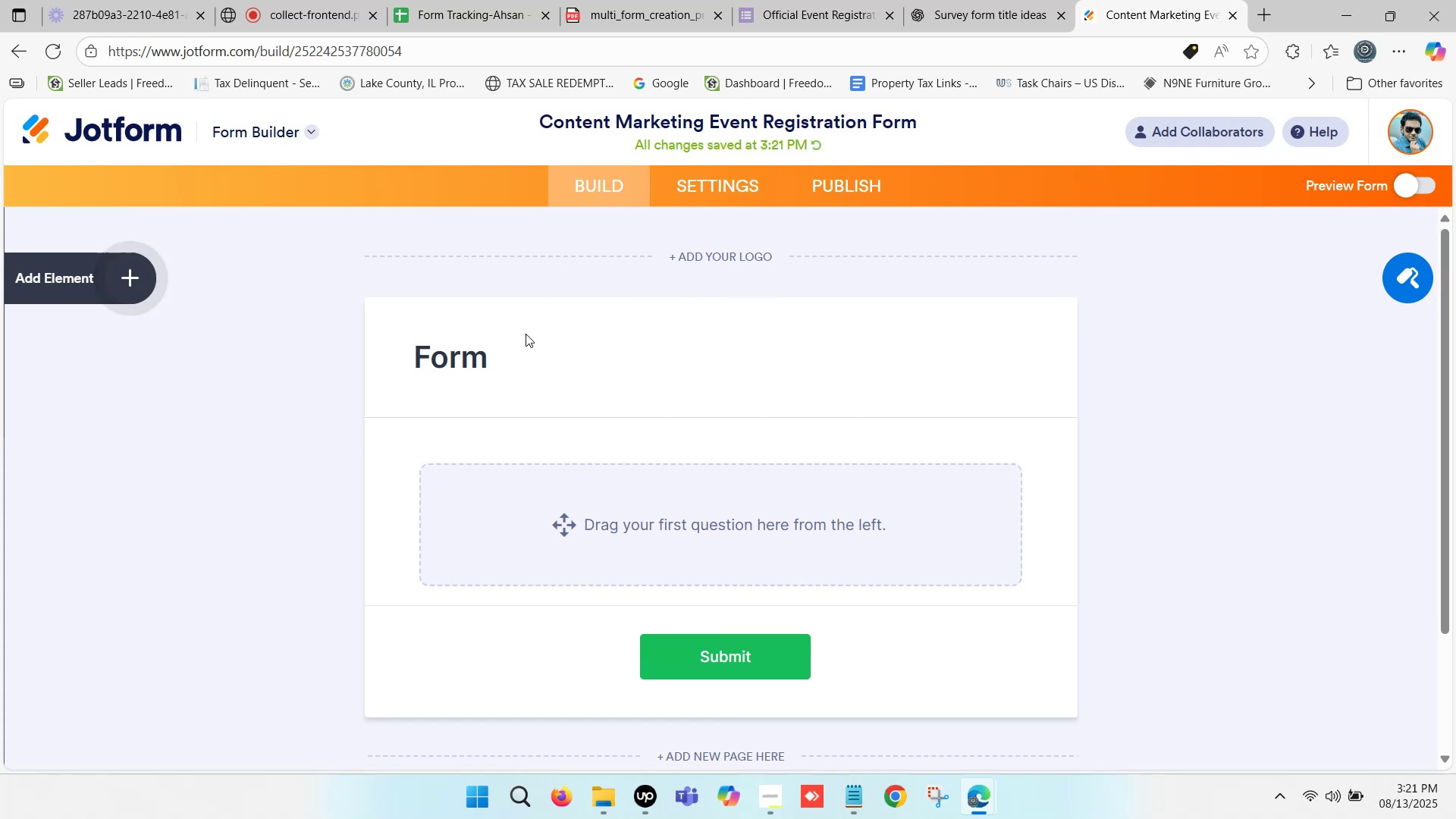 
wait(8.6)
 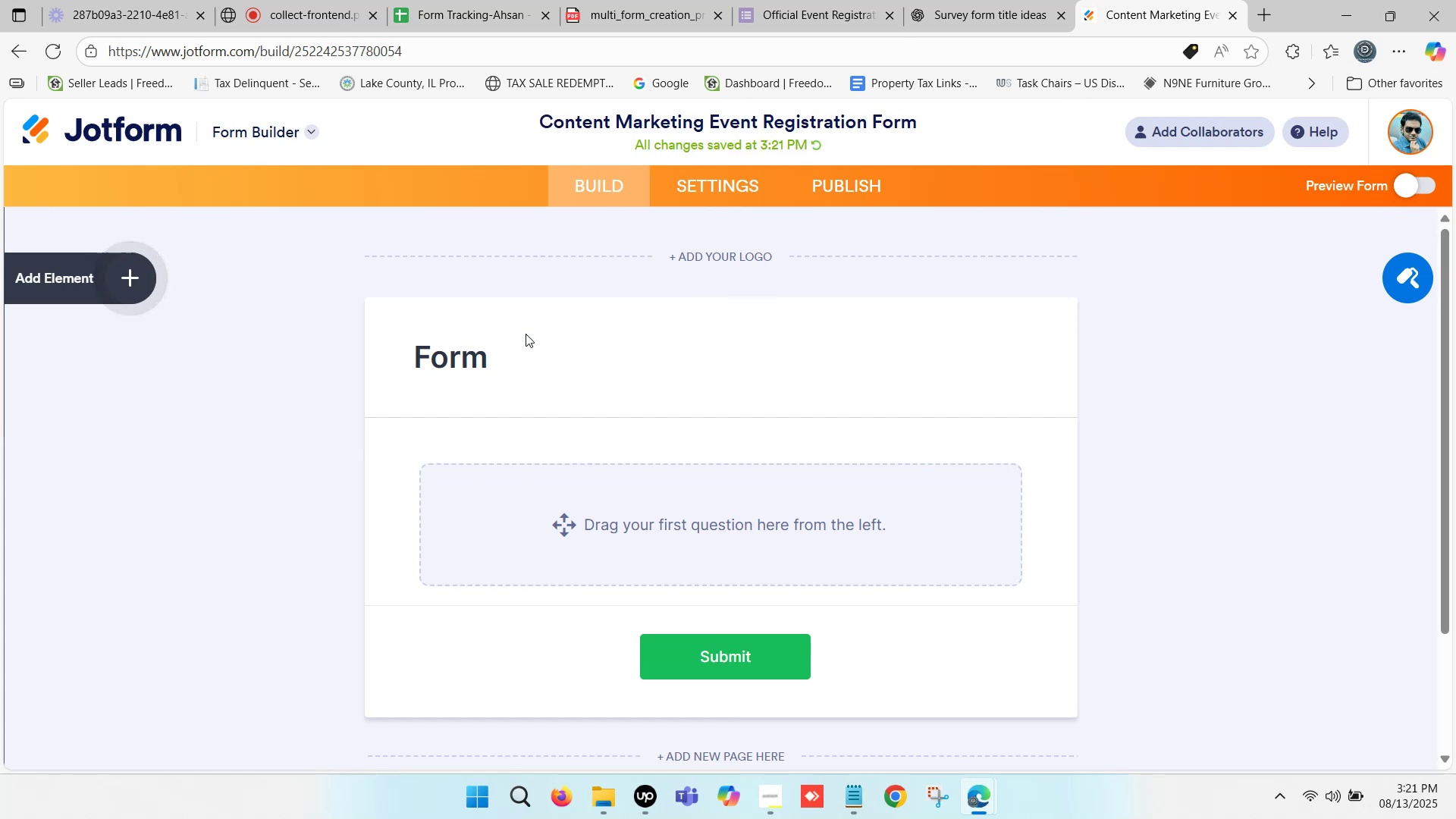 
left_click([444, 353])
 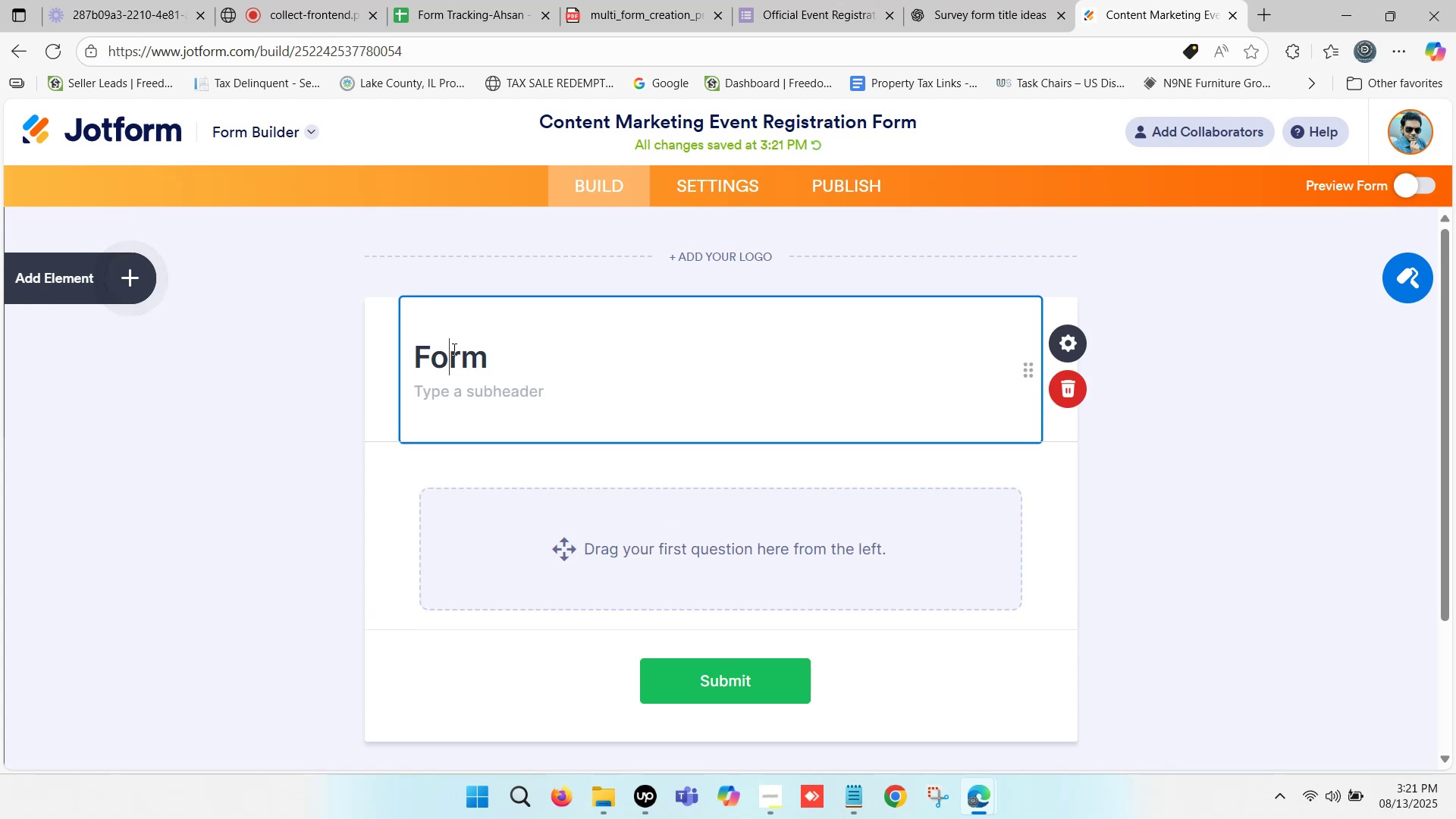 
hold_key(key=ControlLeft, duration=1.5)
 